 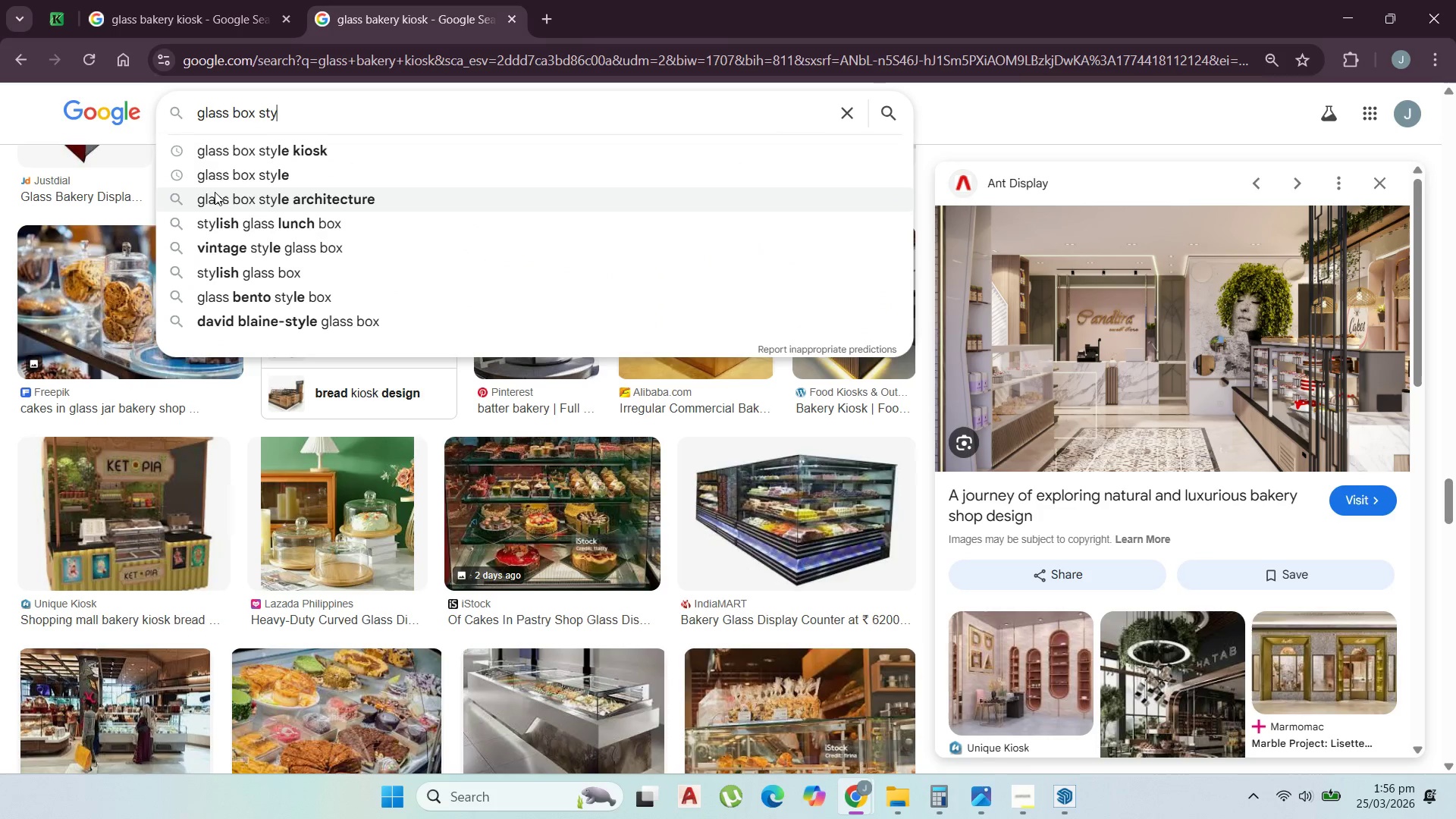 
left_click([298, 158])
 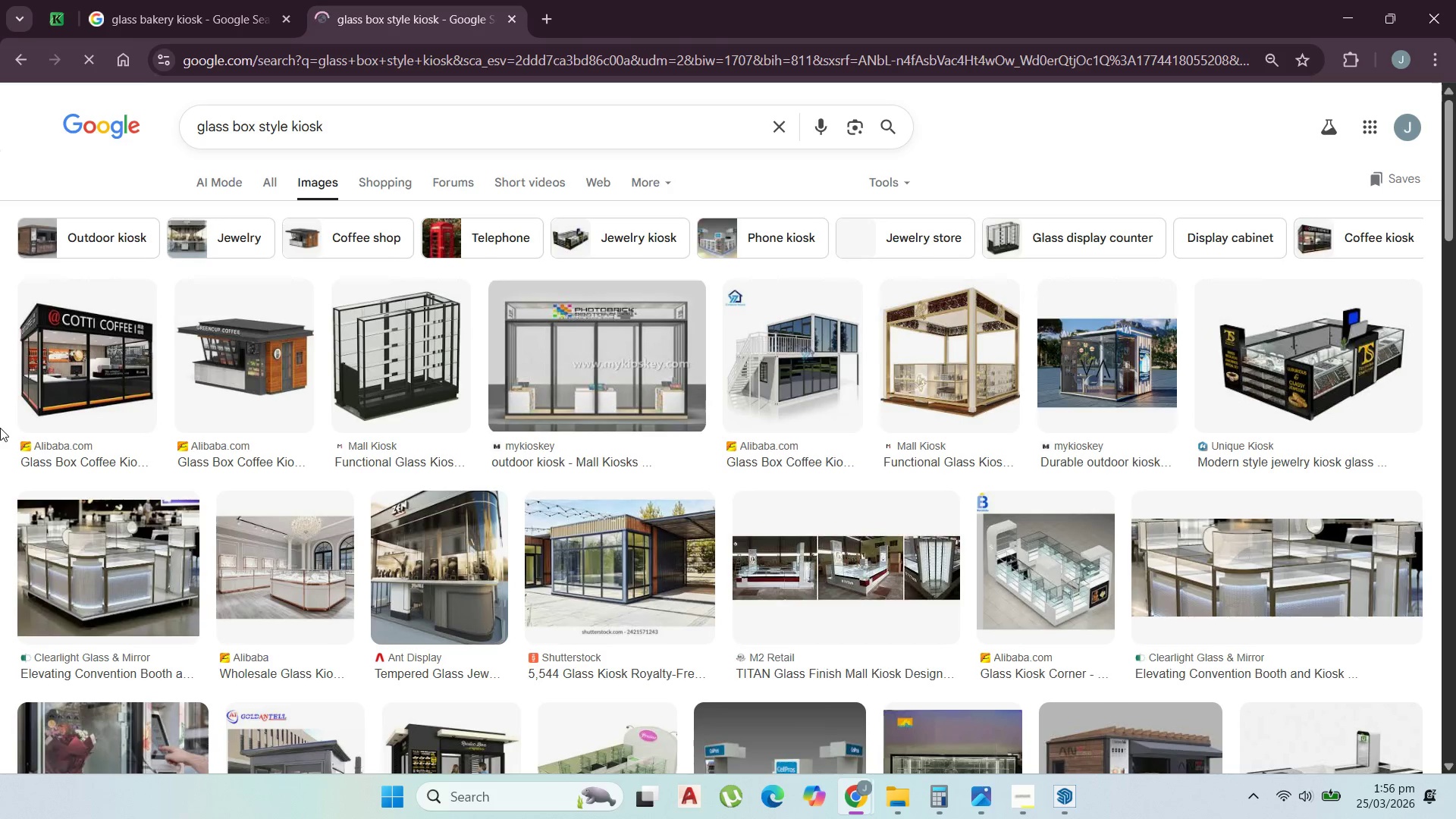 
left_click([47, 369])
 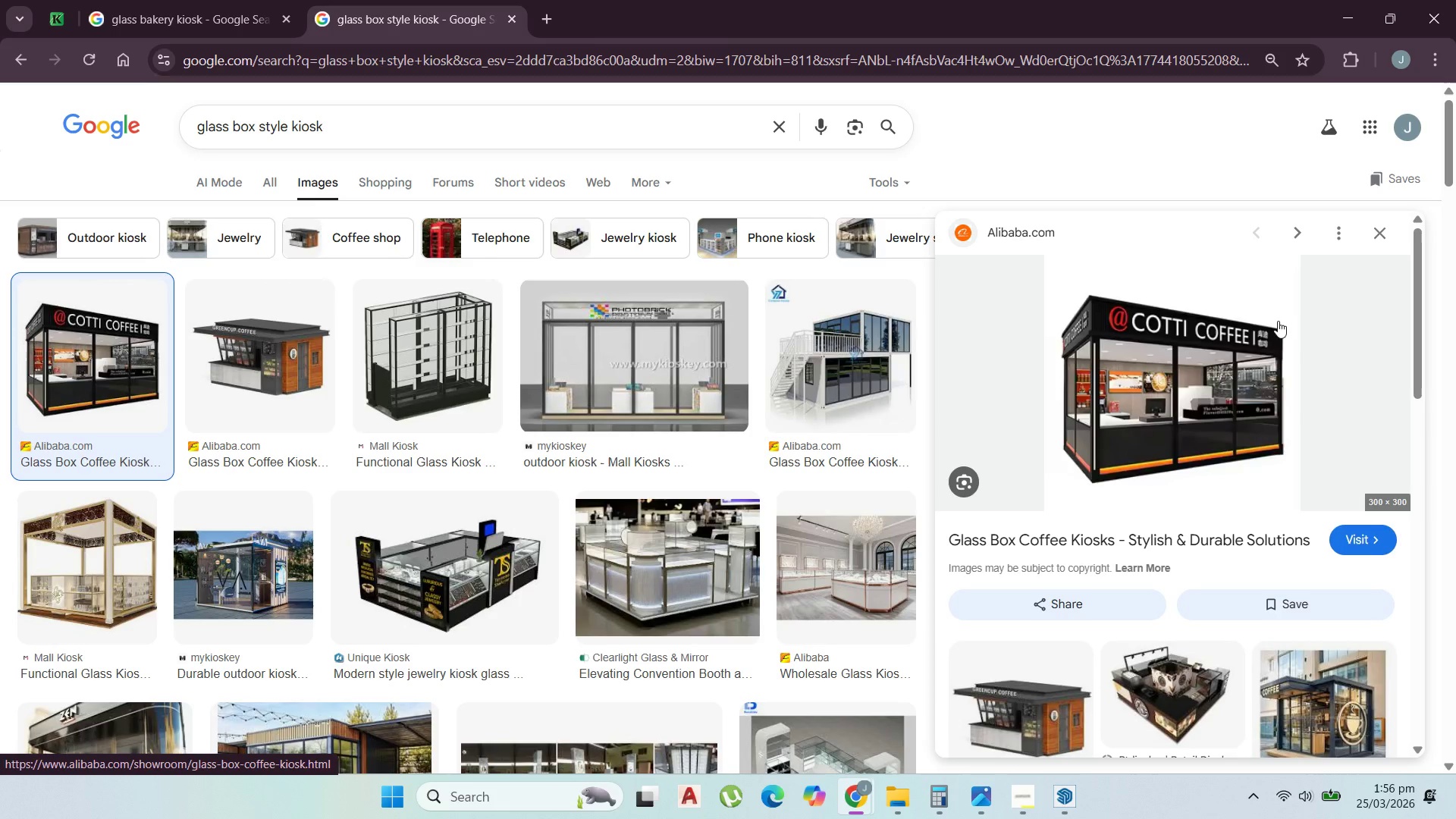 
left_click([1339, 7])
 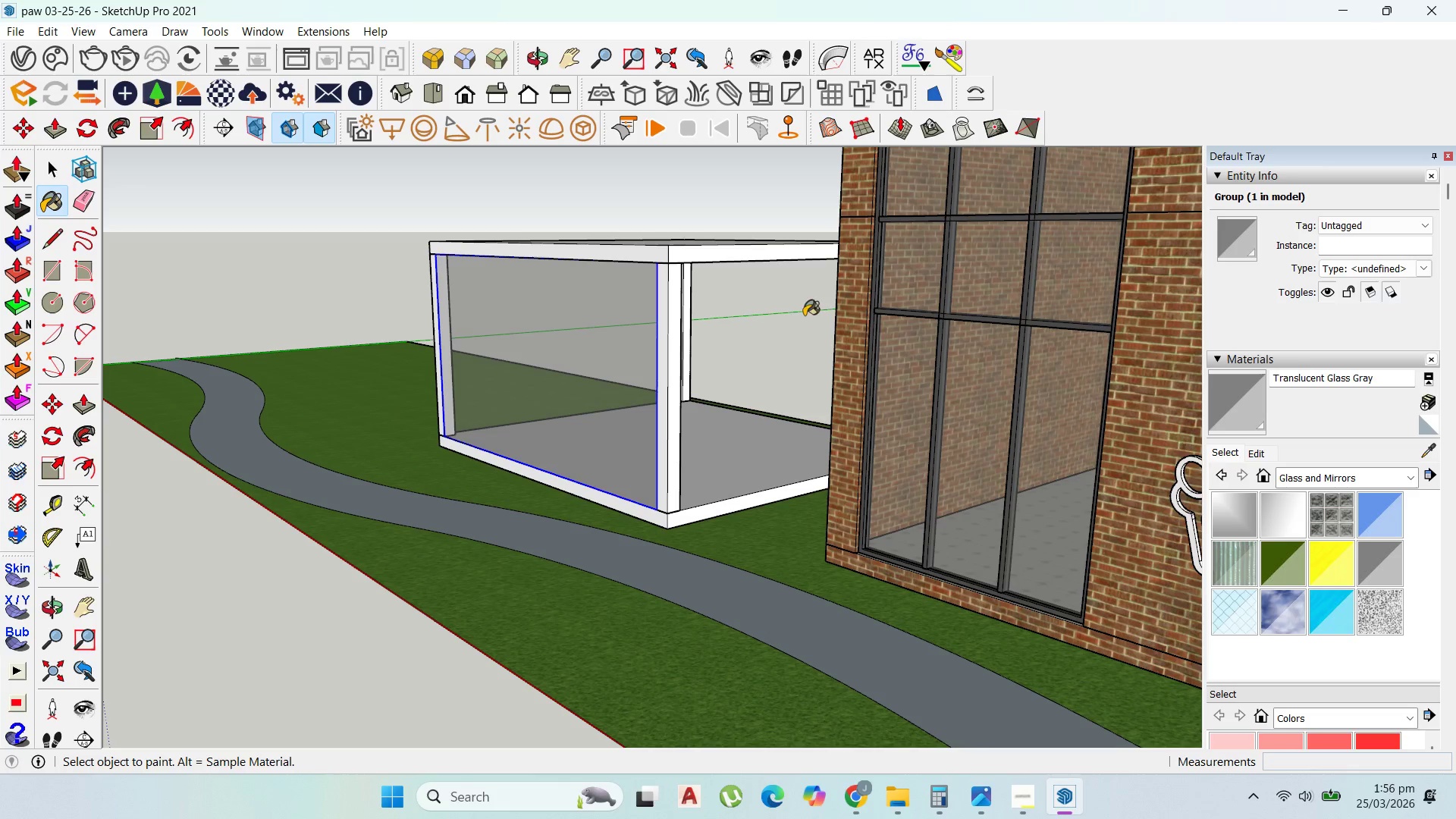 
scroll: coordinate [1024, 652], scroll_direction: up, amount: 9.0
 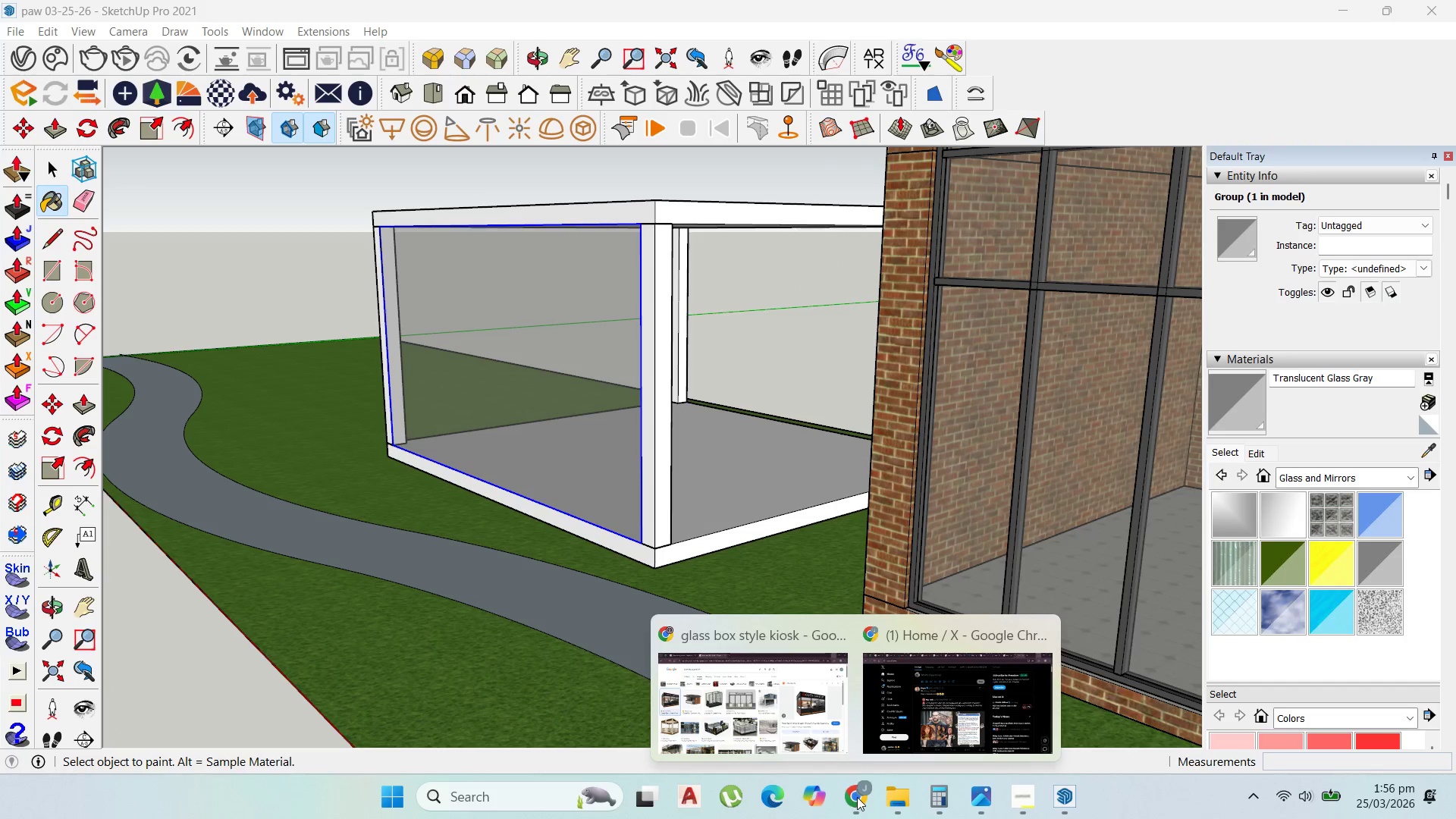 
left_click([800, 736])
 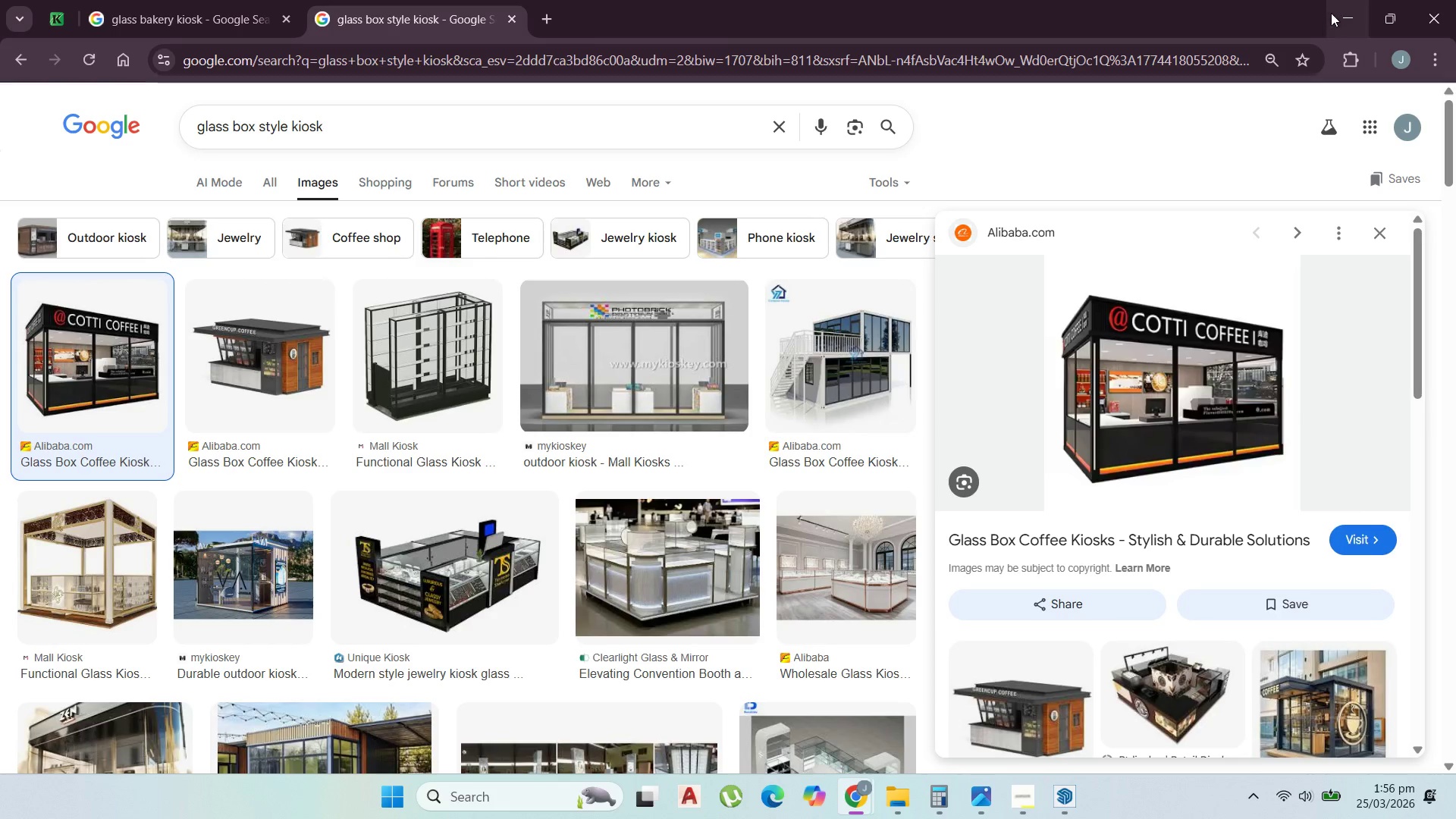 
left_click([1337, 15])
 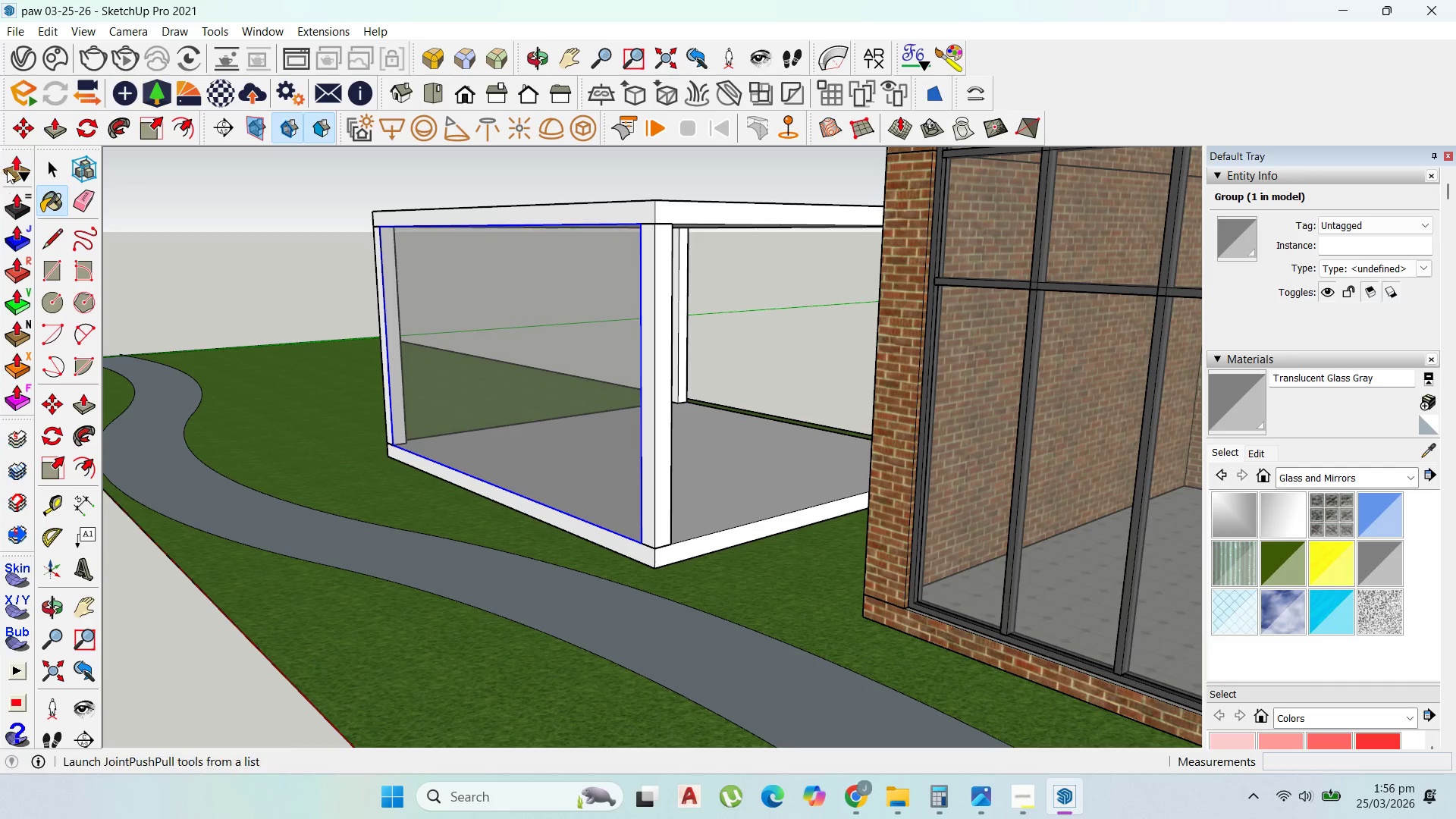 
left_click([42, 163])
 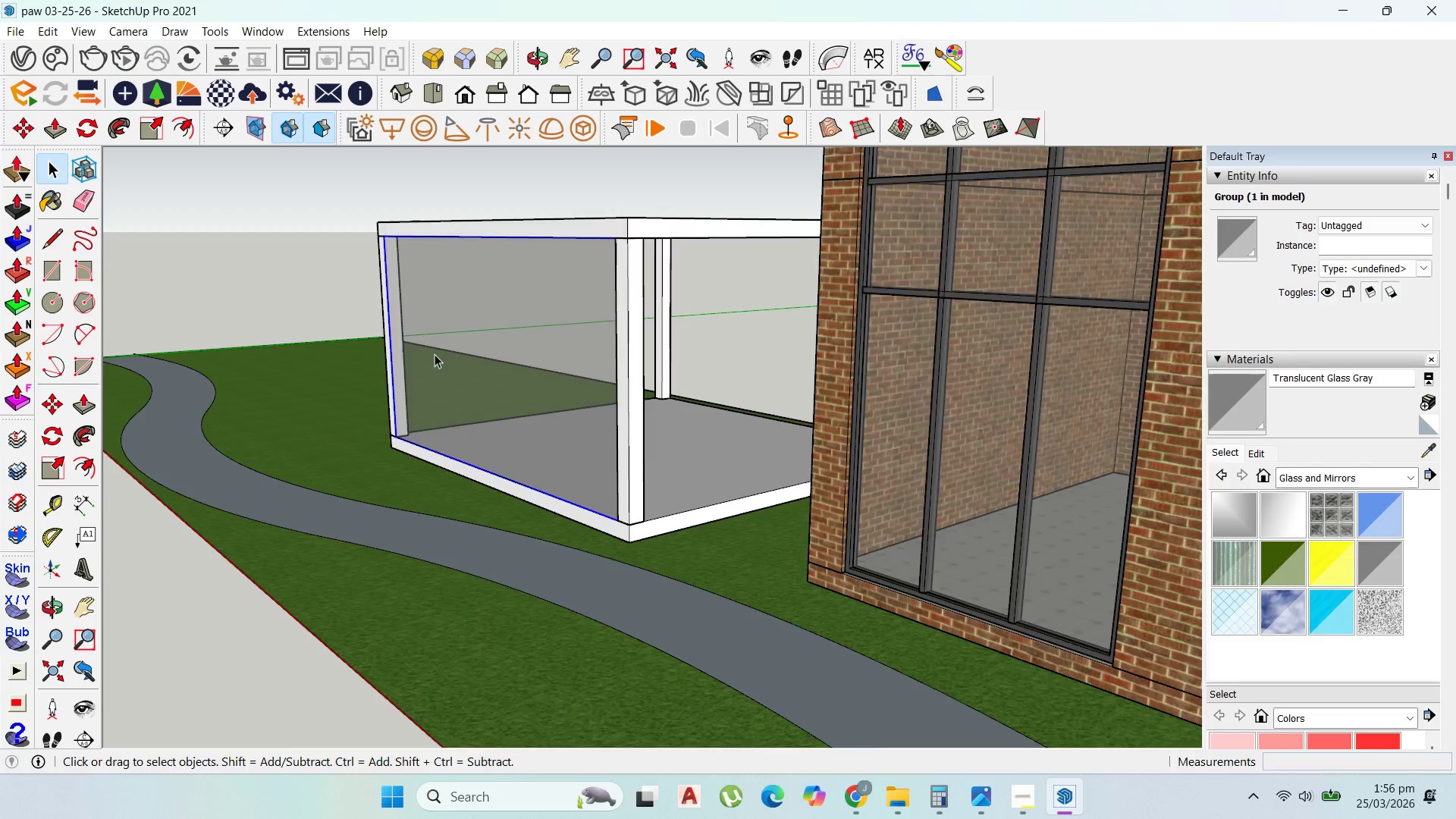 
scroll: coordinate [436, 359], scroll_direction: down, amount: 3.0
 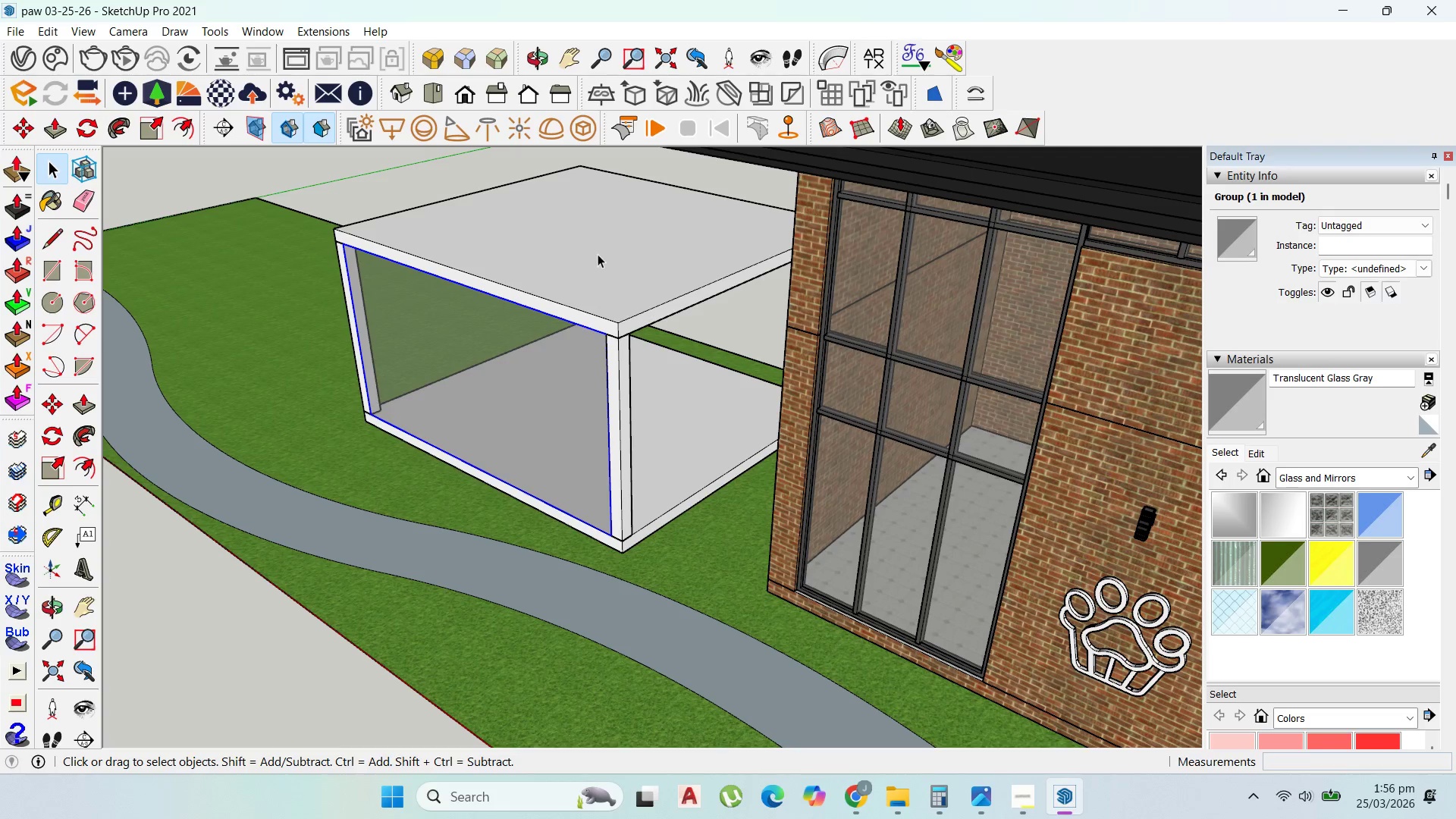 
double_click([598, 254])
 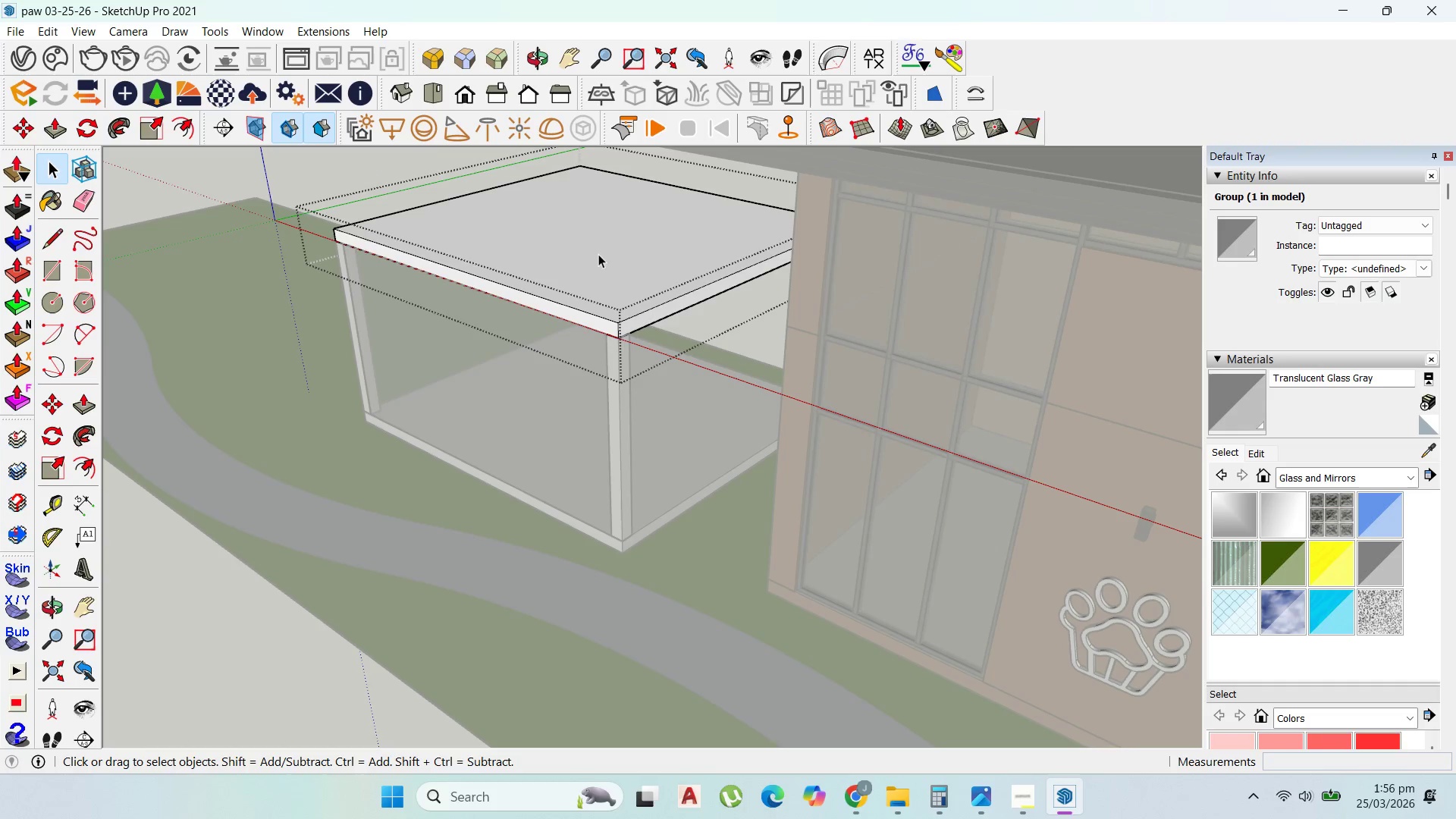 
triple_click([598, 254])
 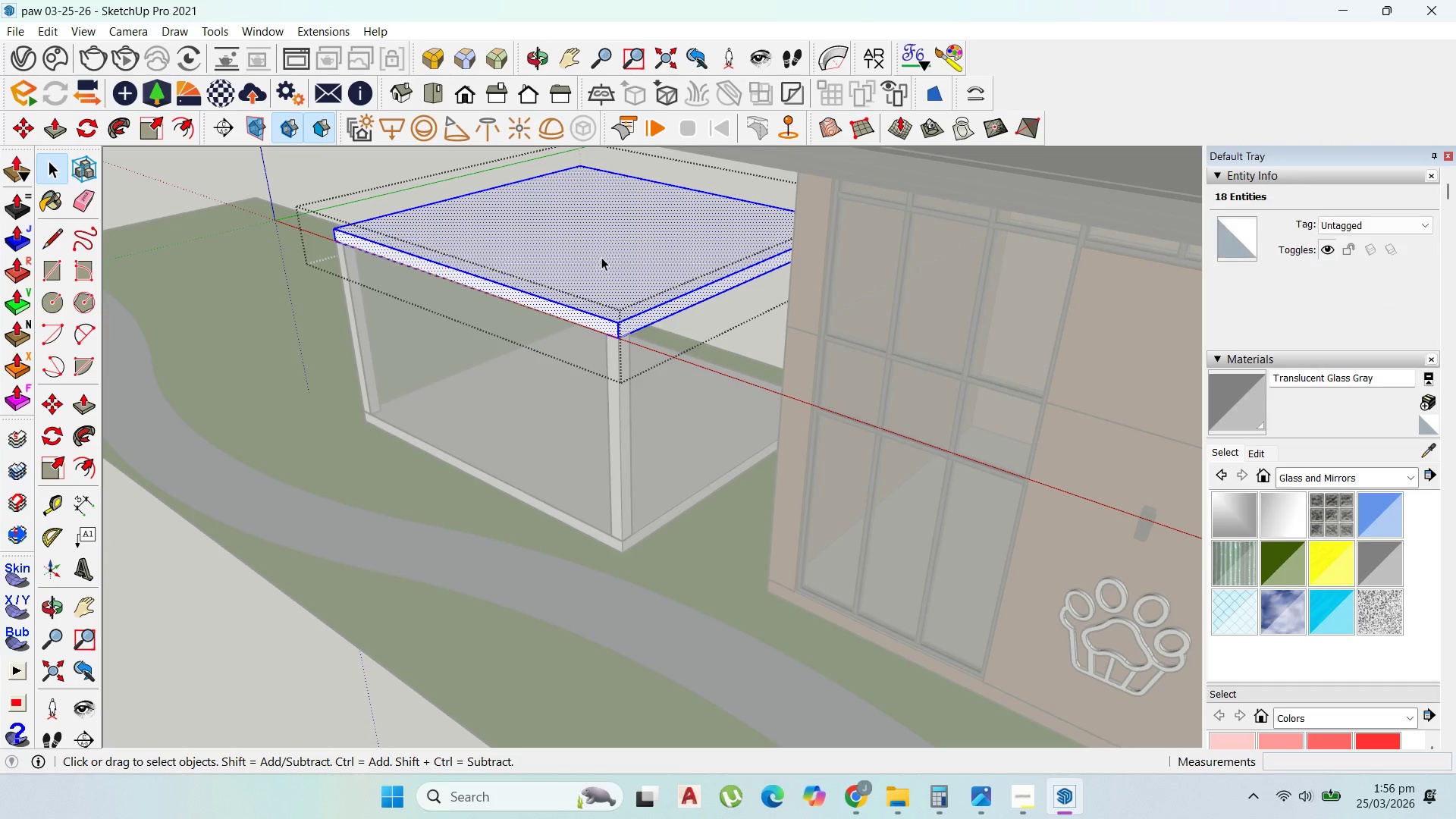 
key(P)
 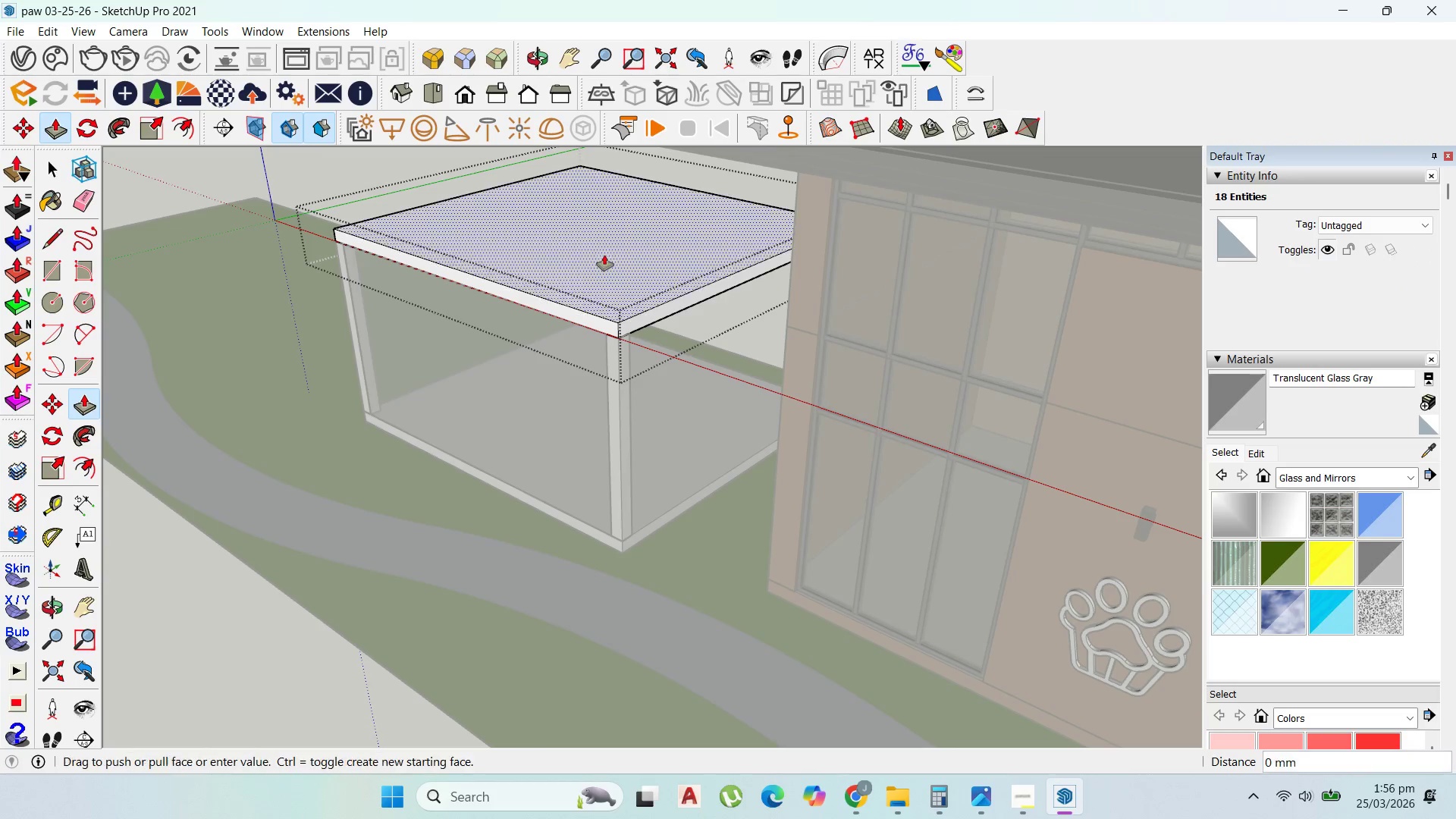 
left_click_drag(start_coordinate=[604, 255], to_coordinate=[618, 239])
 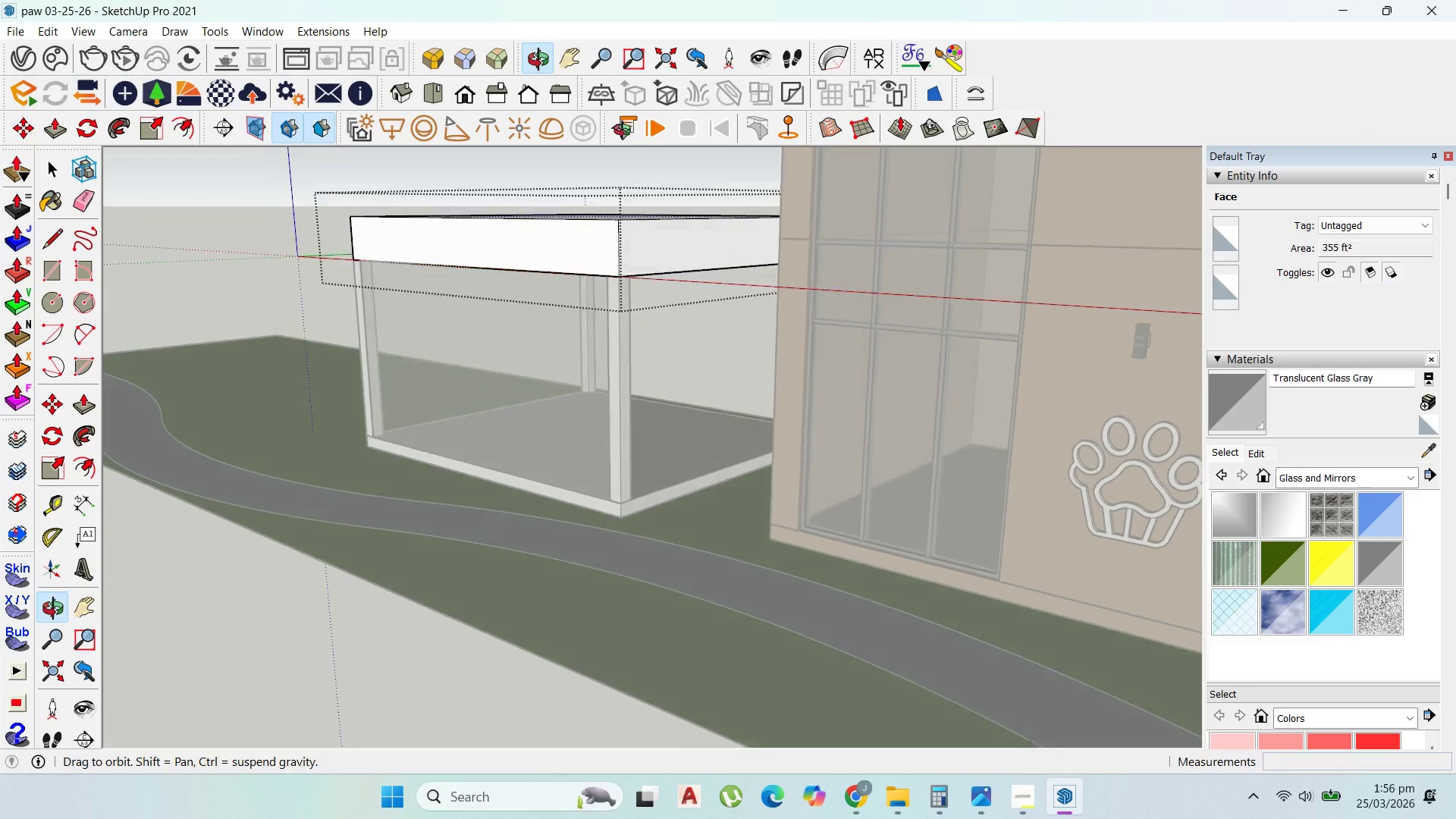 
type(500)
 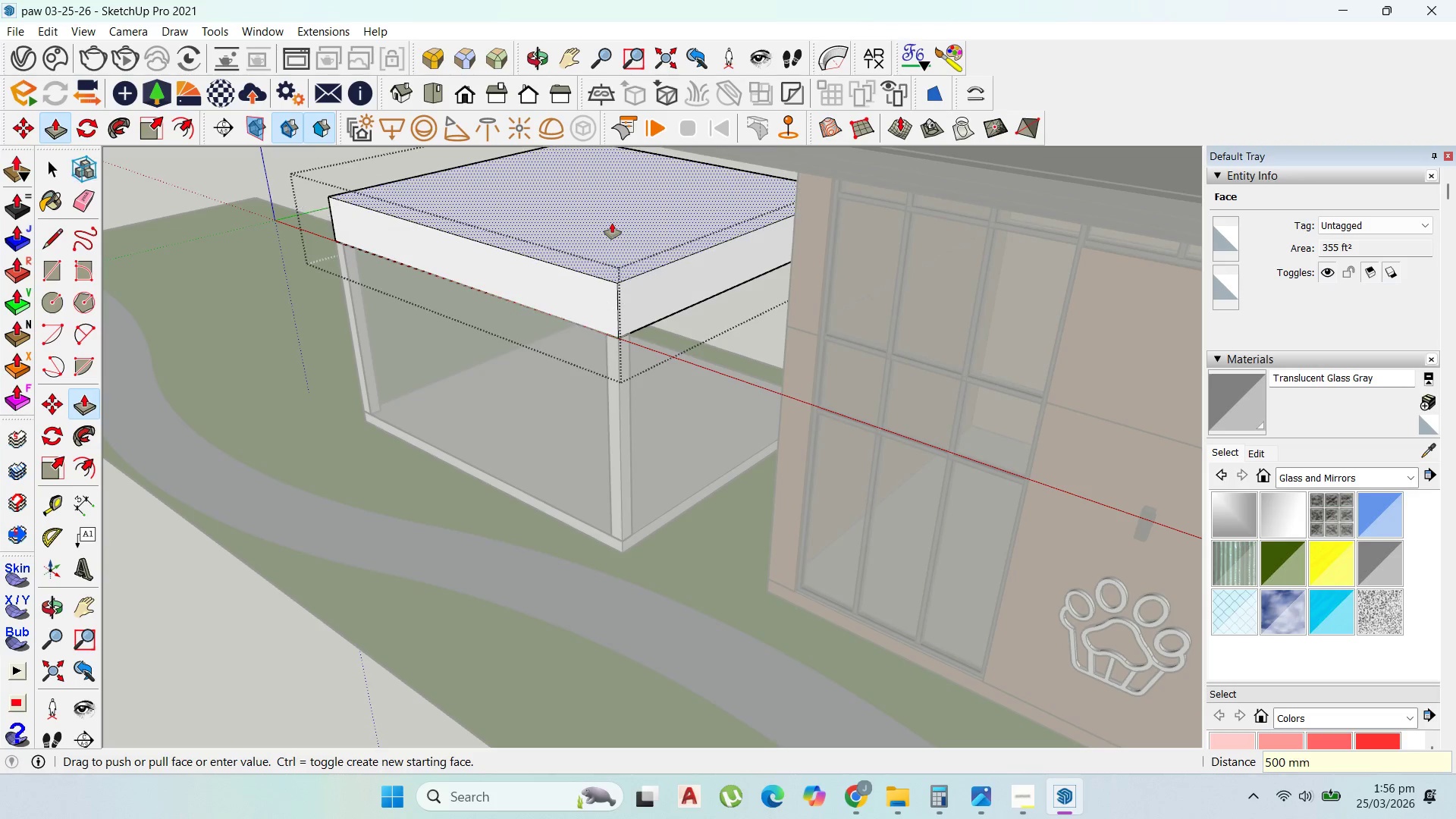 
key(Enter)
 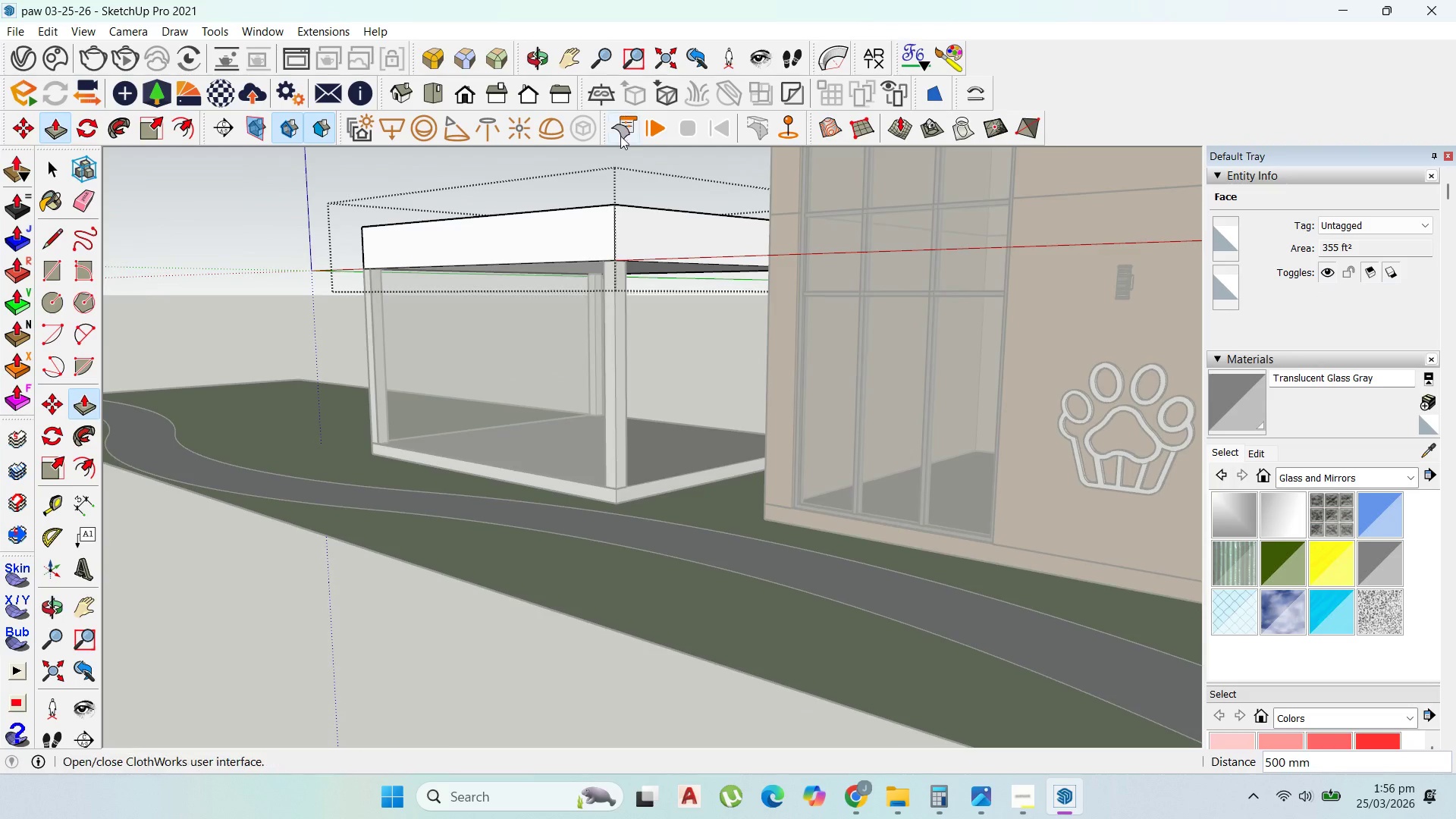 
scroll: coordinate [571, 161], scroll_direction: up, amount: 2.0
 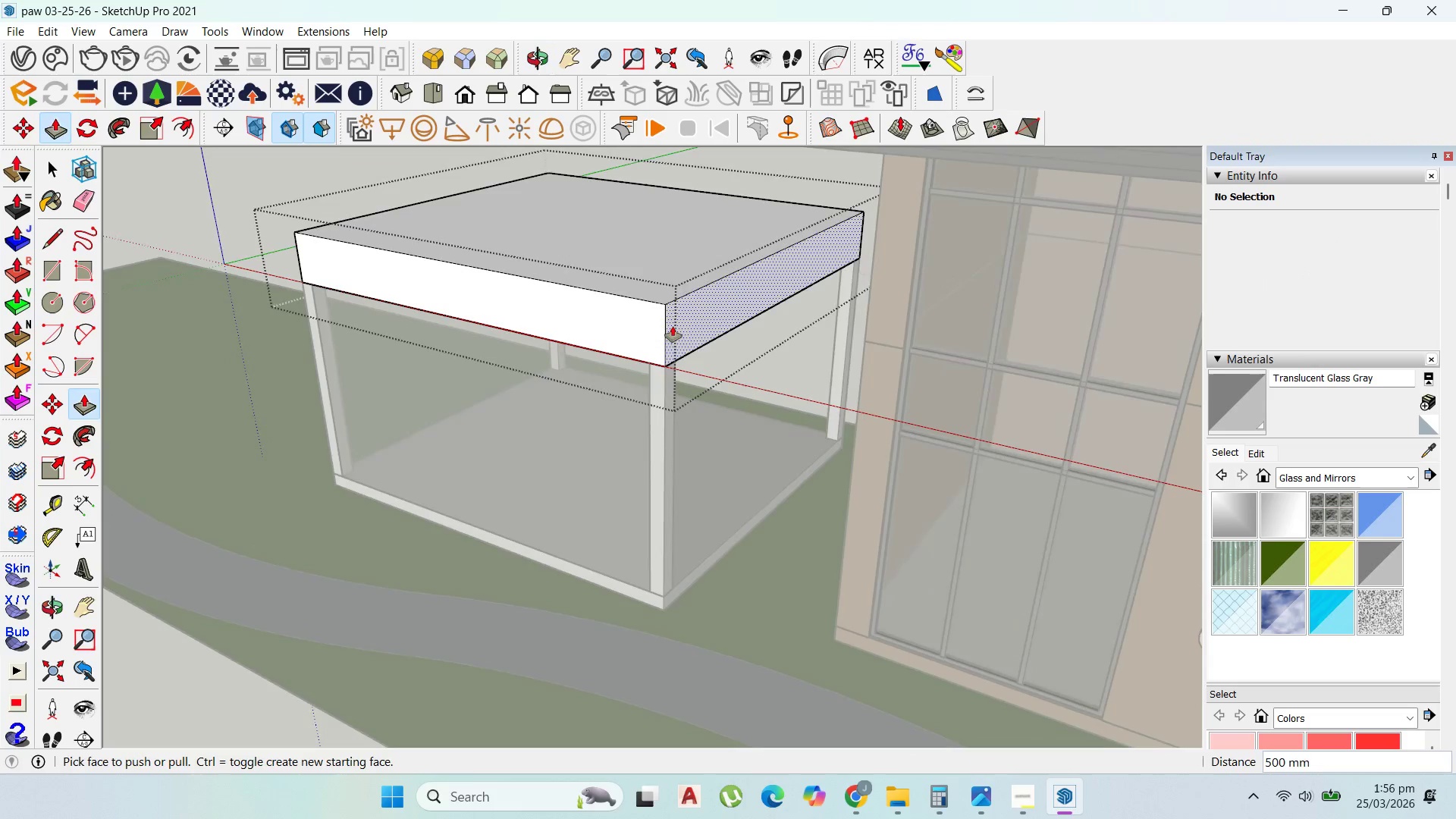 
scroll: coordinate [684, 328], scroll_direction: down, amount: 1.0
 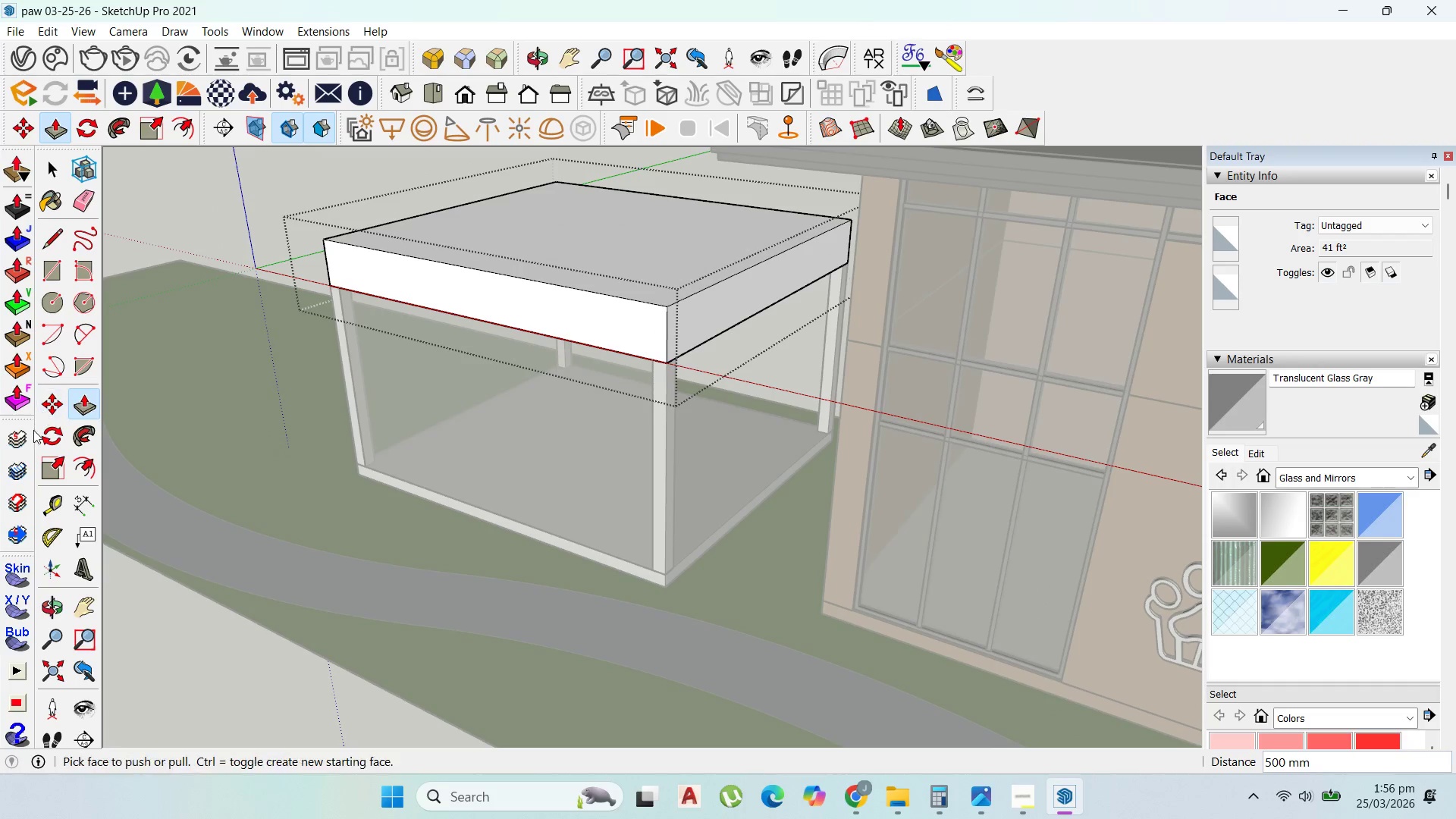 
left_click([49, 493])
 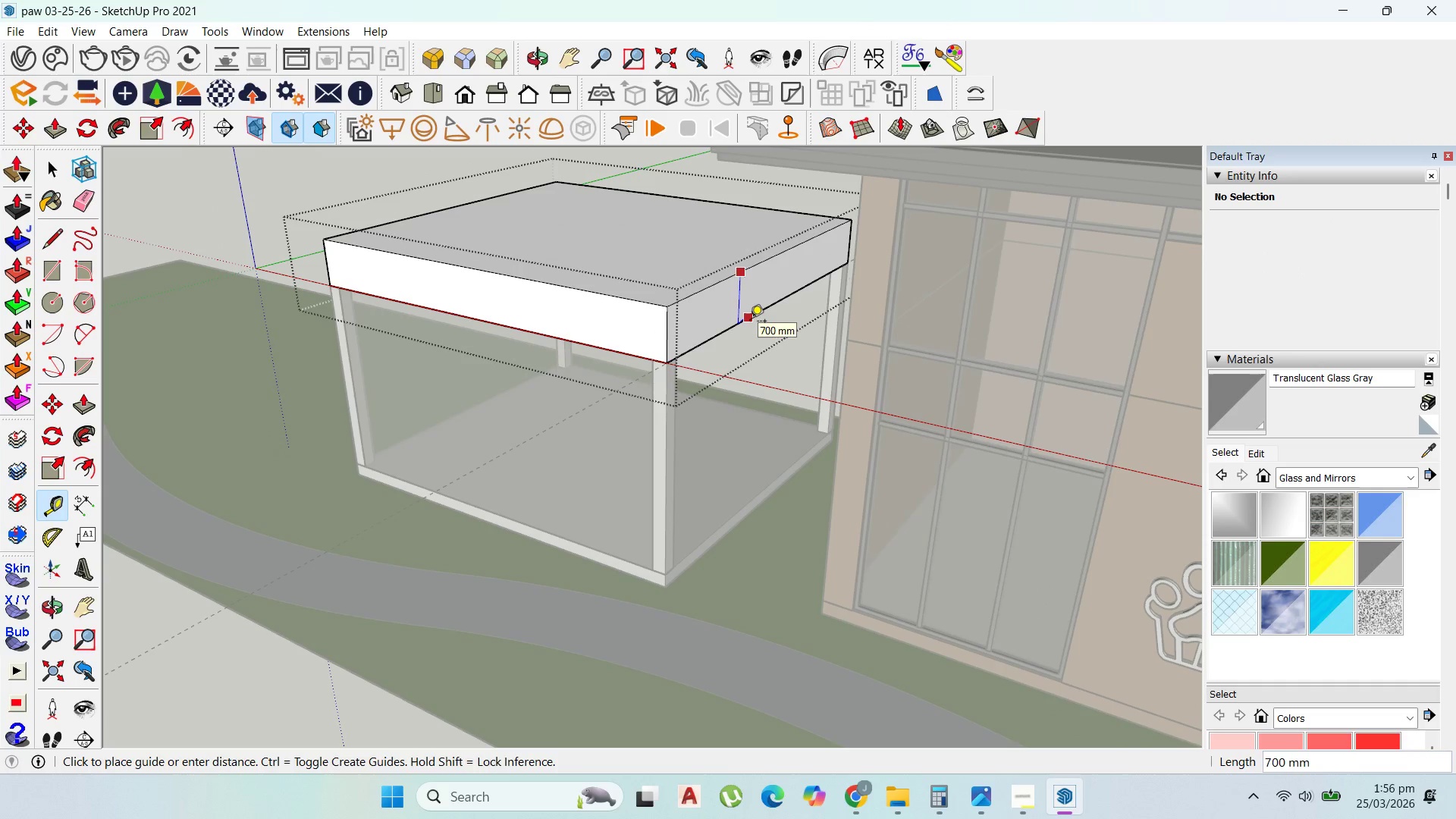 
key(Escape)
 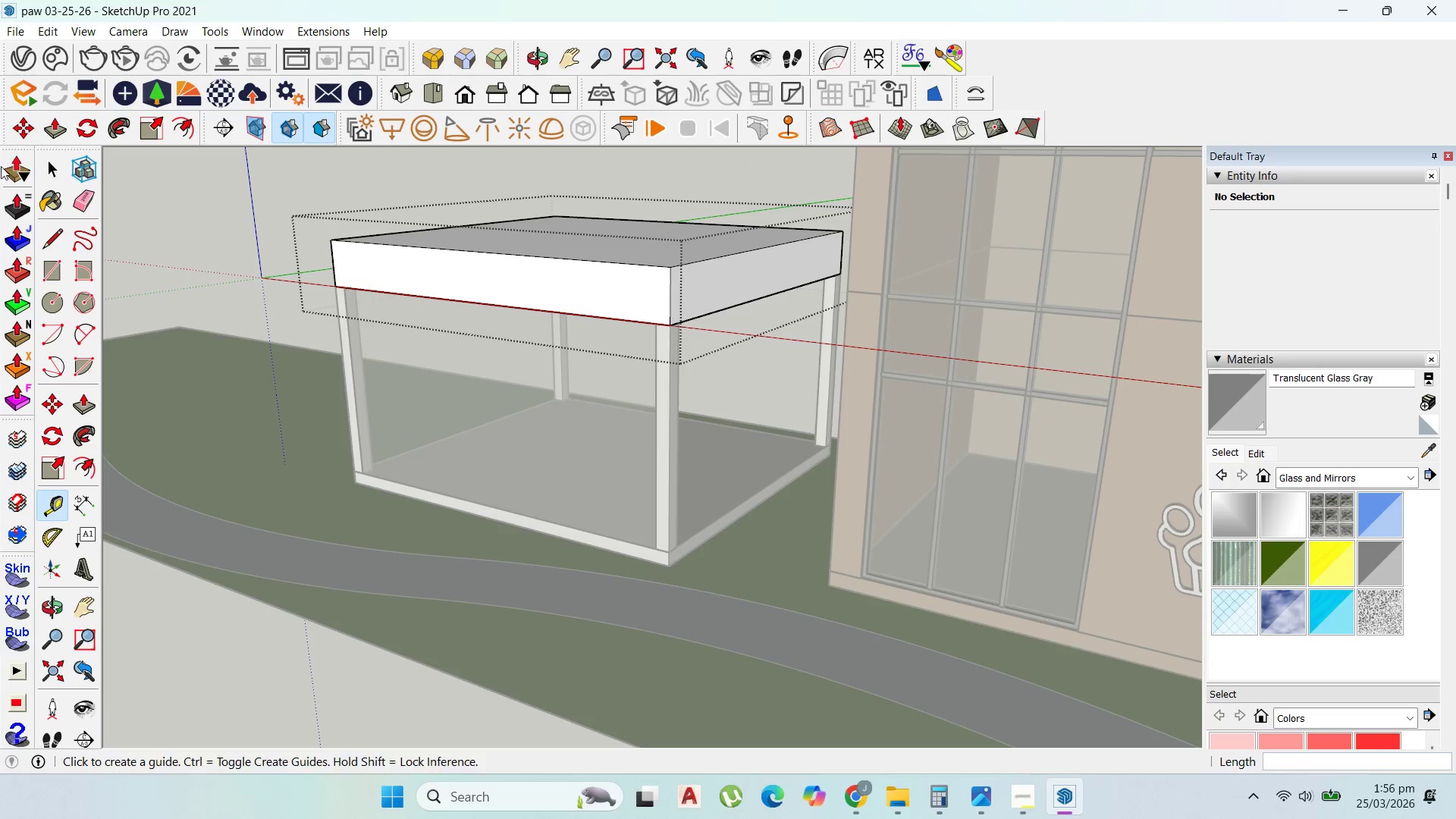 
left_click([46, 170])
 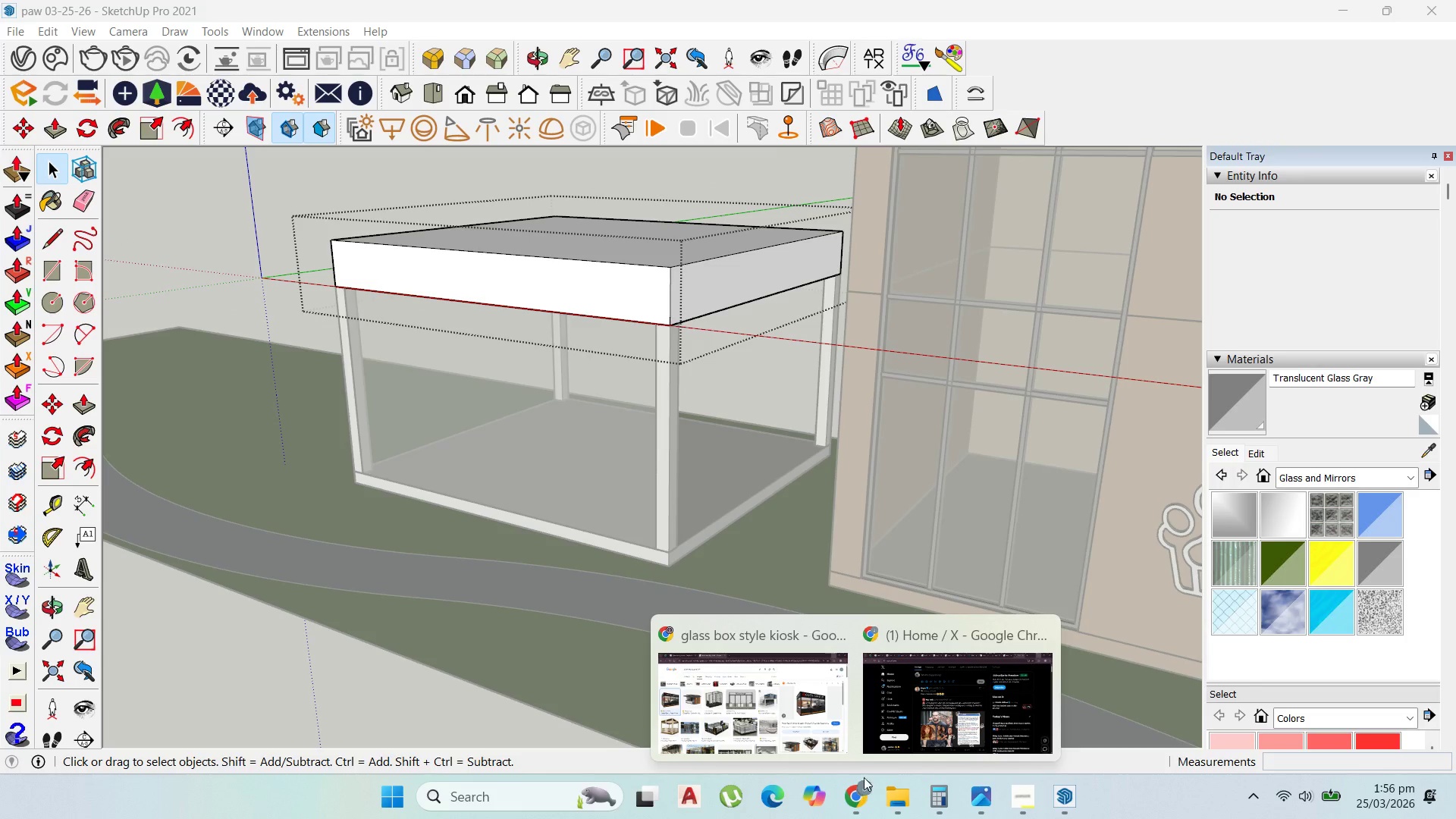 
left_click([830, 736])
 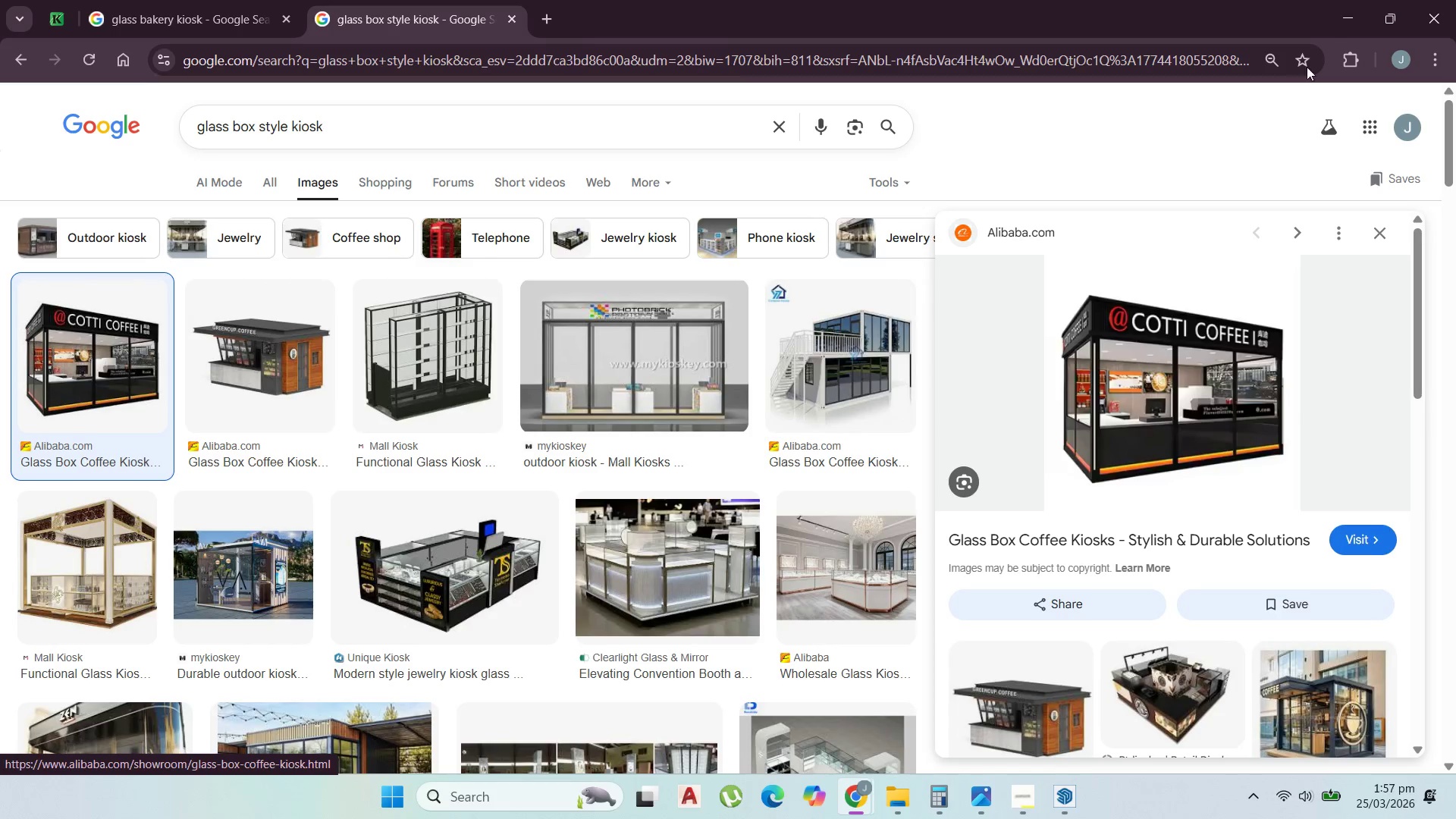 
left_click([1342, 27])
 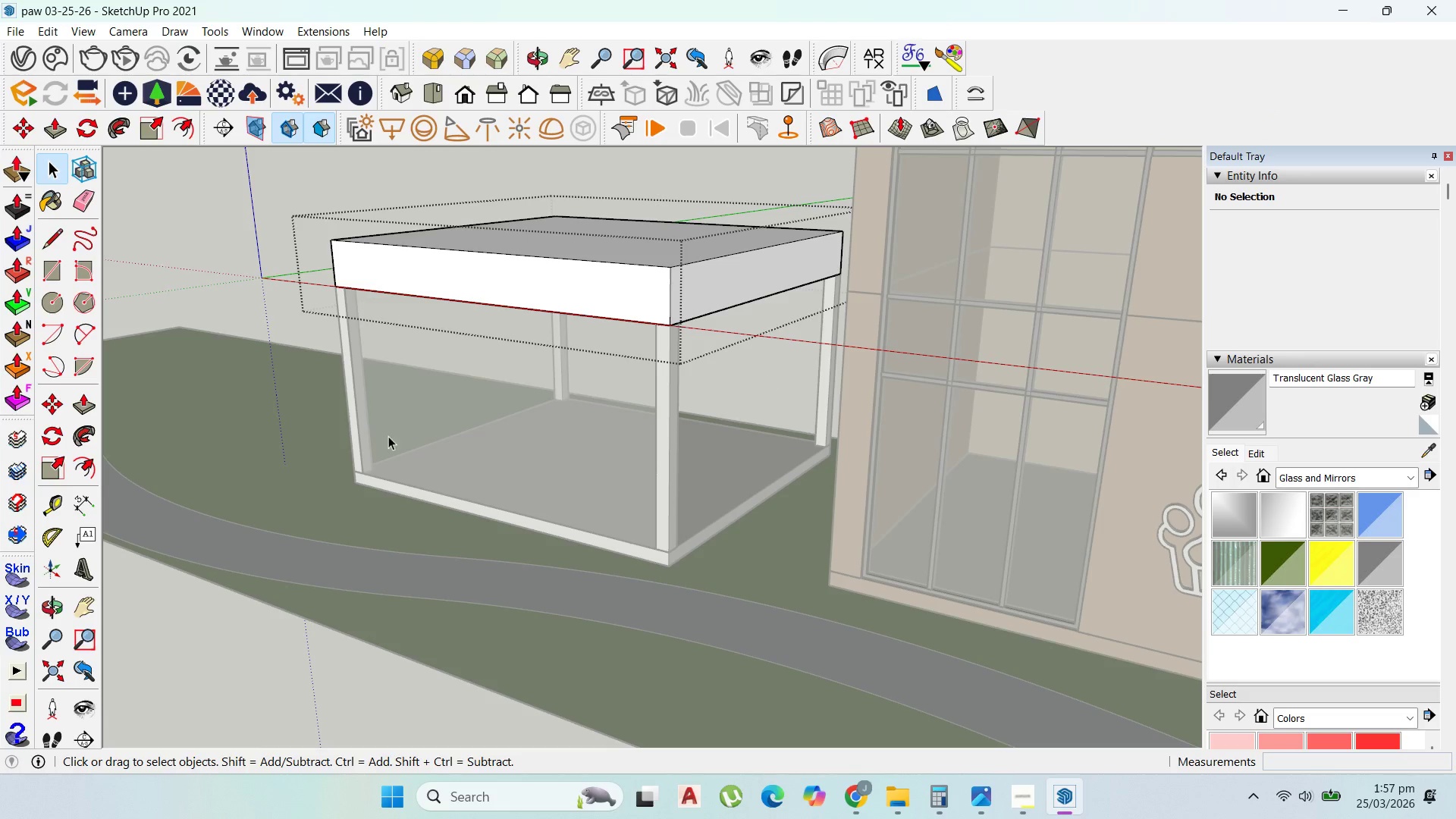 
key(Escape)
 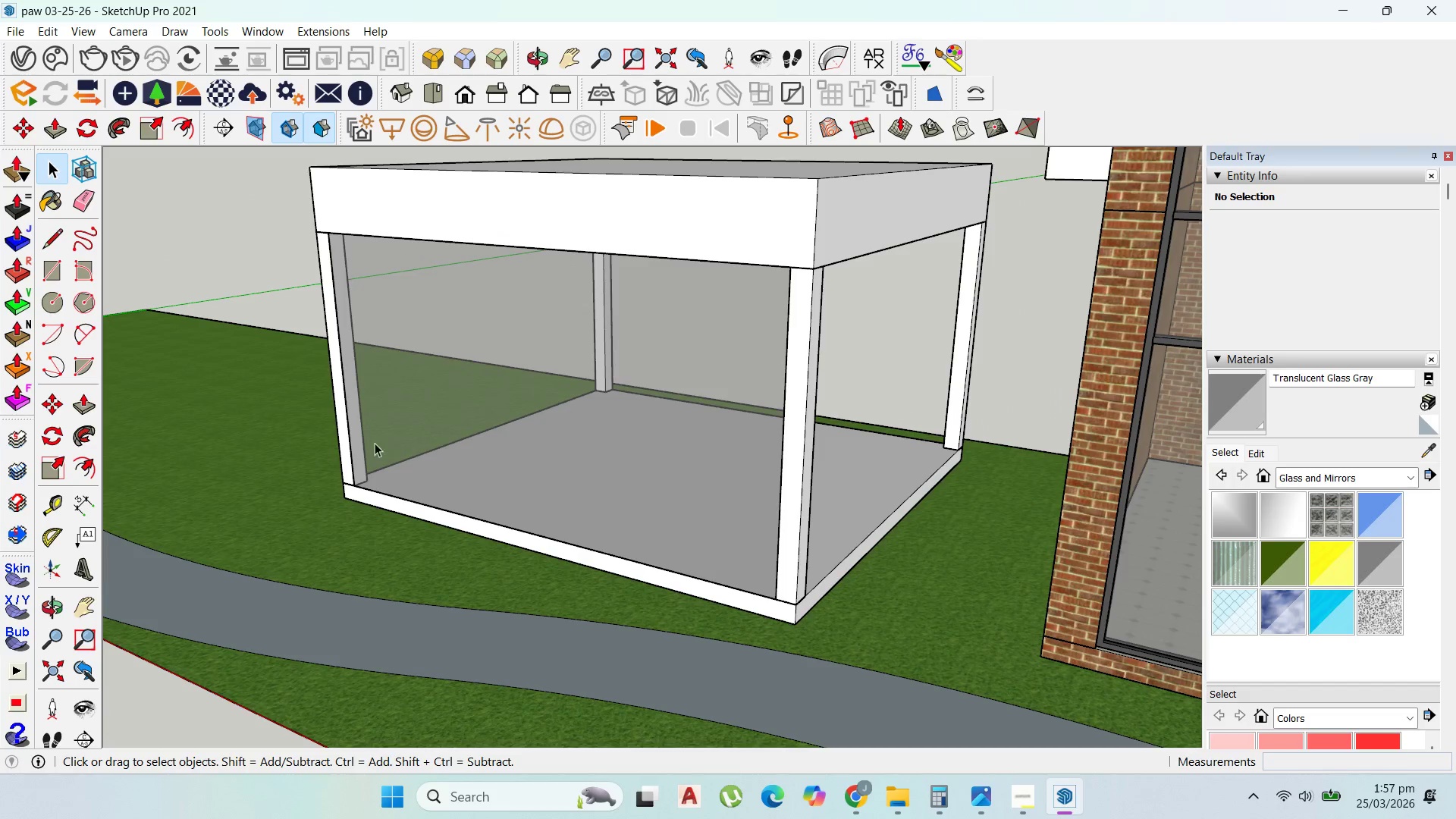 
key(Escape)
 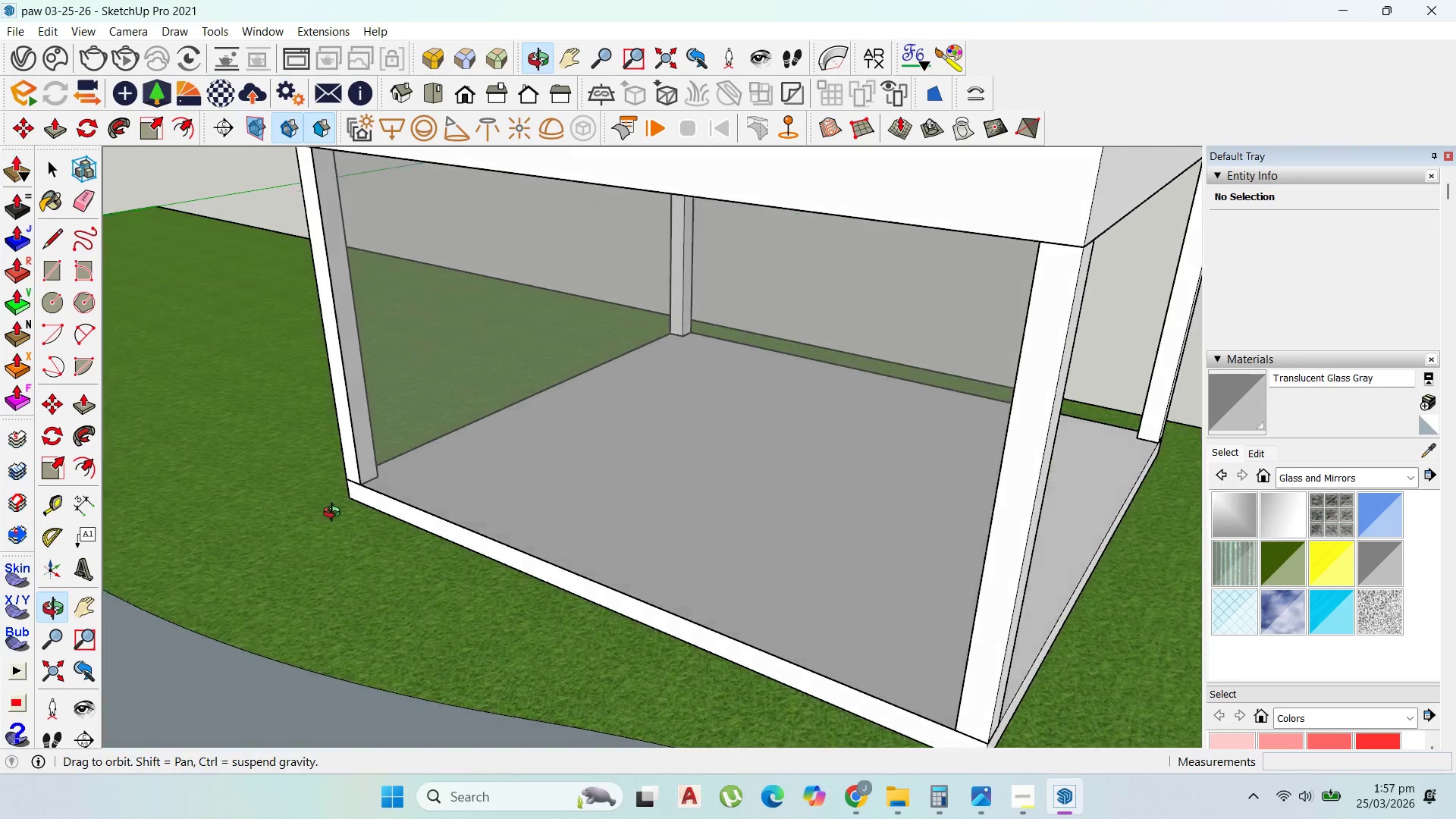 
scroll: coordinate [360, 454], scroll_direction: up, amount: 6.0
 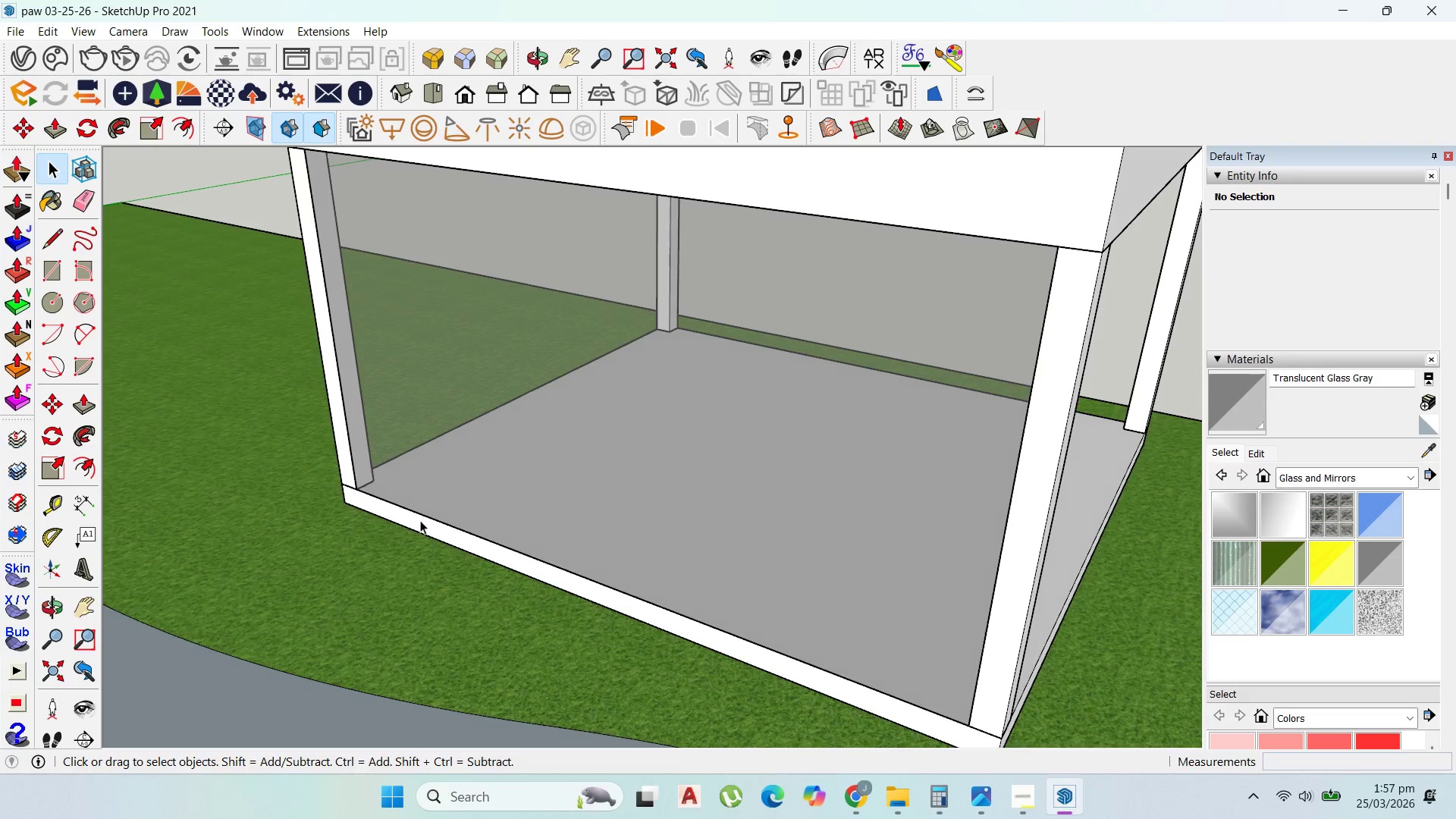 
left_click([420, 520])
 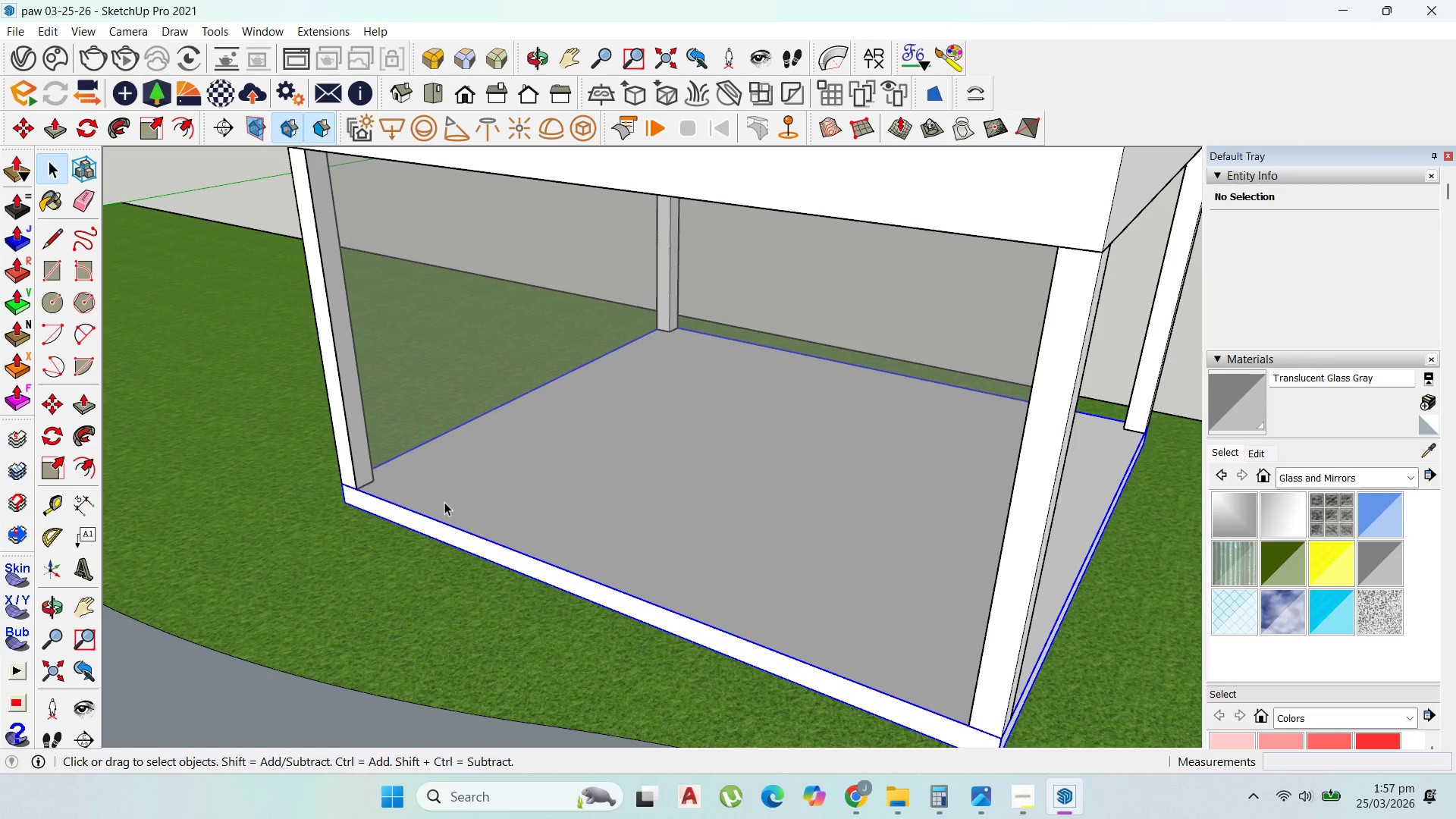 
scroll: coordinate [481, 529], scroll_direction: down, amount: 4.0
 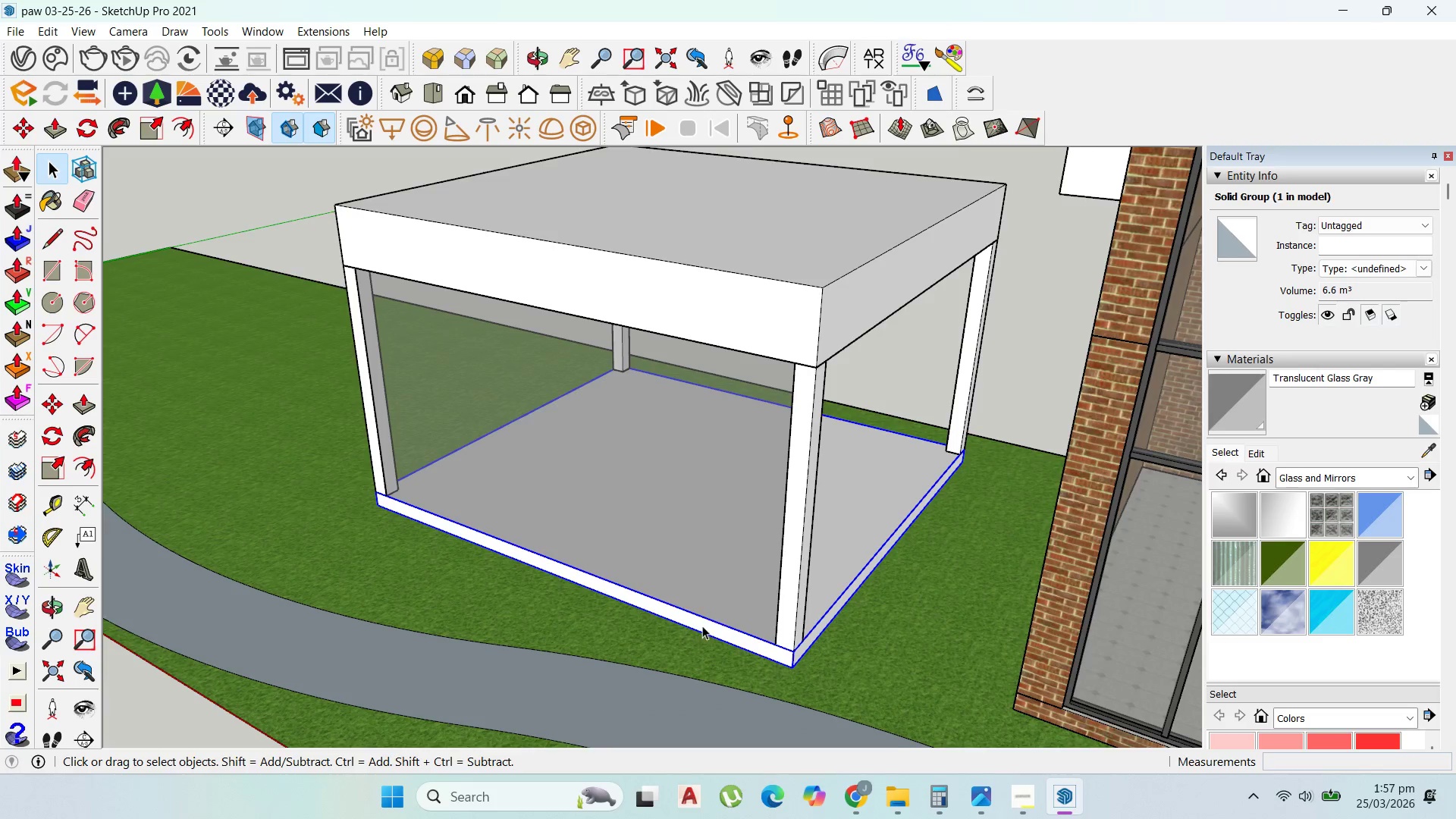 
scroll: coordinate [702, 626], scroll_direction: up, amount: 1.0
 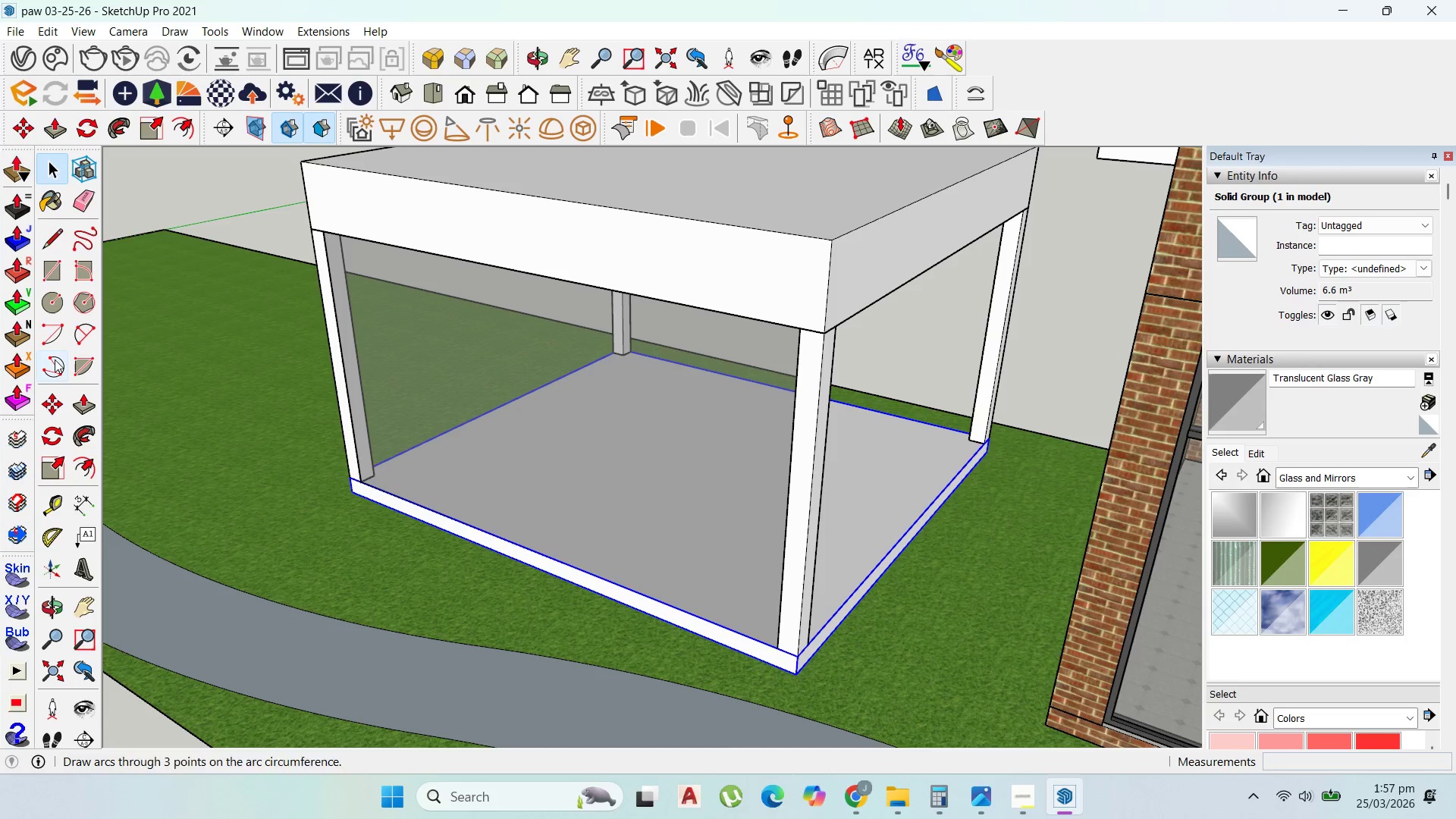 
scroll: coordinate [671, 773], scroll_direction: down, amount: 3.0
 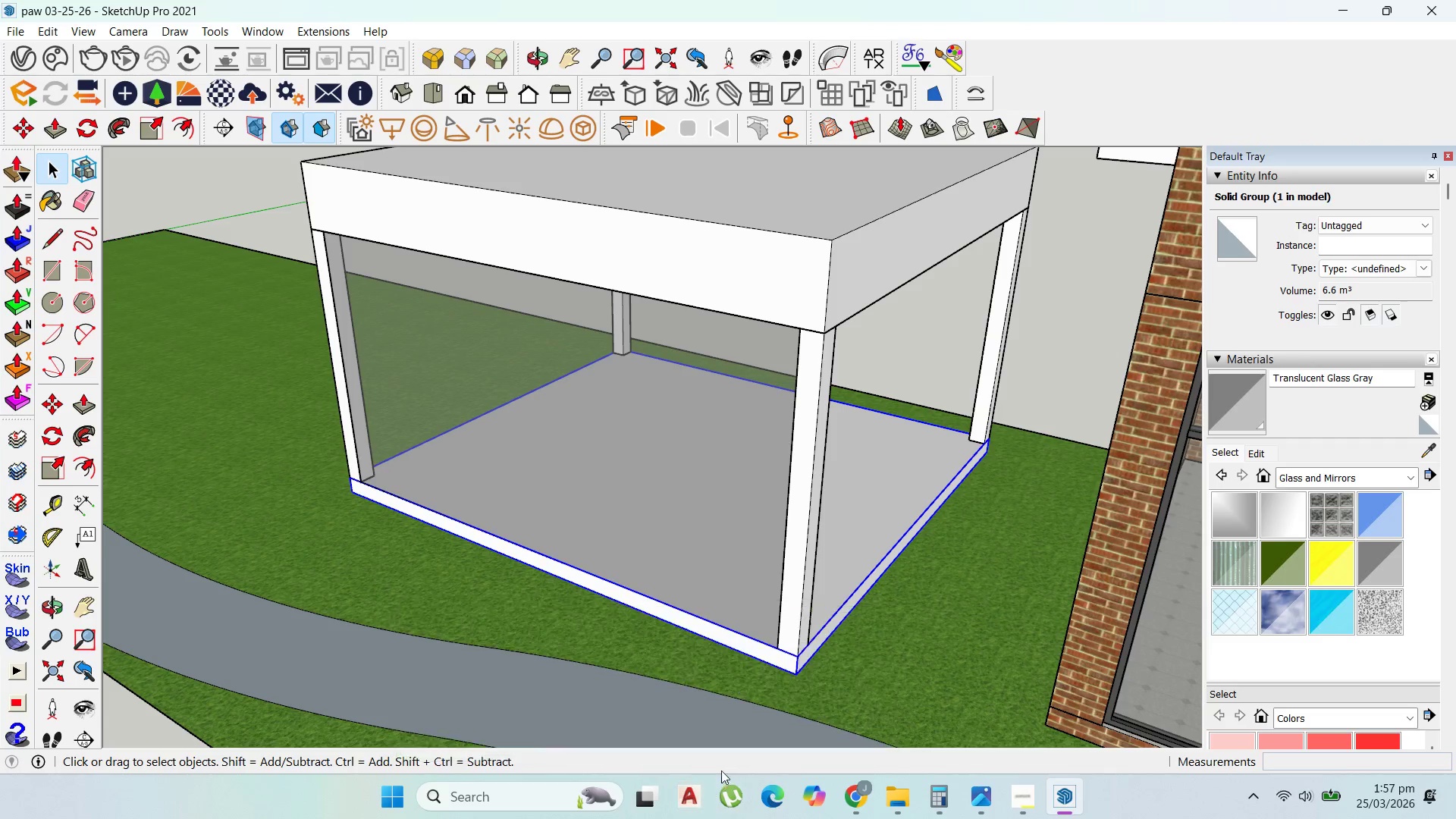 
left_click([858, 797])
 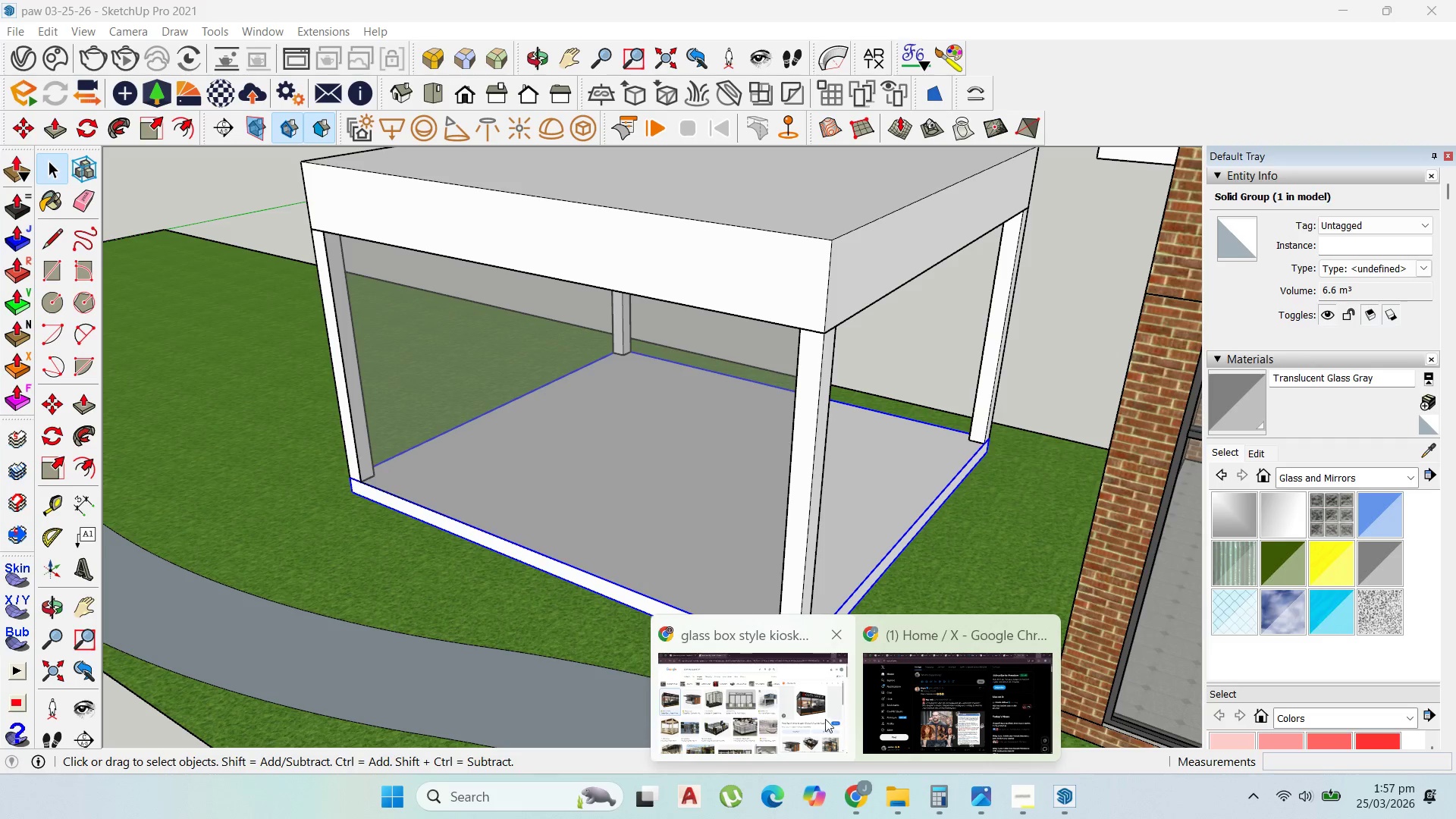 
scroll: coordinate [767, 778], scroll_direction: down, amount: 1.0
 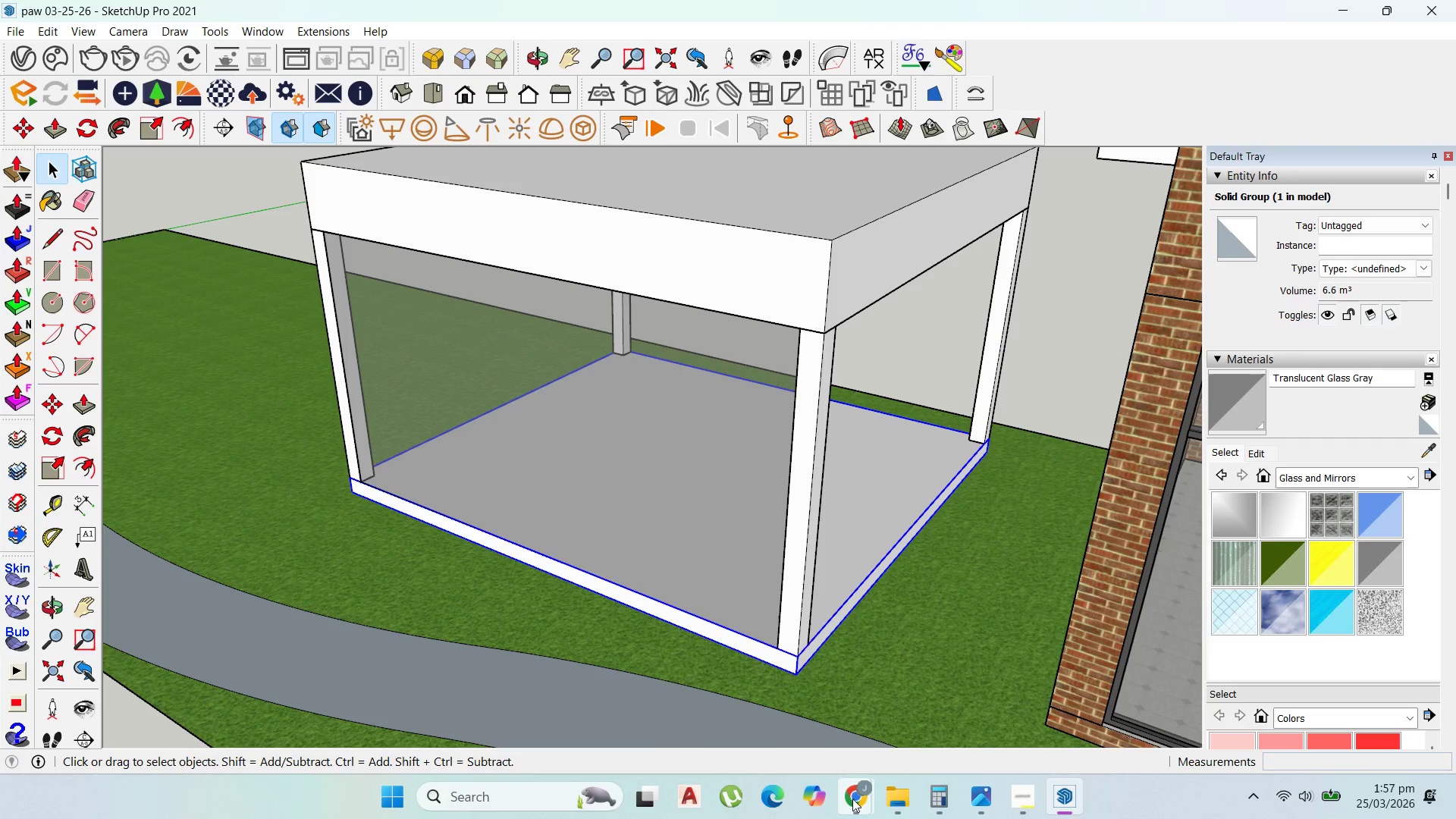 
left_click([797, 719])
 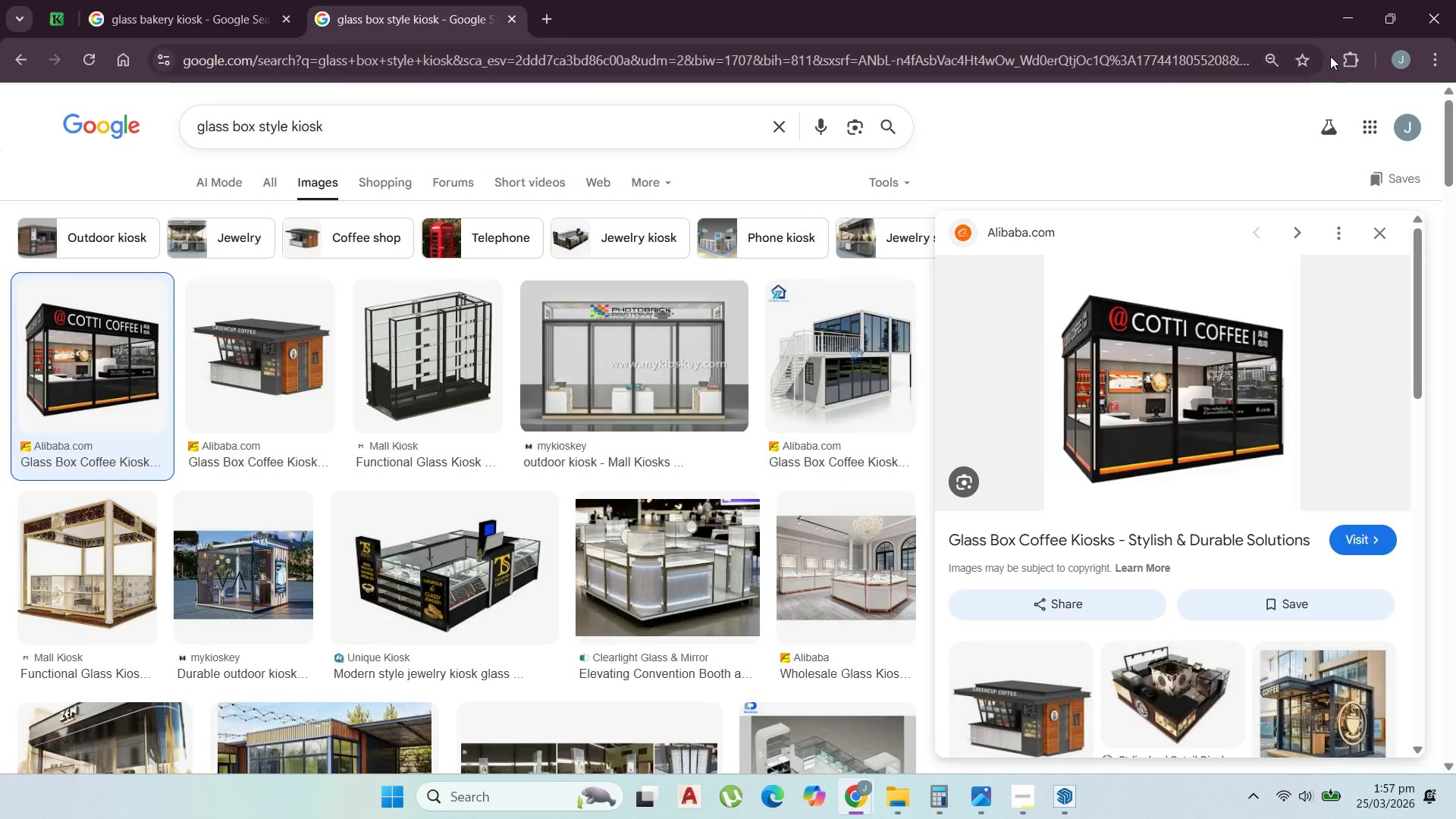 
left_click([1349, 21])
 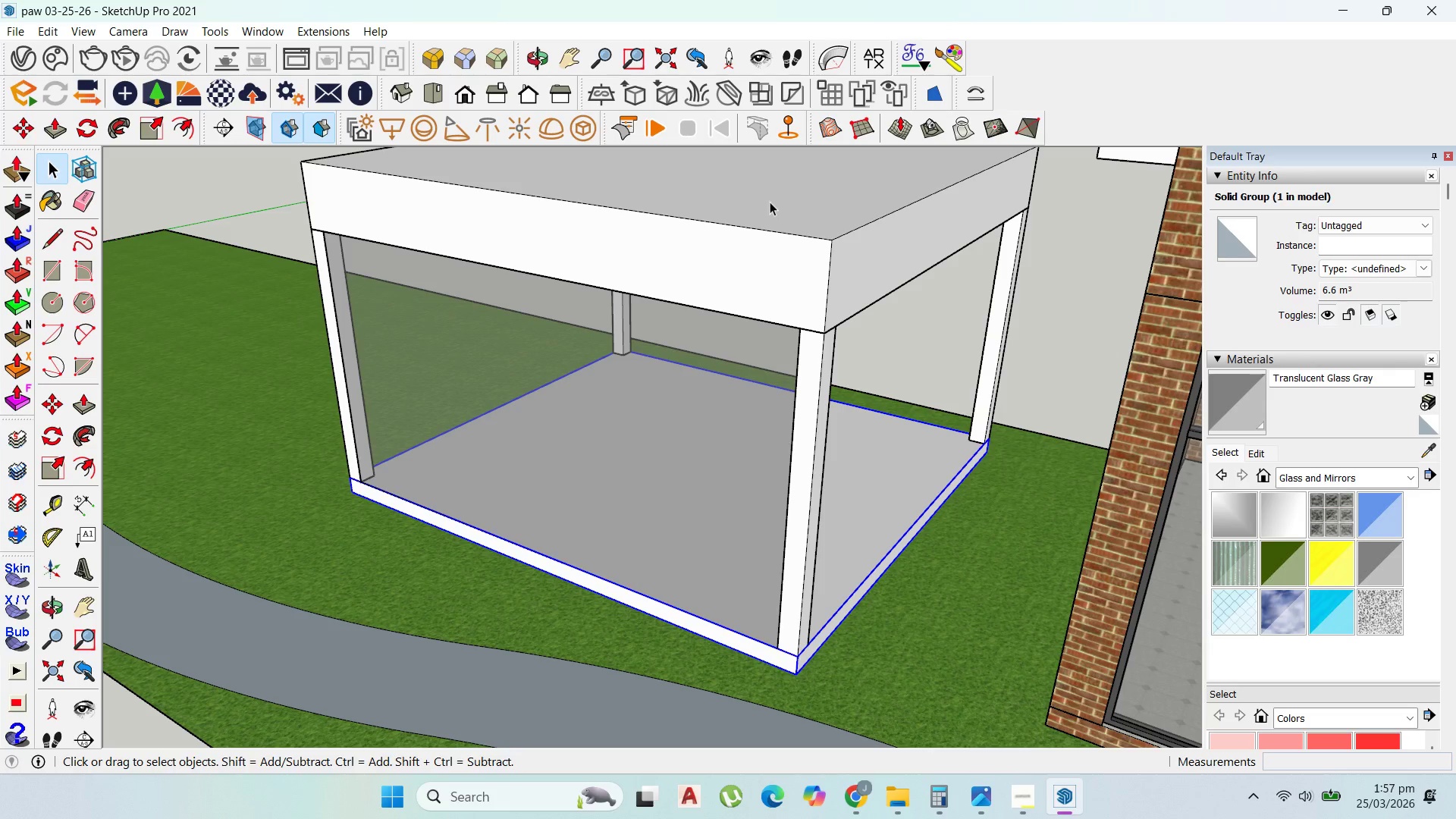 
scroll: coordinate [225, 350], scroll_direction: down, amount: 3.0
 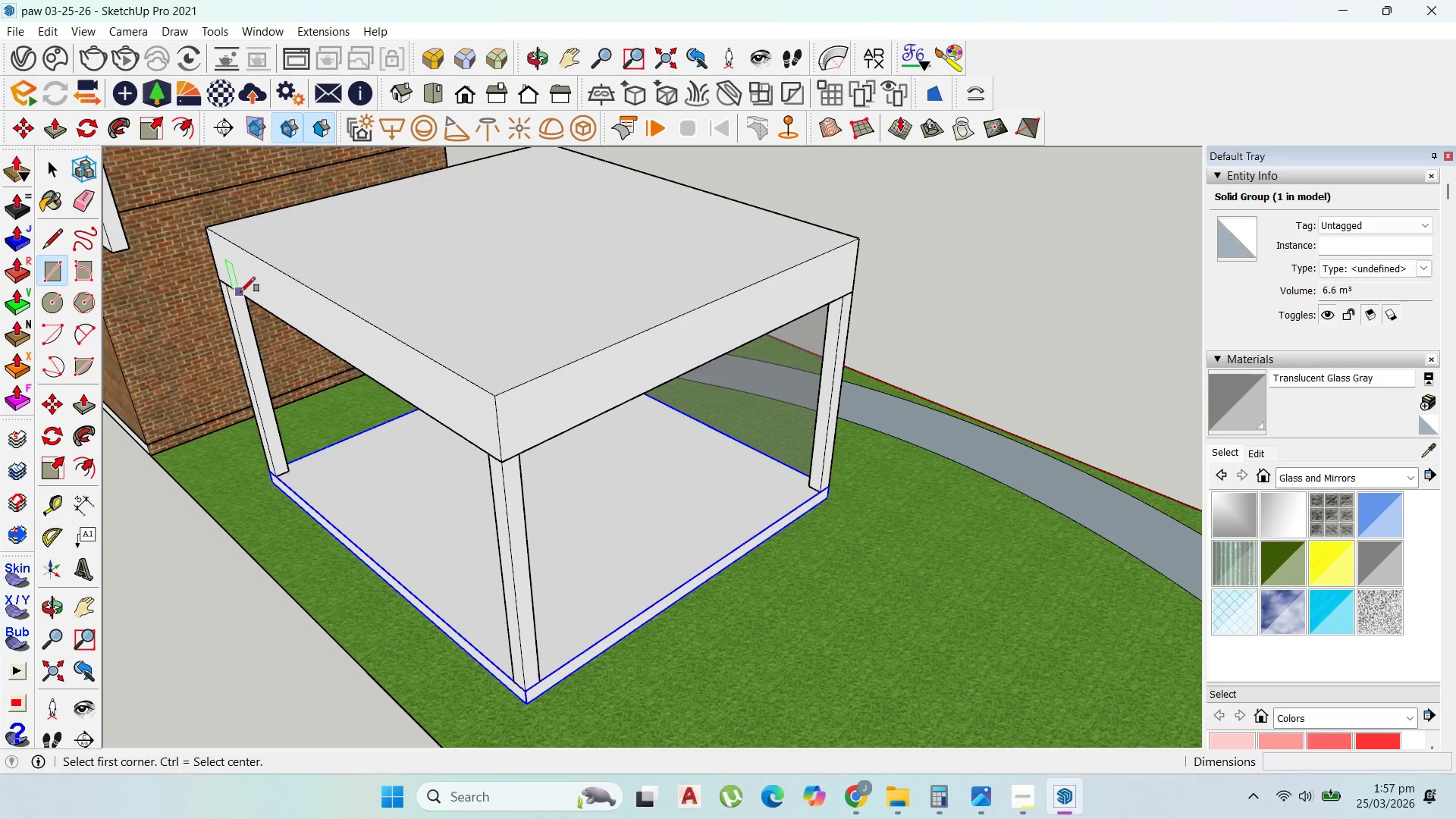 
left_click([230, 286])
 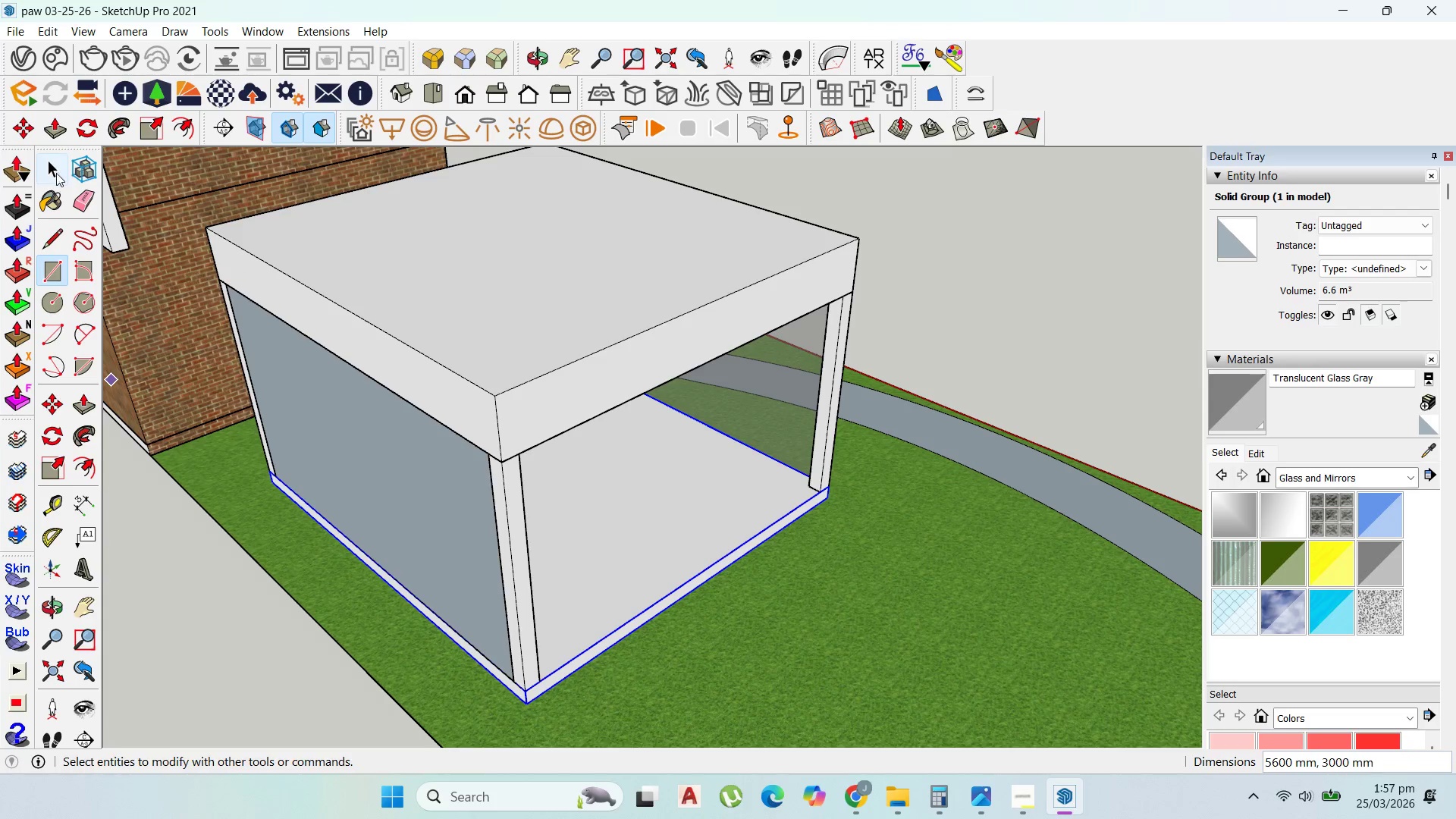 
double_click([337, 464])
 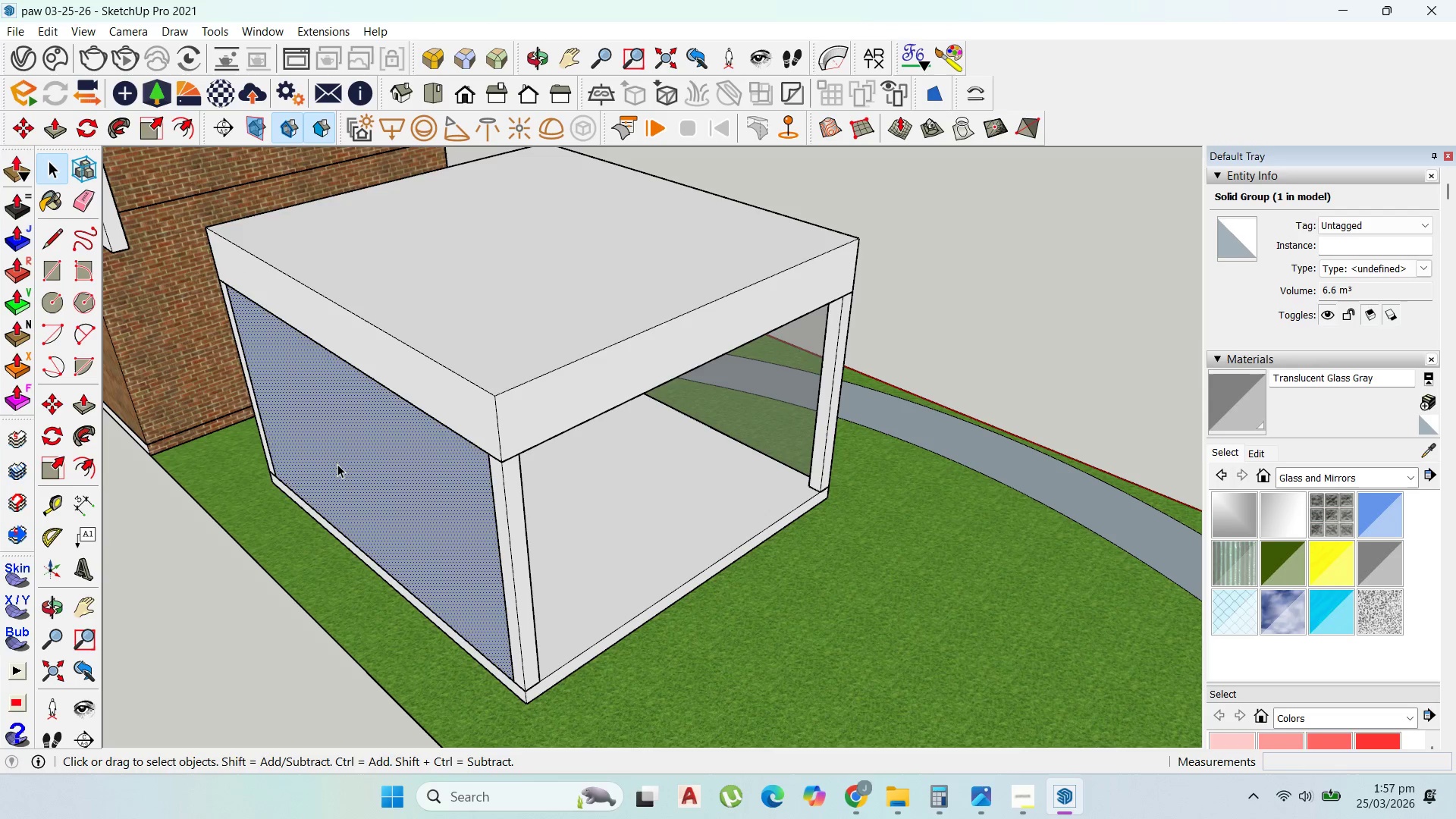 
triple_click([337, 464])
 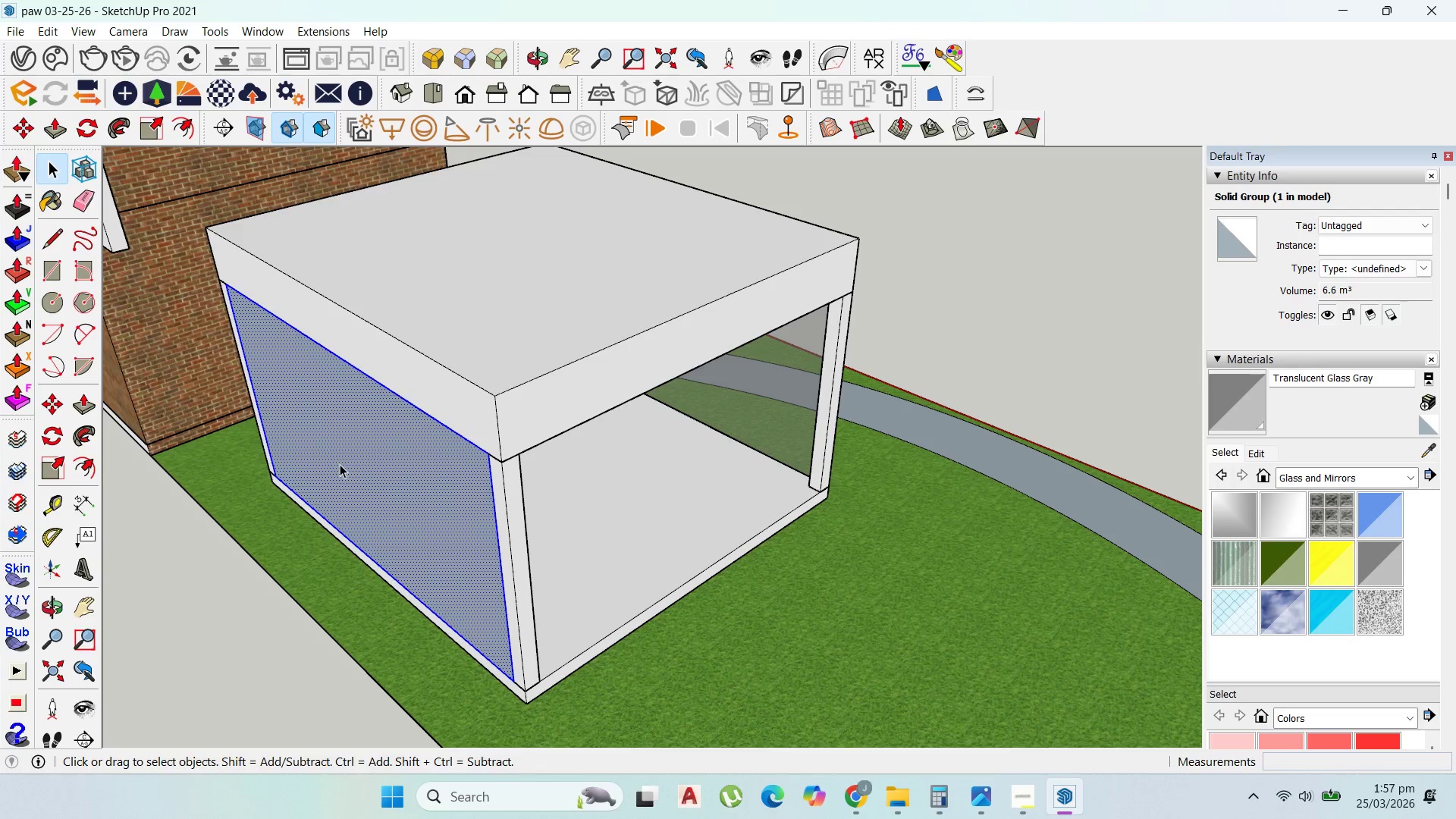 
right_click([340, 464])
 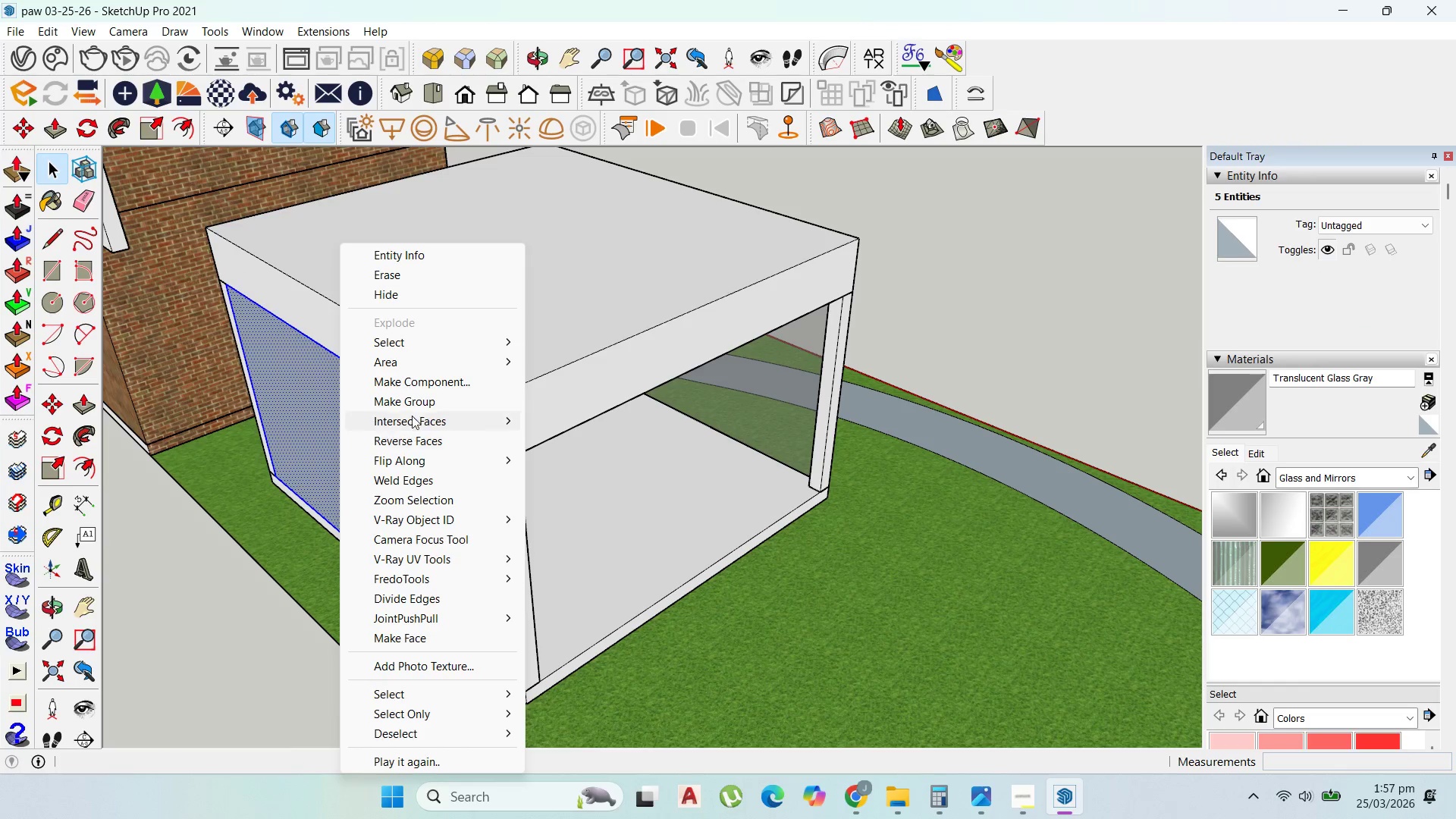 
left_click([417, 401])
 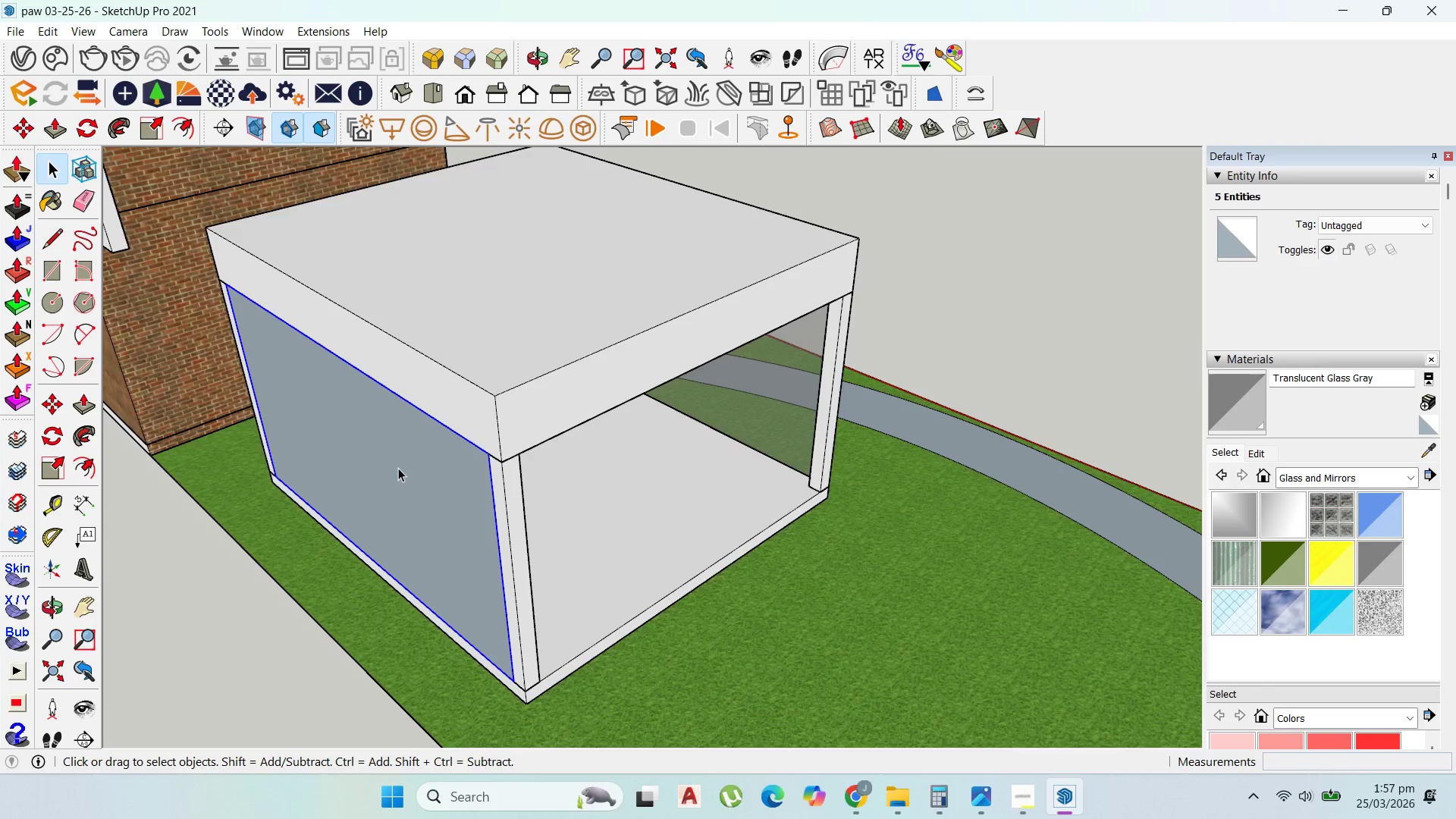 
double_click([398, 468])
 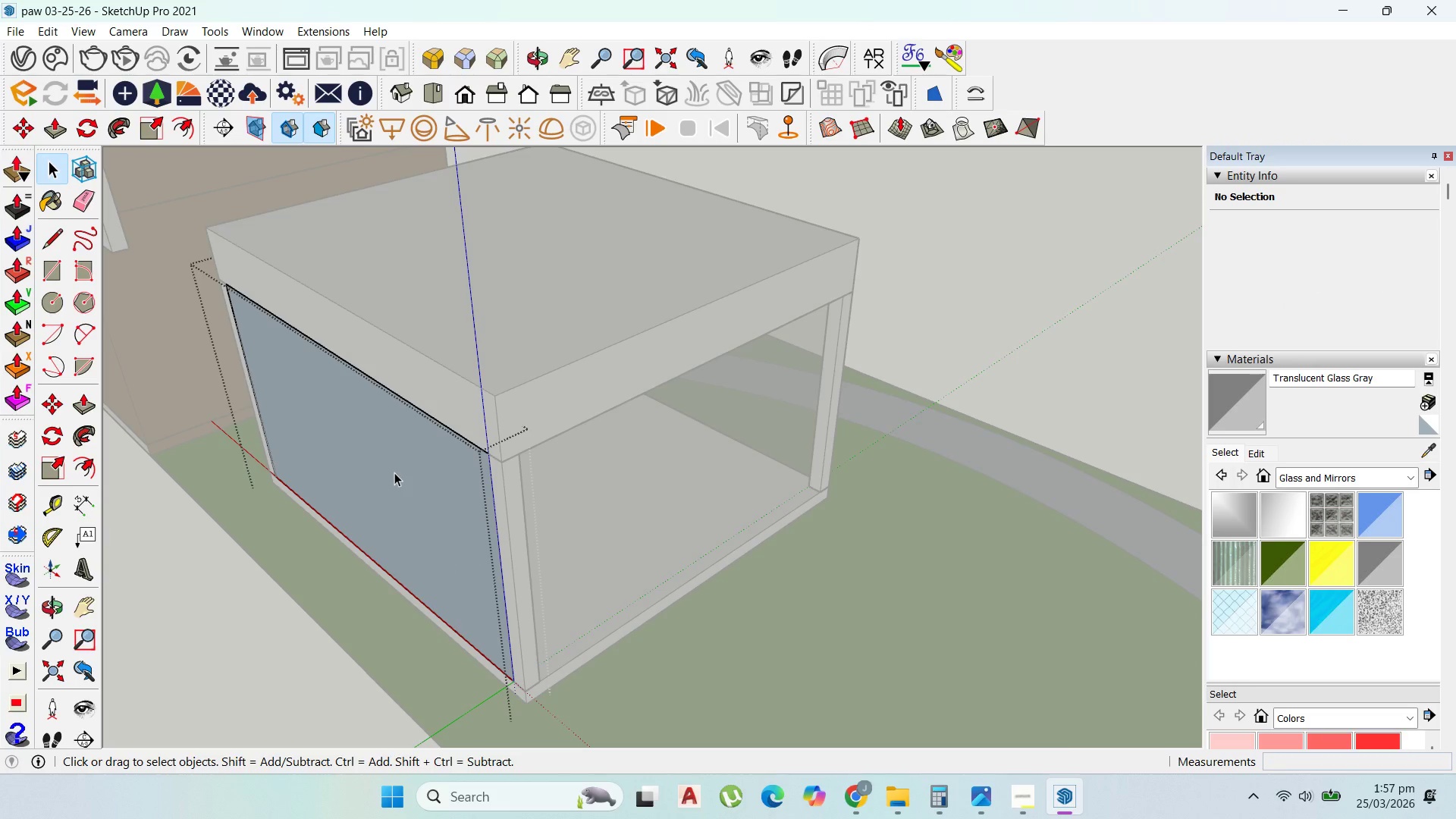 
type(p100)
 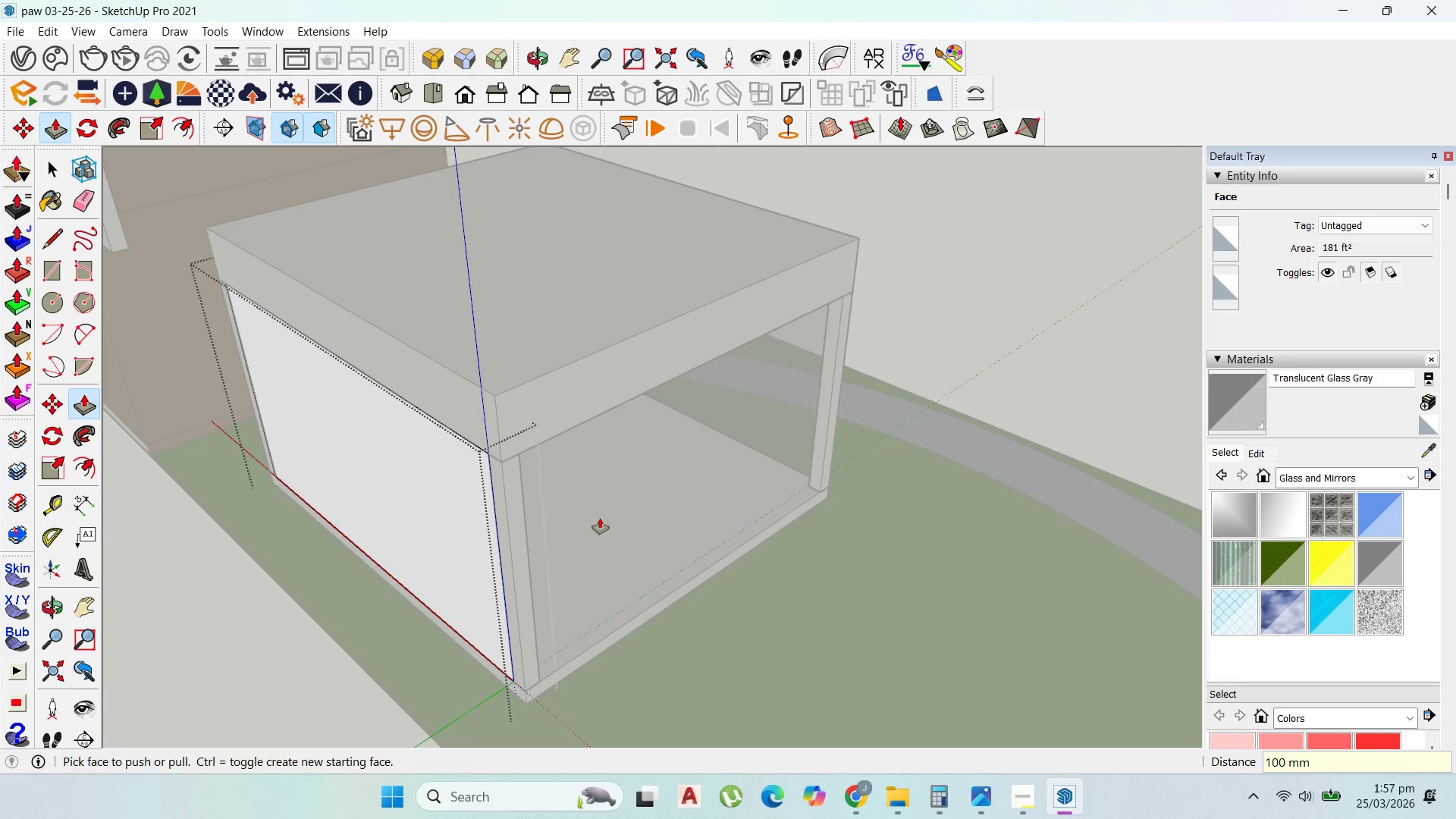 
left_click_drag(start_coordinate=[390, 475], to_coordinate=[600, 518])
 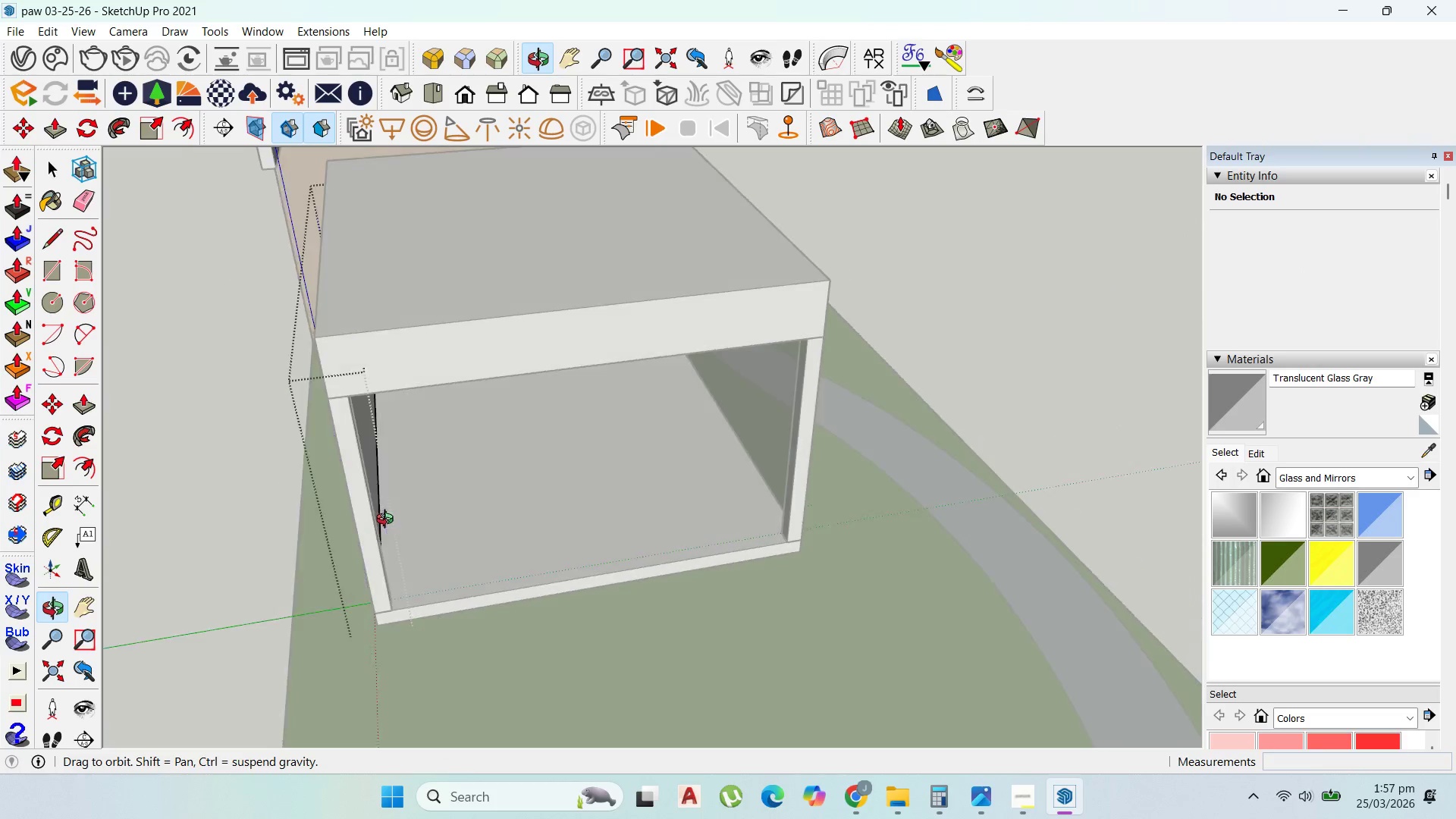 
key(Enter)
 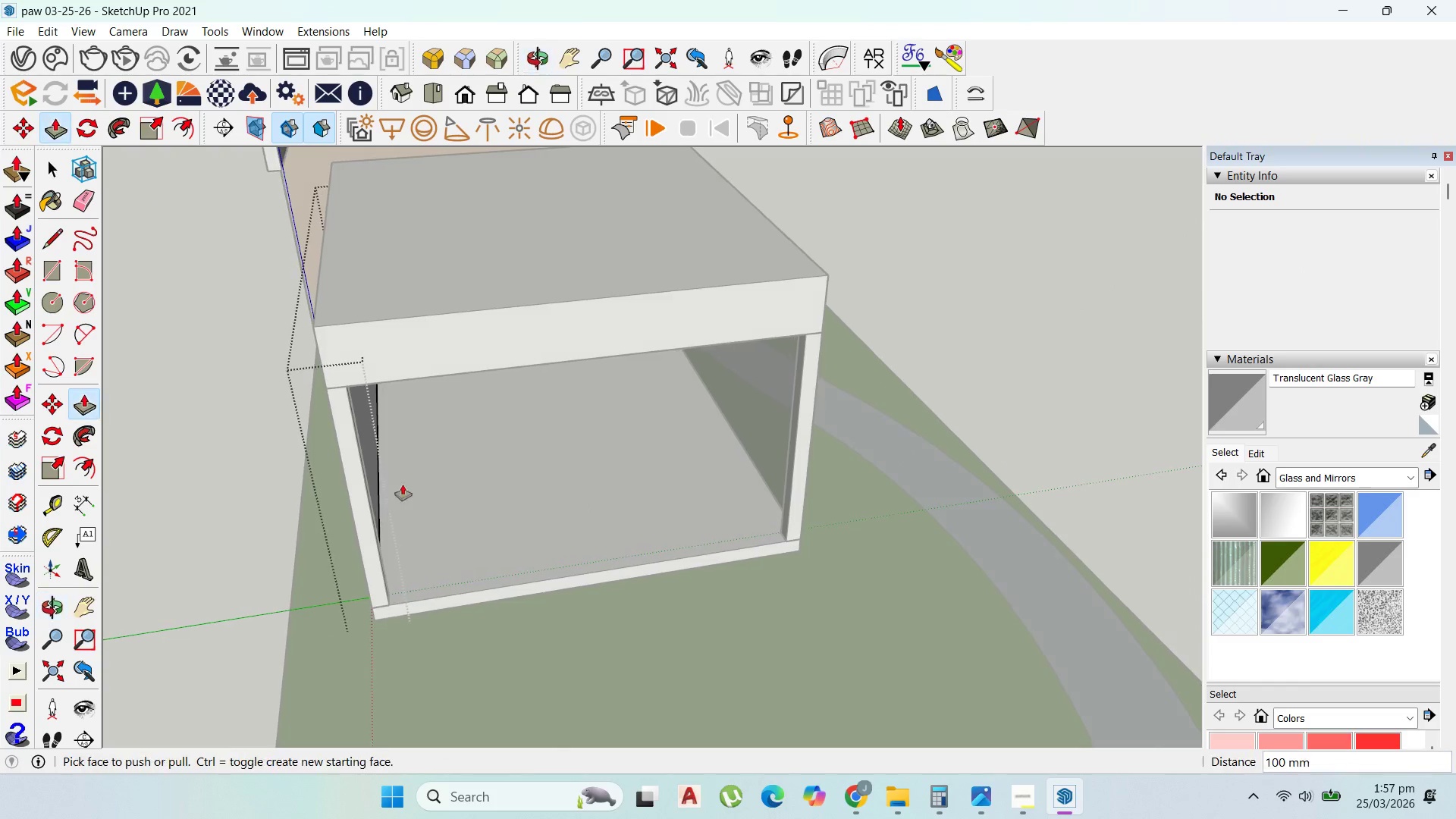 
scroll: coordinate [554, 444], scroll_direction: down, amount: 2.0
 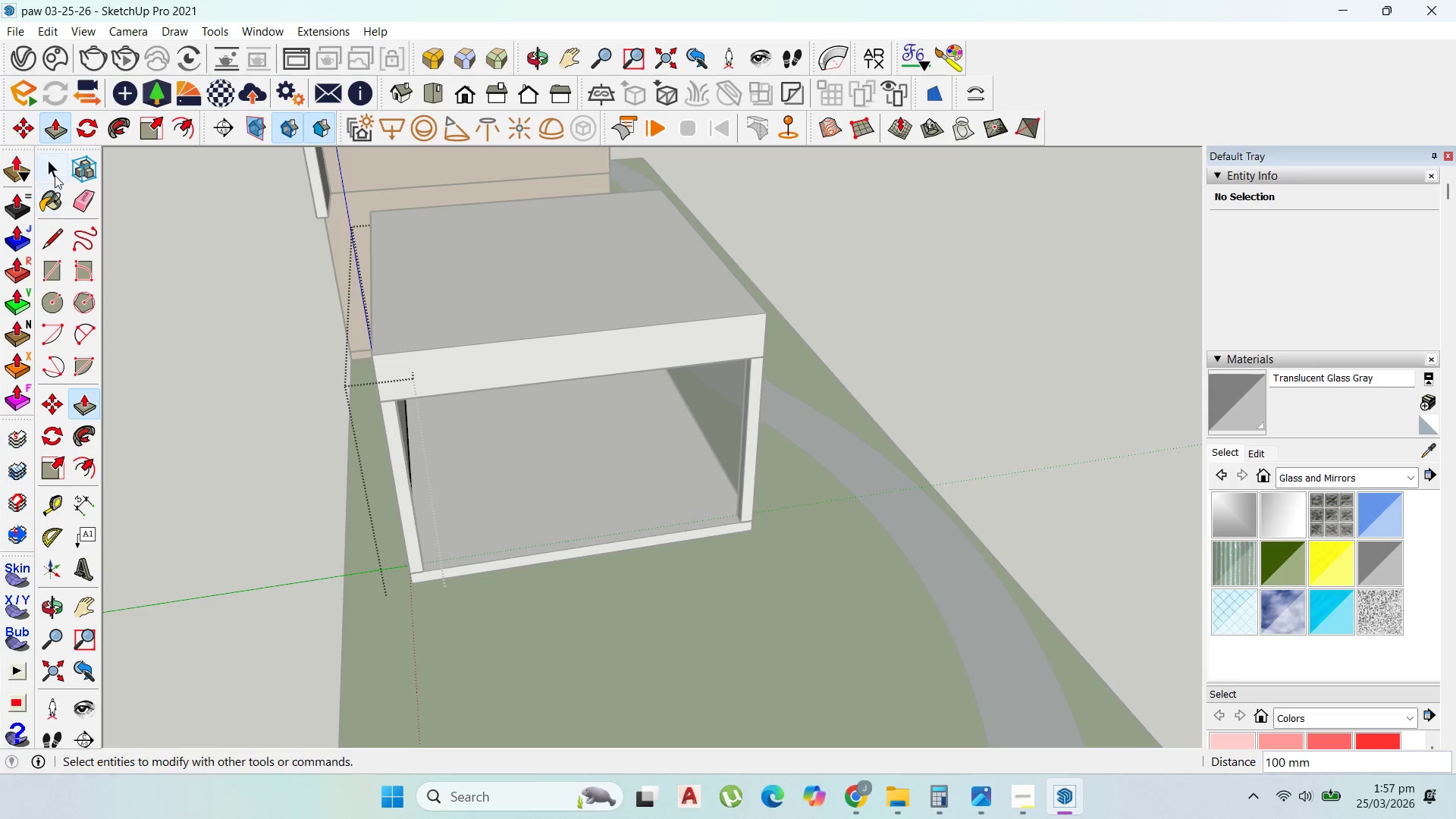 
key(Escape)
 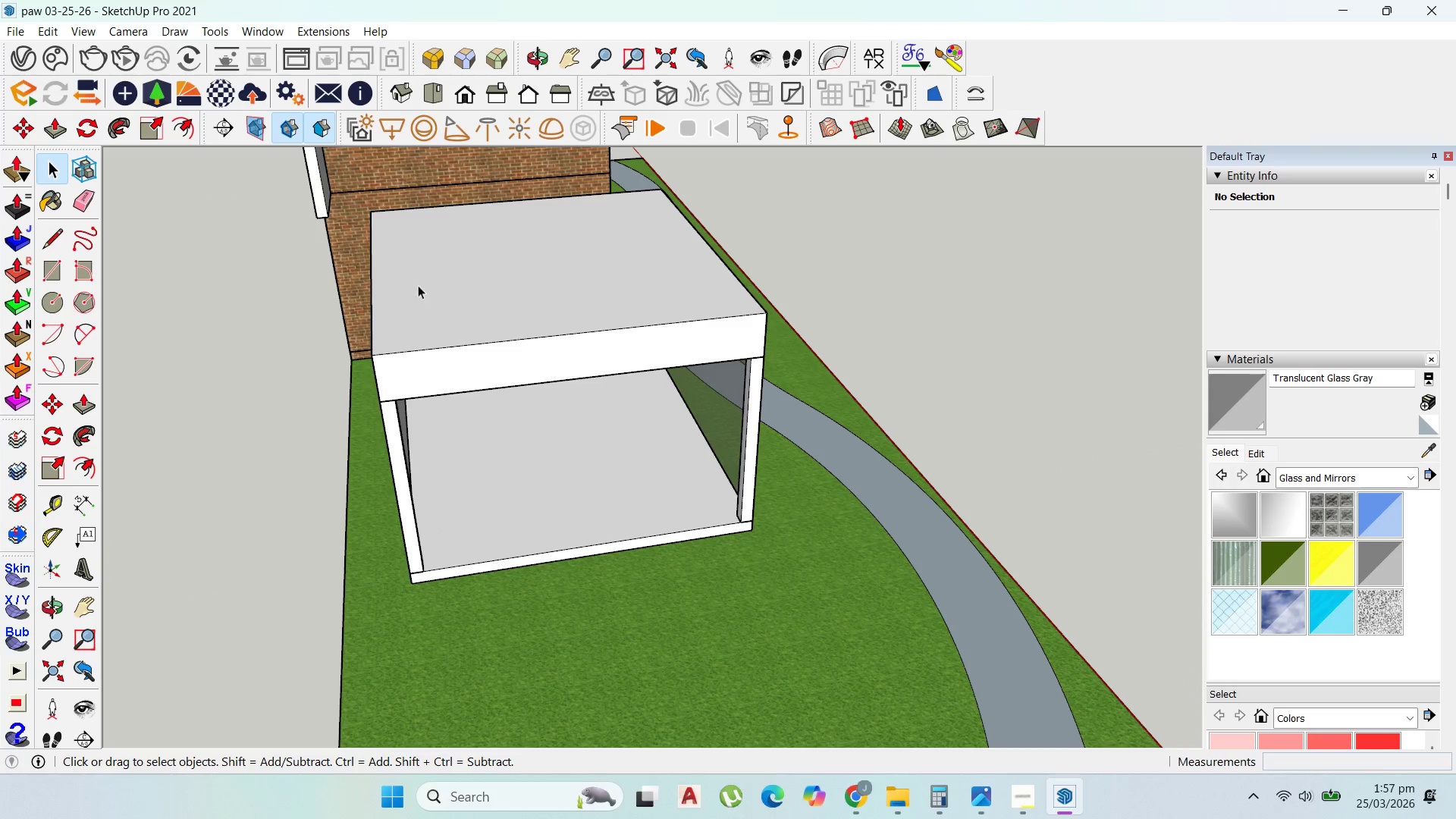 
key(Escape)
 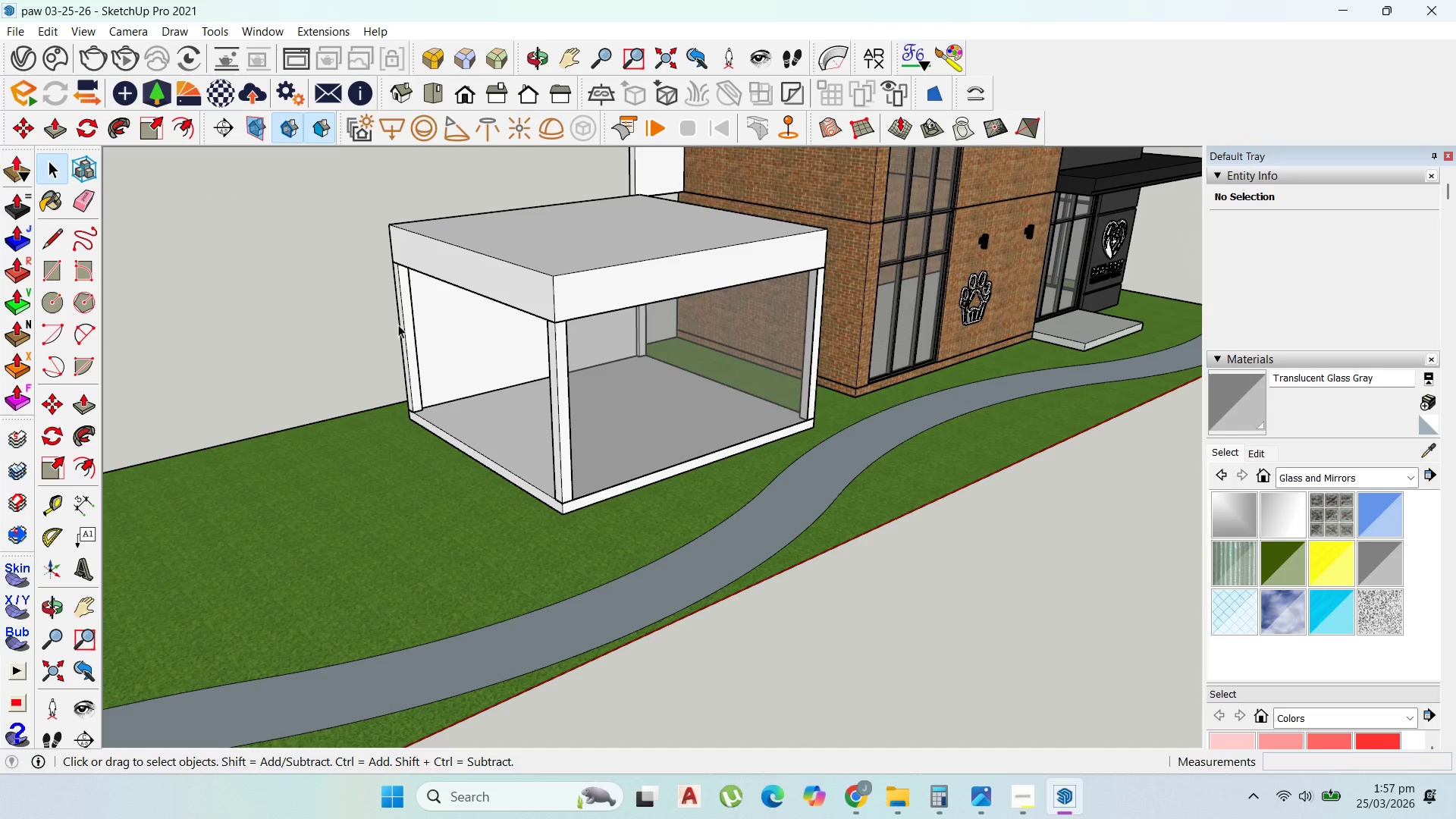 
scroll: coordinate [714, 346], scroll_direction: up, amount: 8.0
 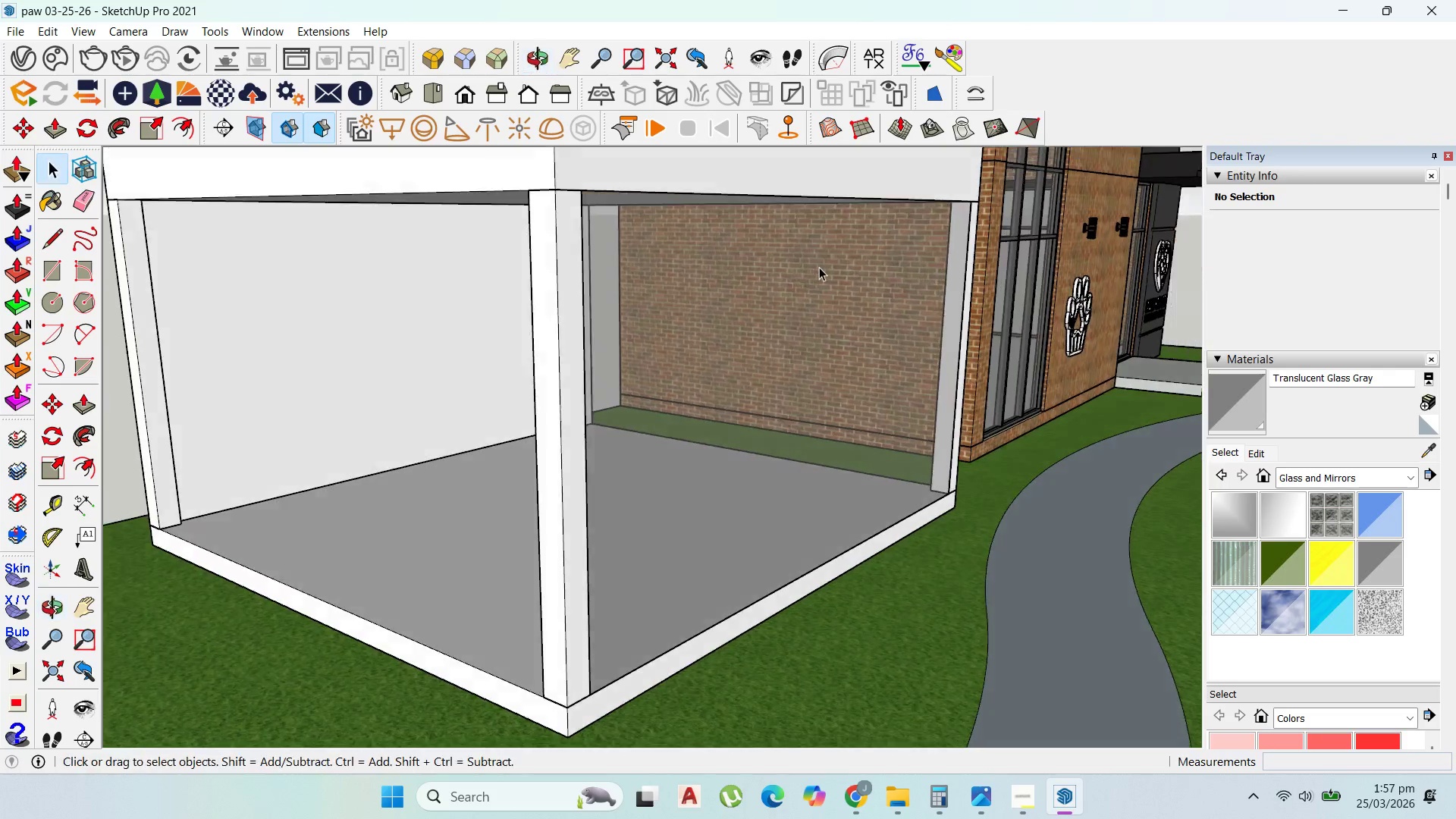 
scroll: coordinate [844, 318], scroll_direction: down, amount: 4.0
 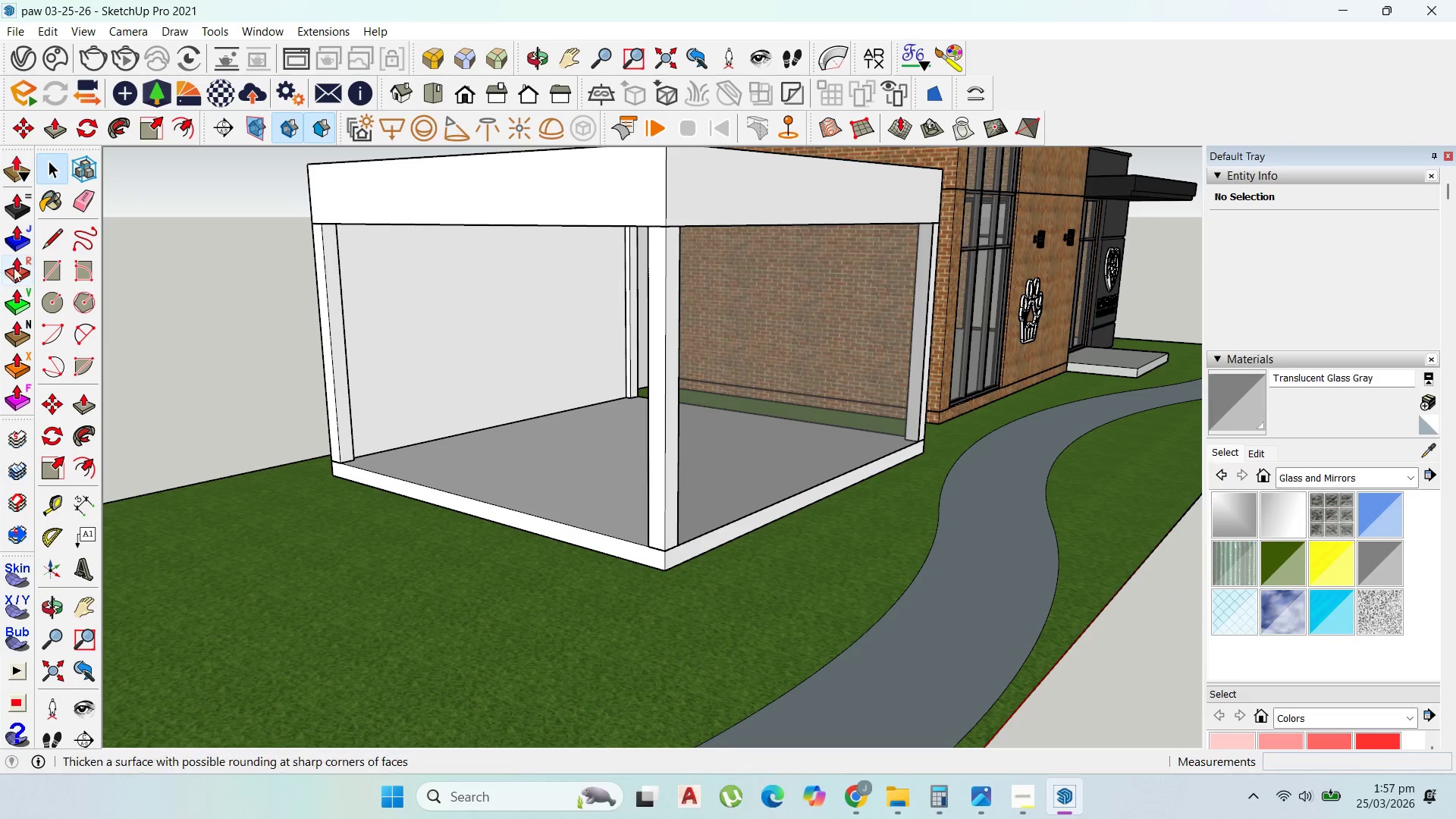 
left_click([46, 272])
 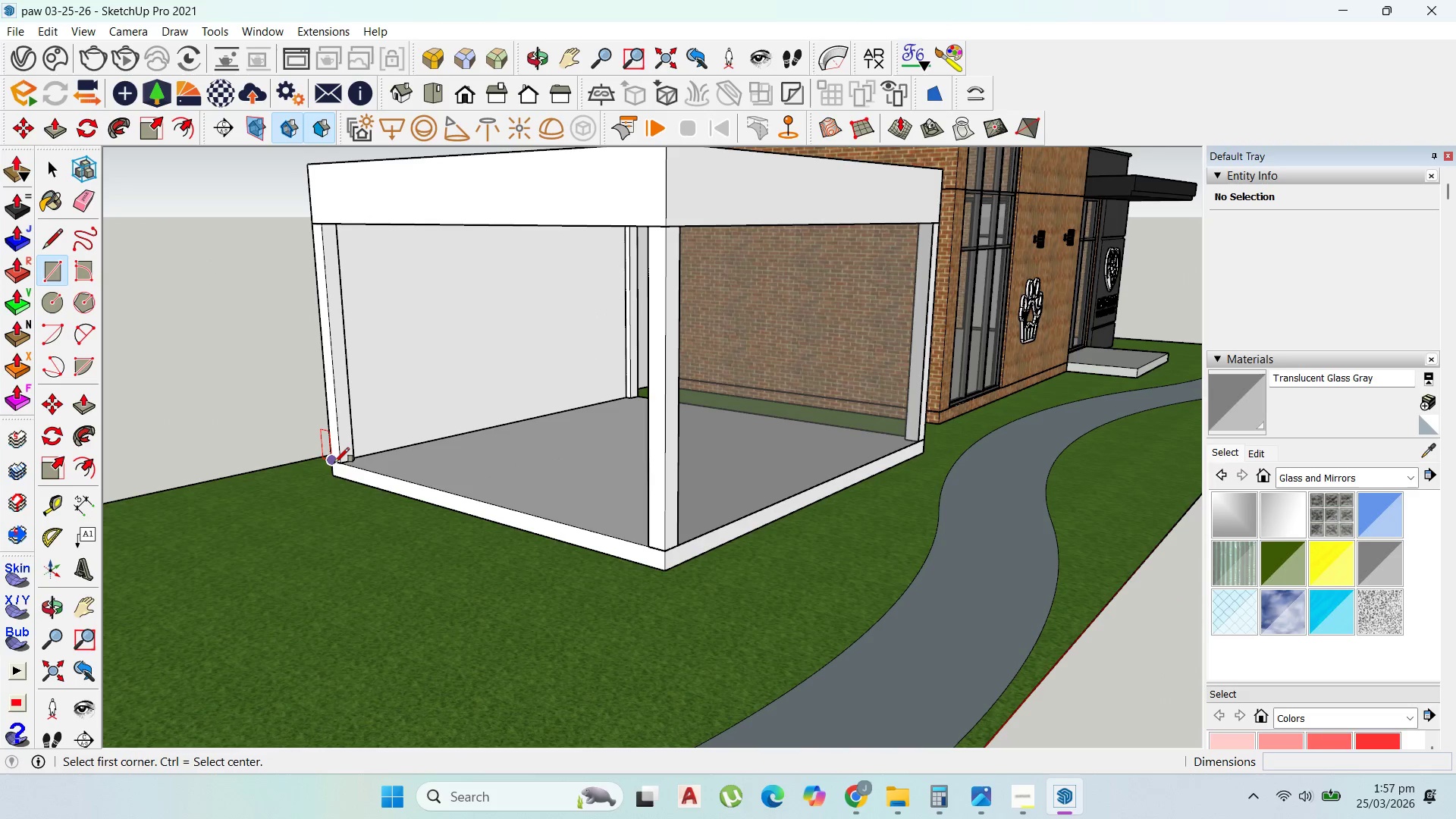 
left_click([334, 463])
 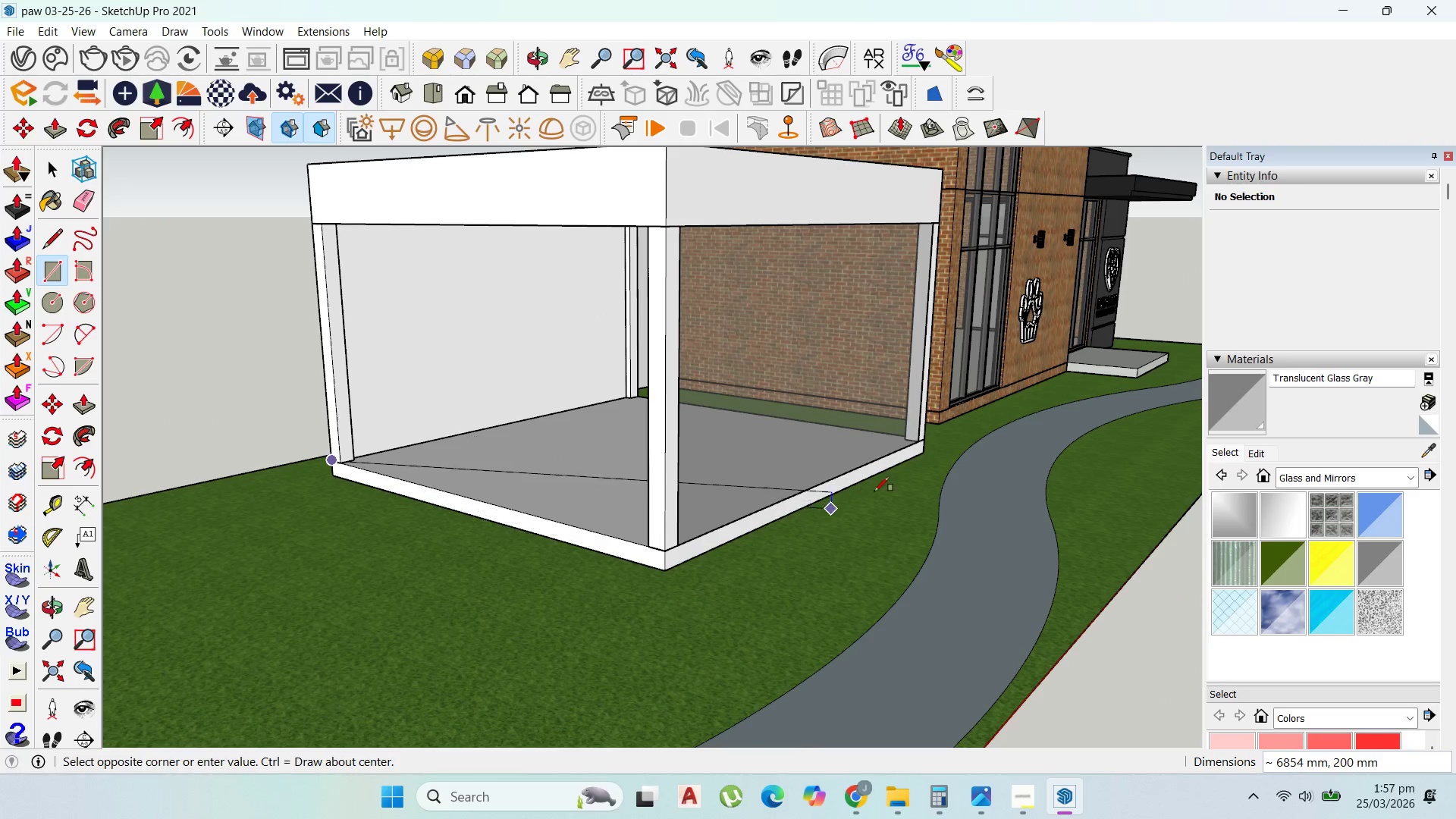 
left_click([936, 425])
 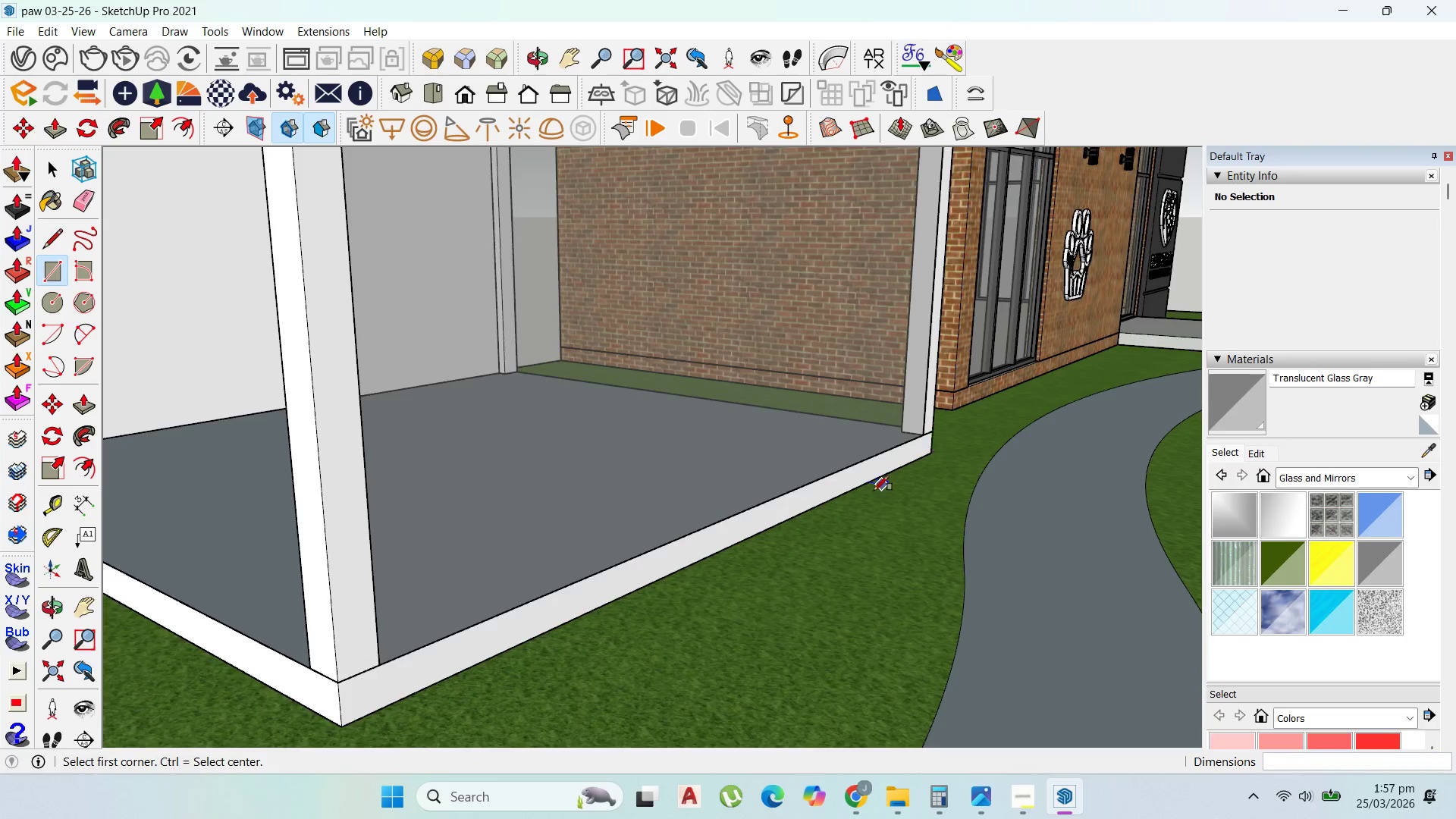 
scroll: coordinate [936, 425], scroll_direction: up, amount: 5.0
 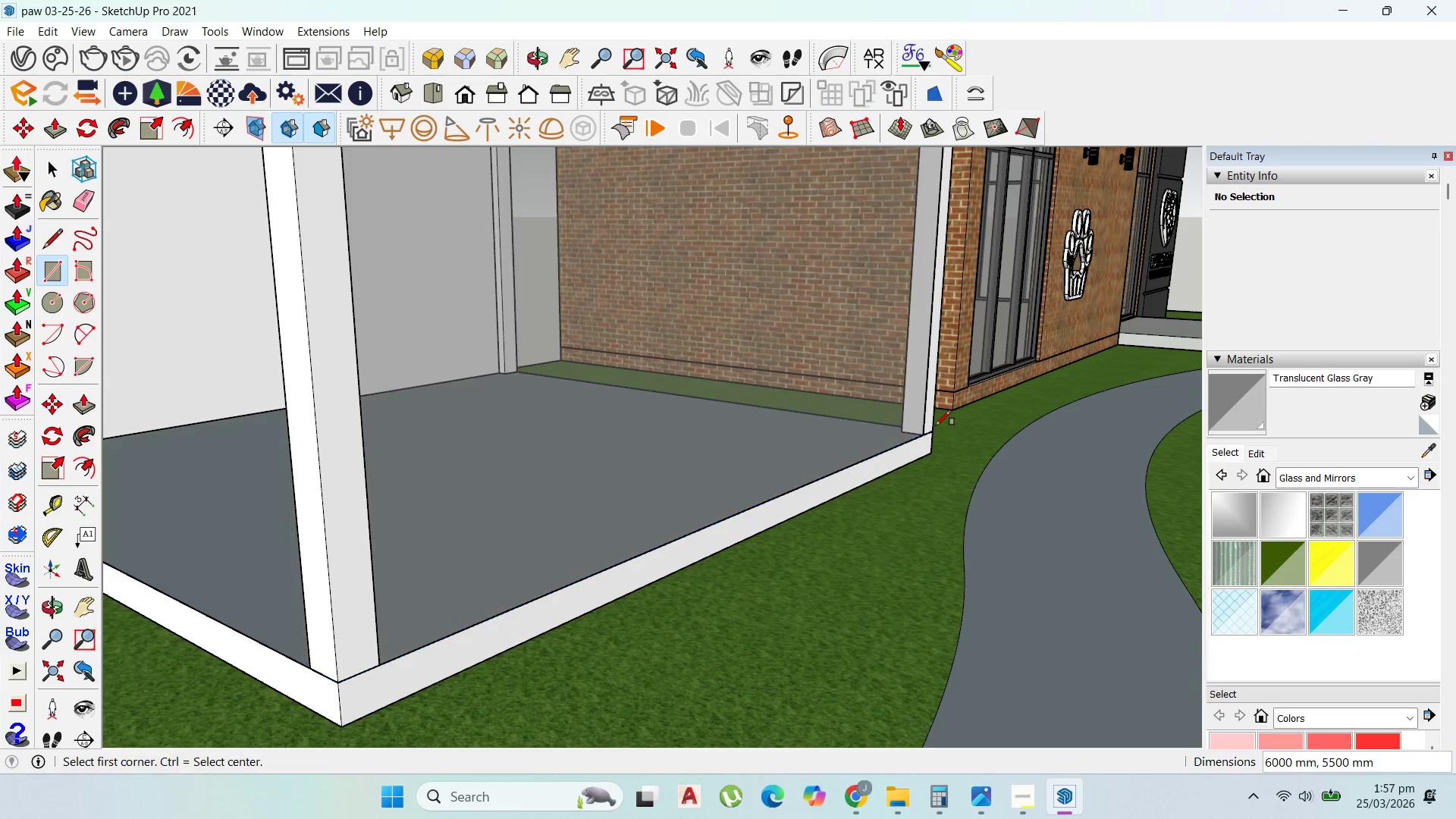 
scroll: coordinate [874, 490], scroll_direction: down, amount: 5.0
 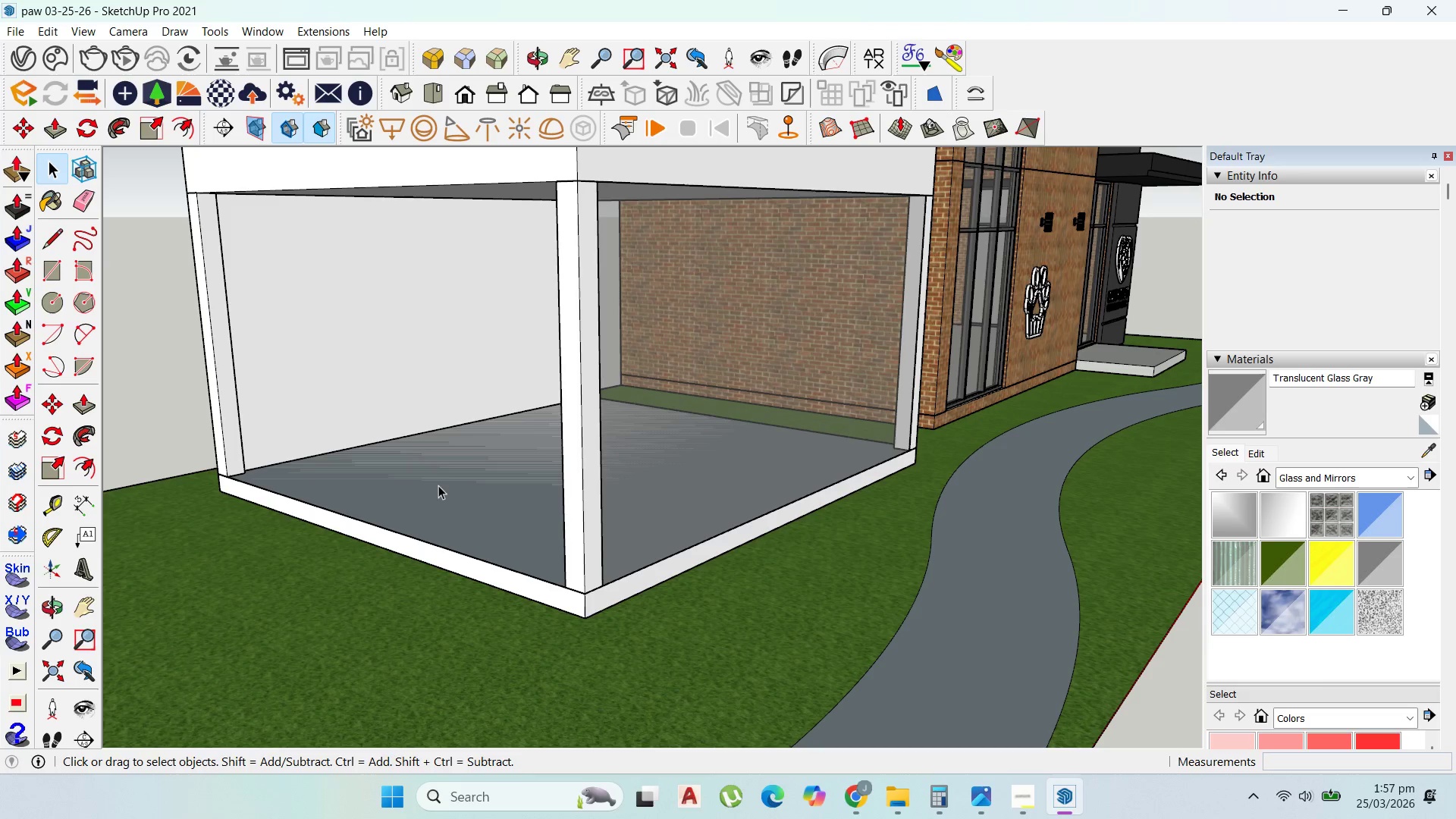 
double_click([457, 465])
 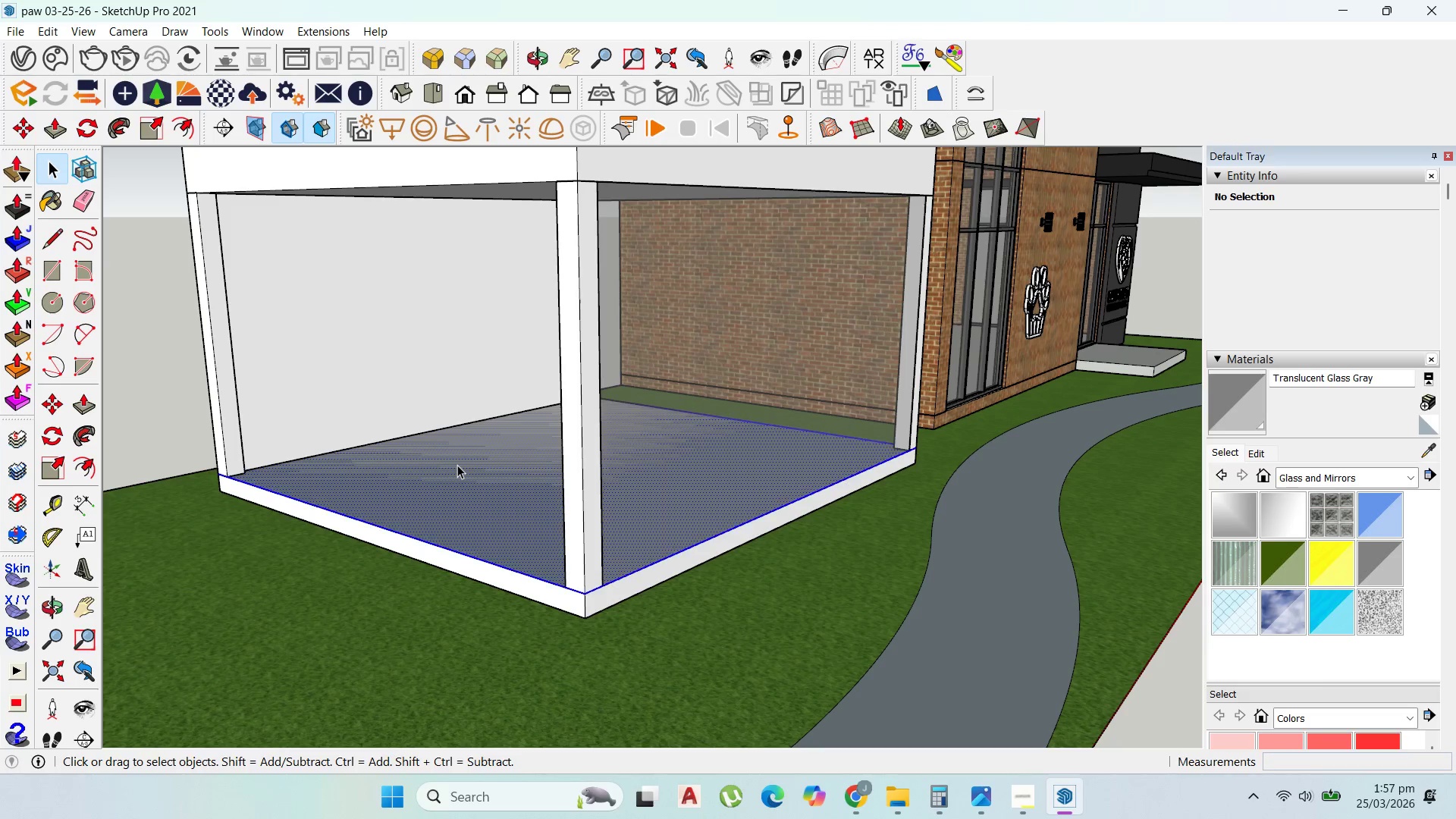 
triple_click([457, 465])
 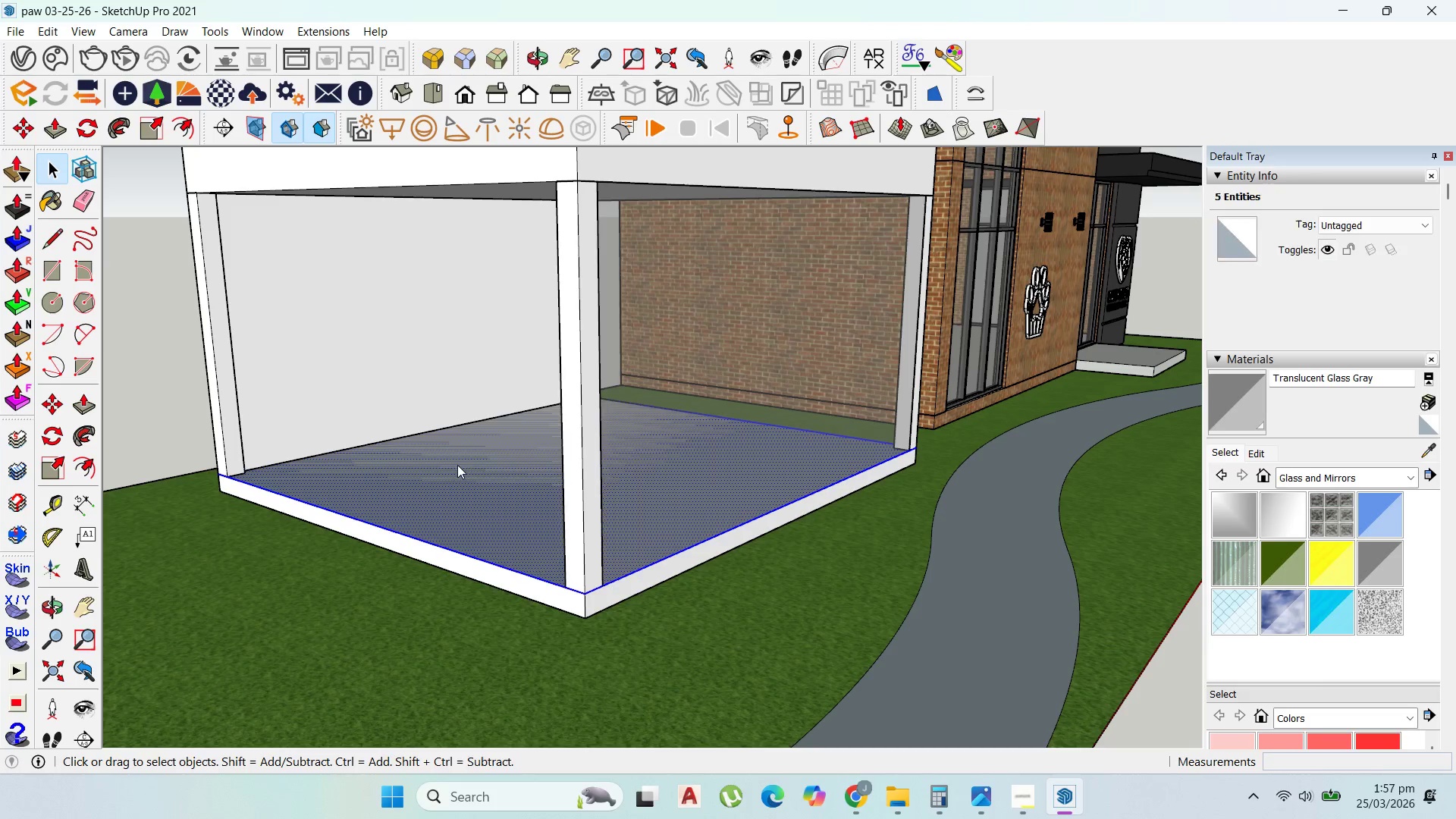 
right_click([457, 465])
 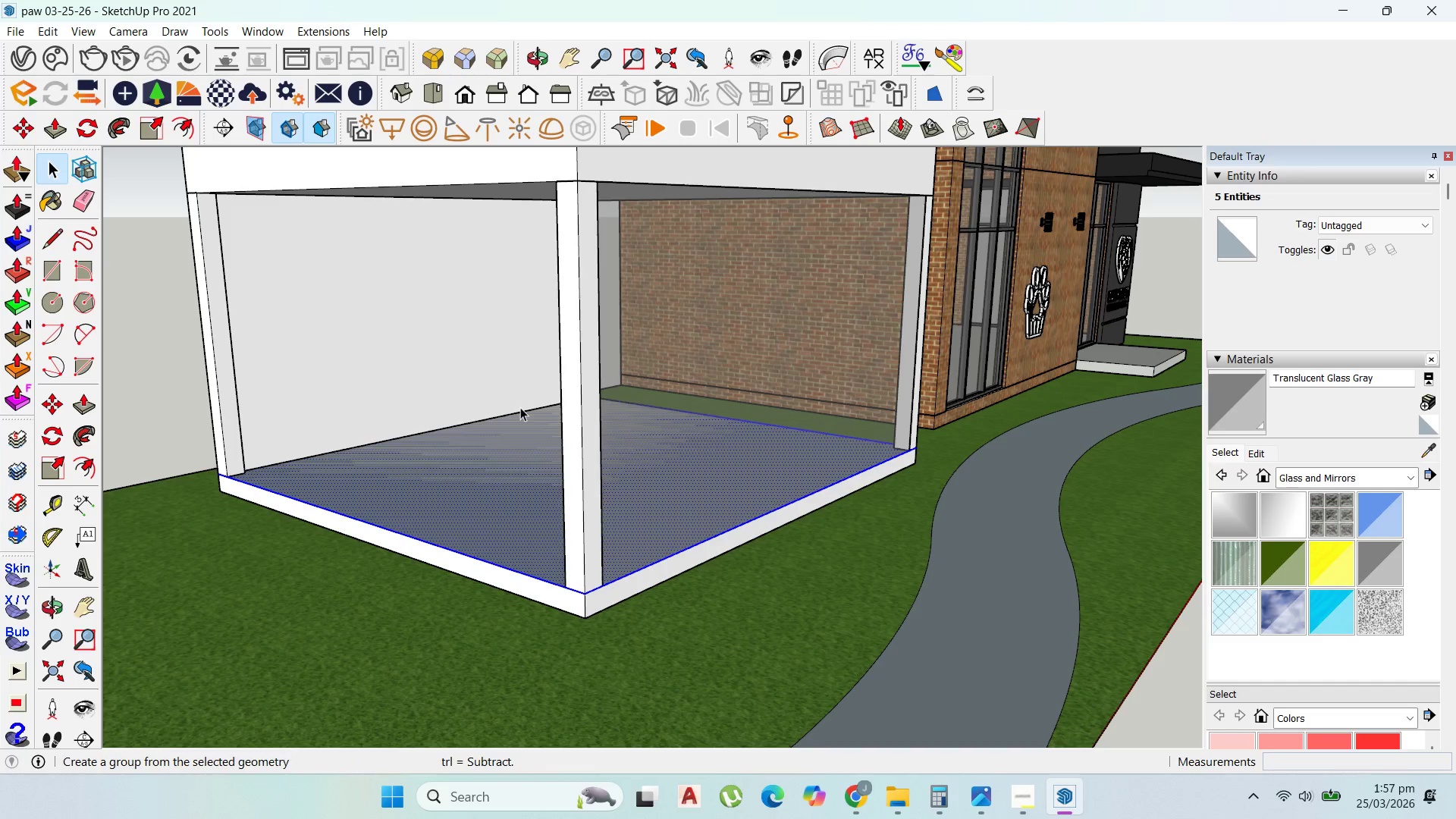 
double_click([426, 483])
 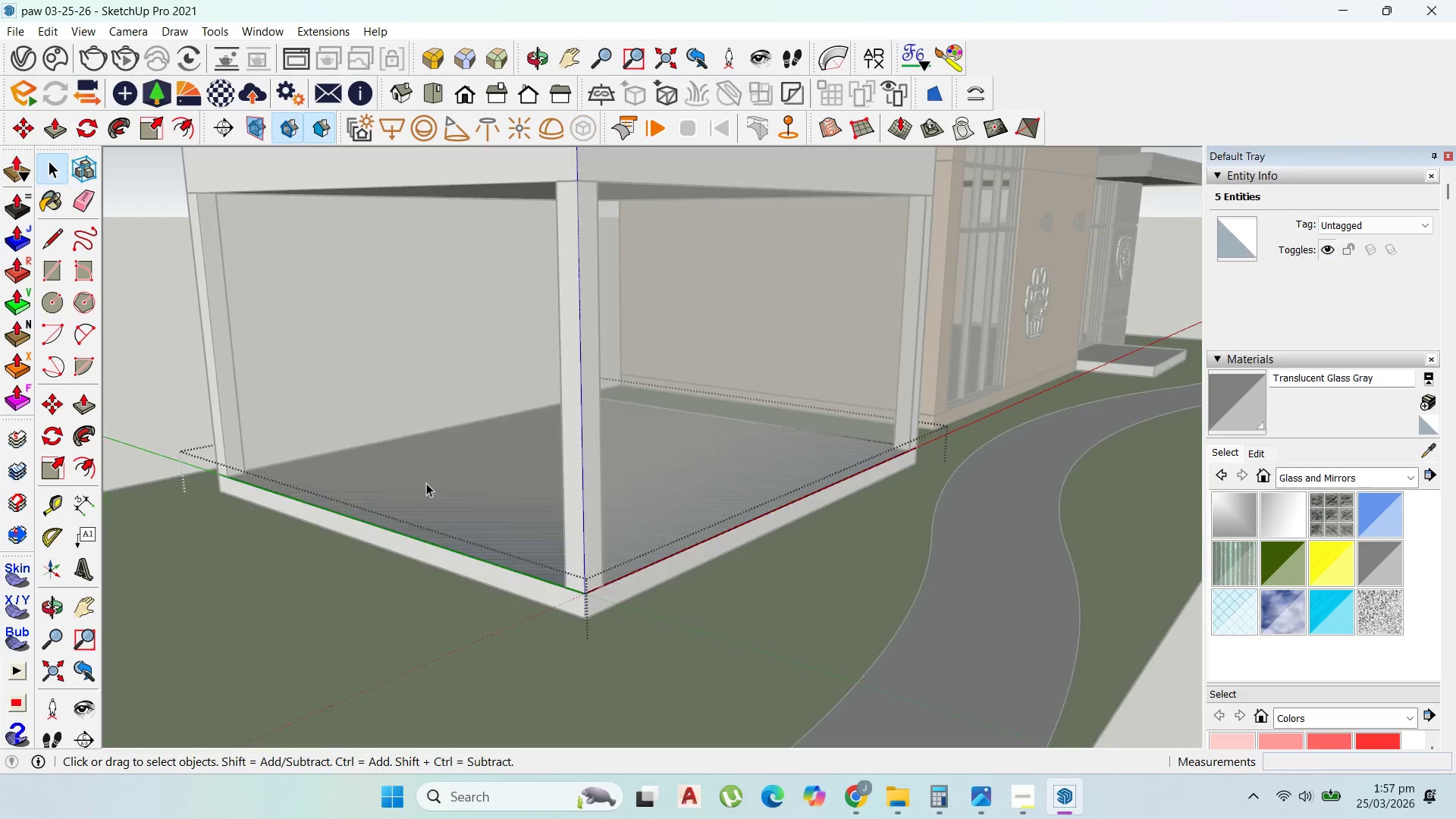 
triple_click([426, 483])
 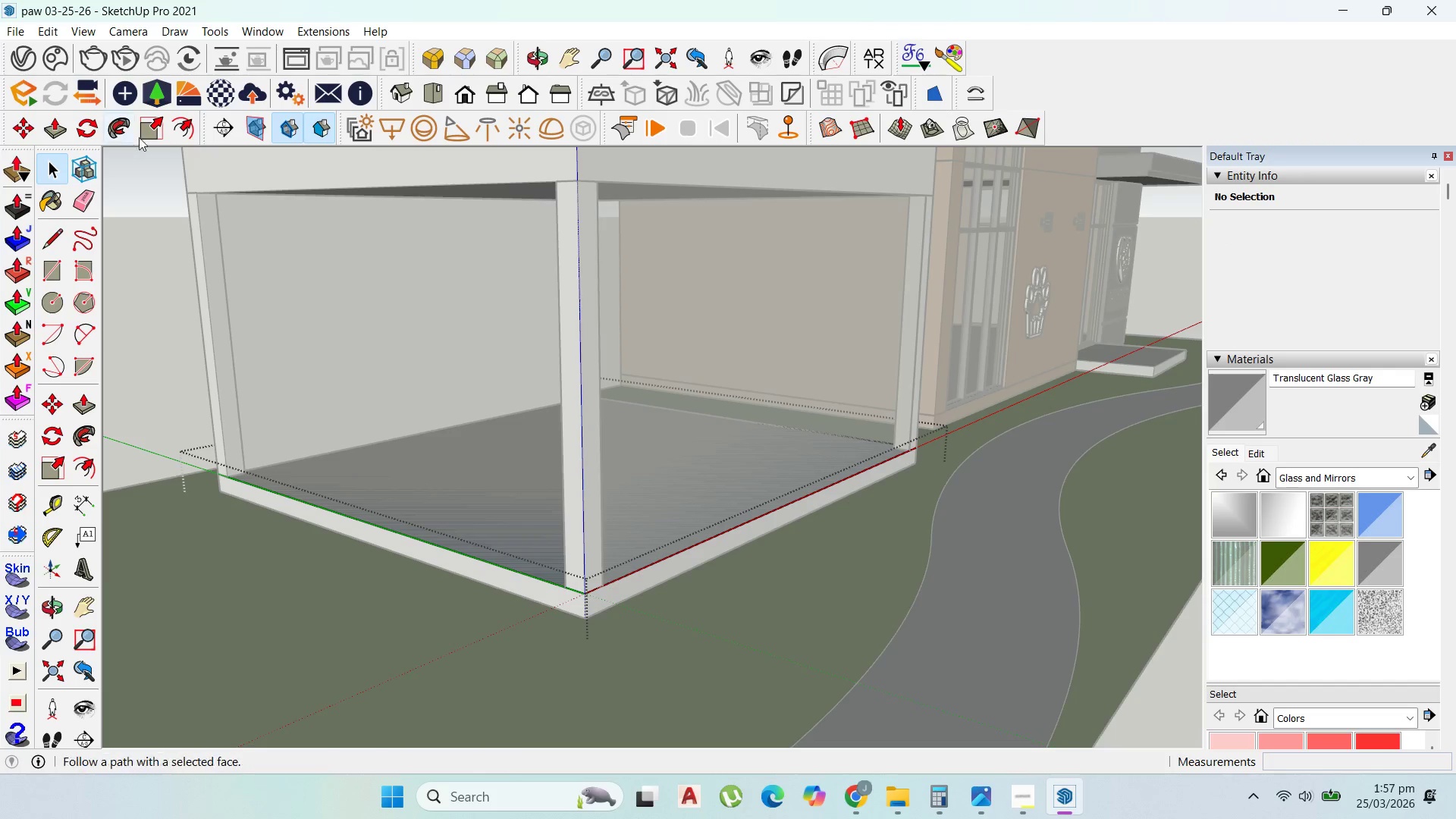 
left_click([179, 131])
 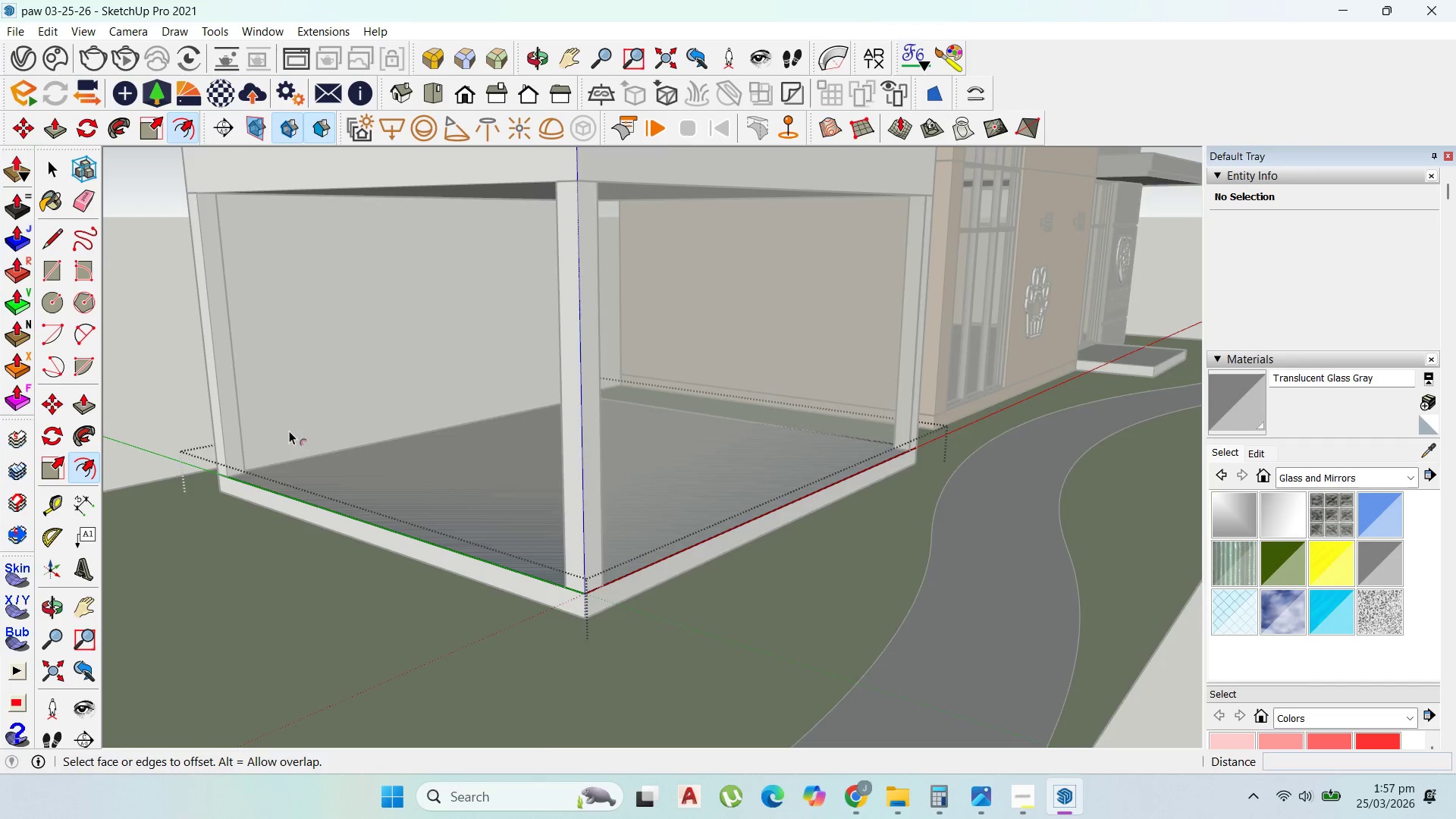 
scroll: coordinate [271, 457], scroll_direction: up, amount: 4.0
 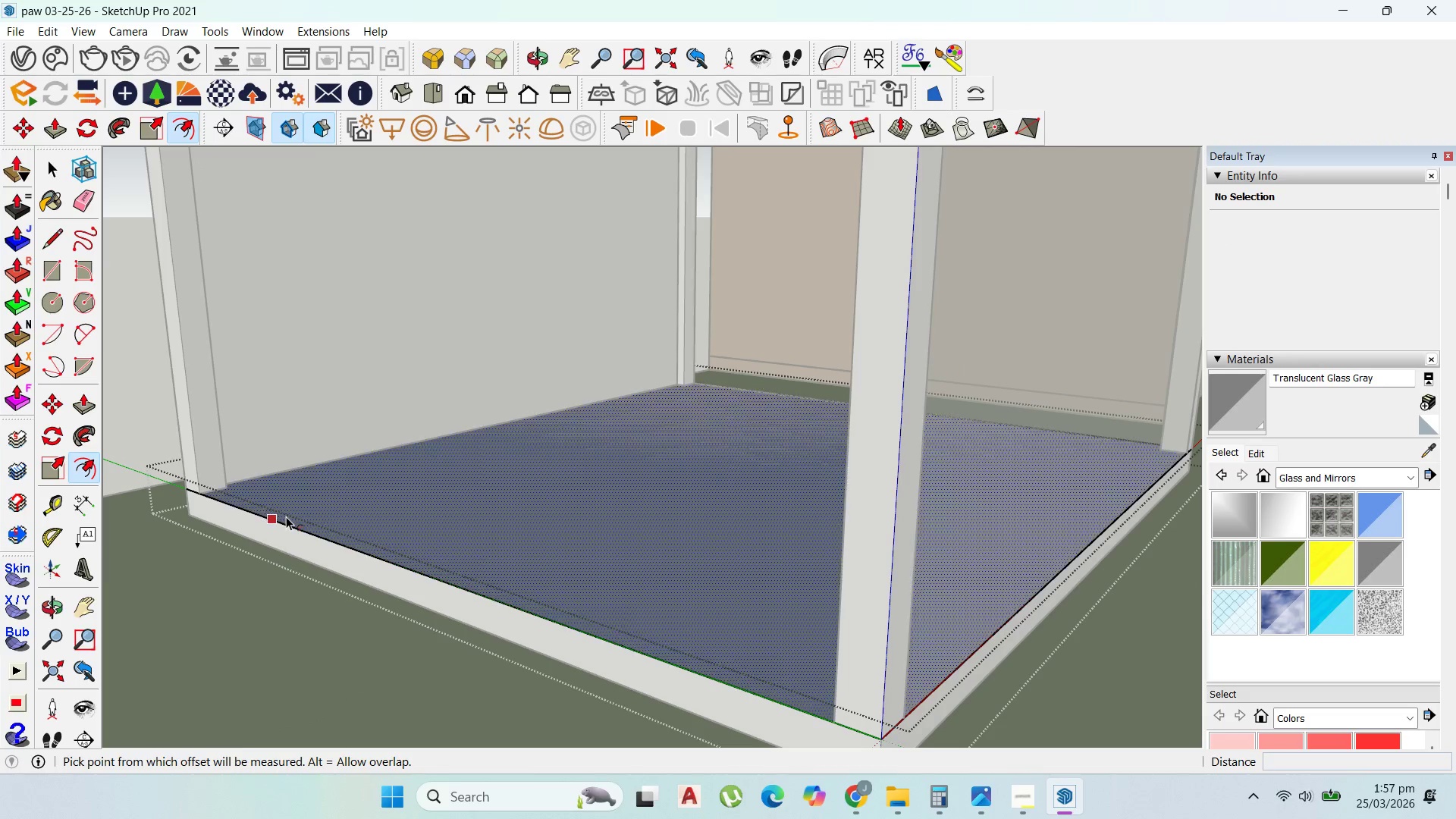 
left_click_drag(start_coordinate=[286, 516], to_coordinate=[290, 517])
 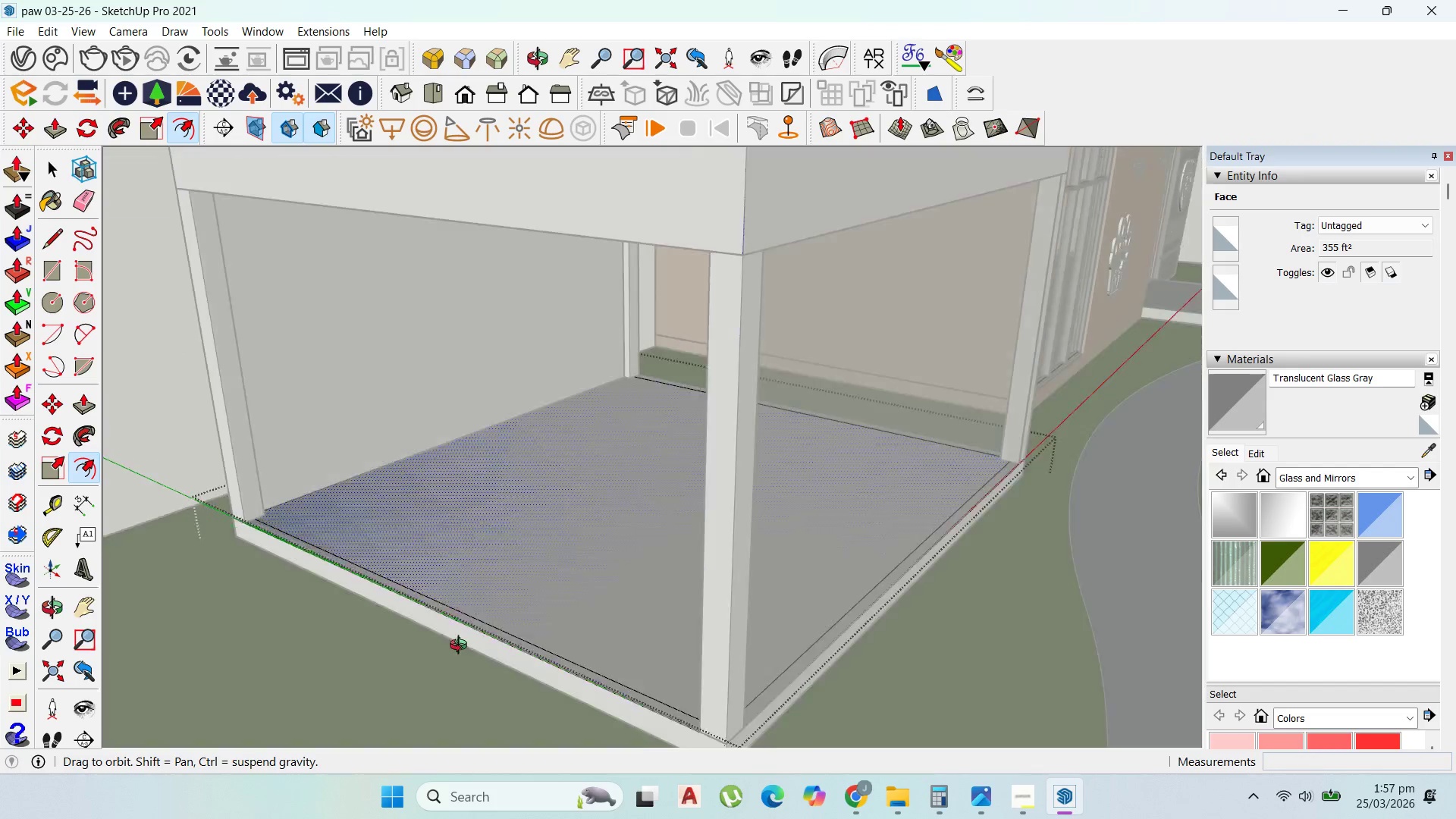 
type(100)
 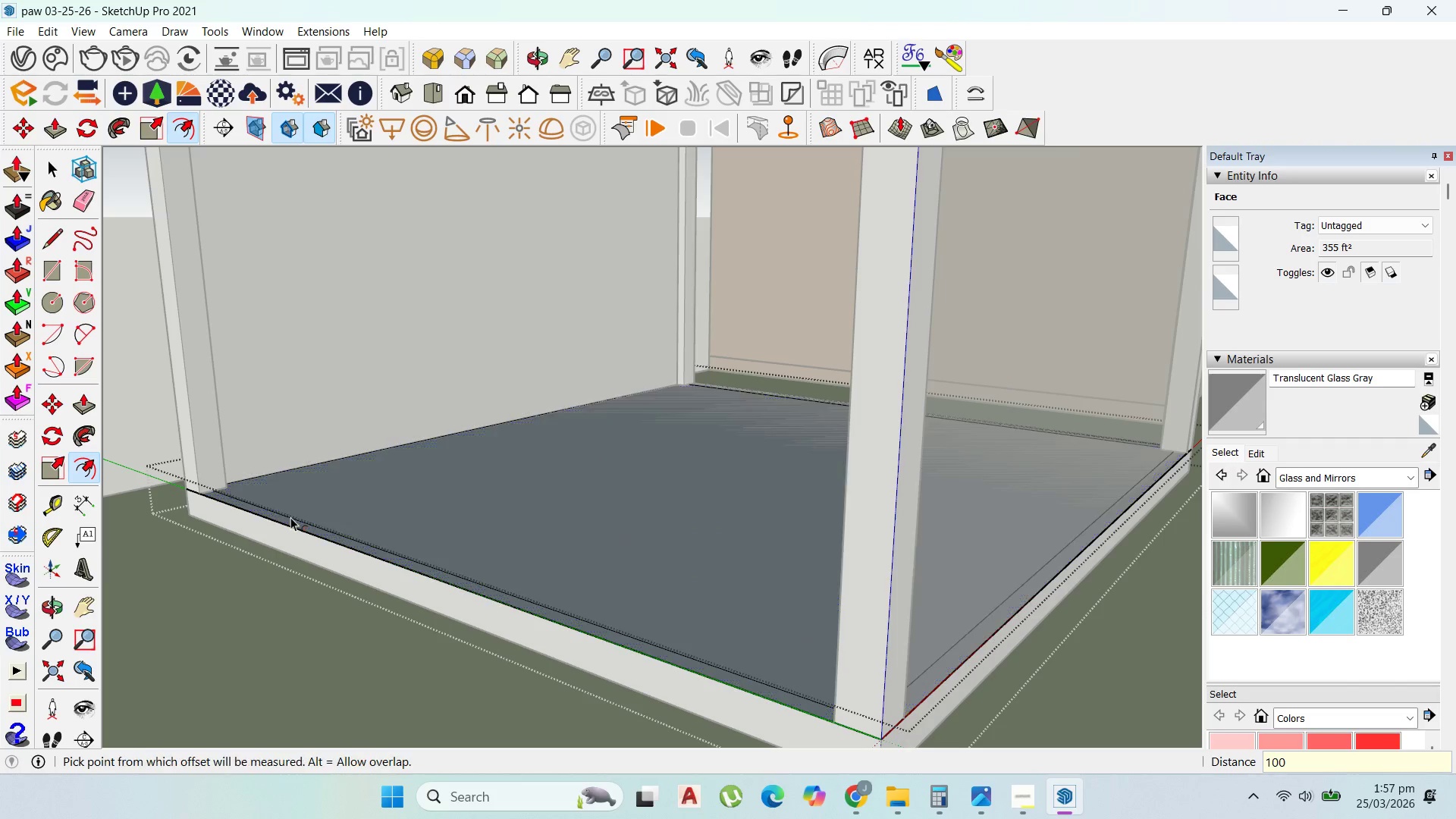 
key(Enter)
 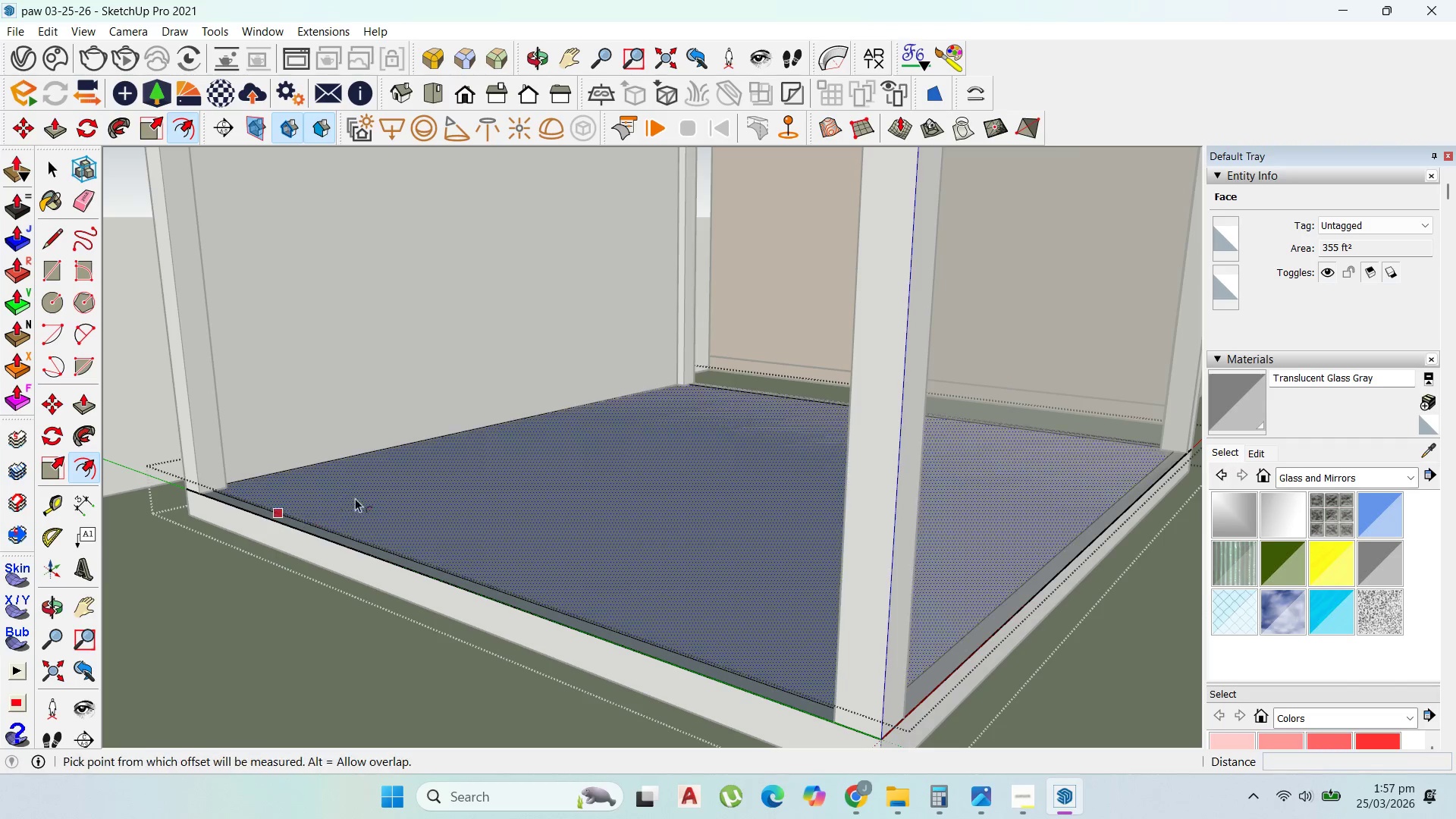 
scroll: coordinate [408, 523], scroll_direction: down, amount: 3.0
 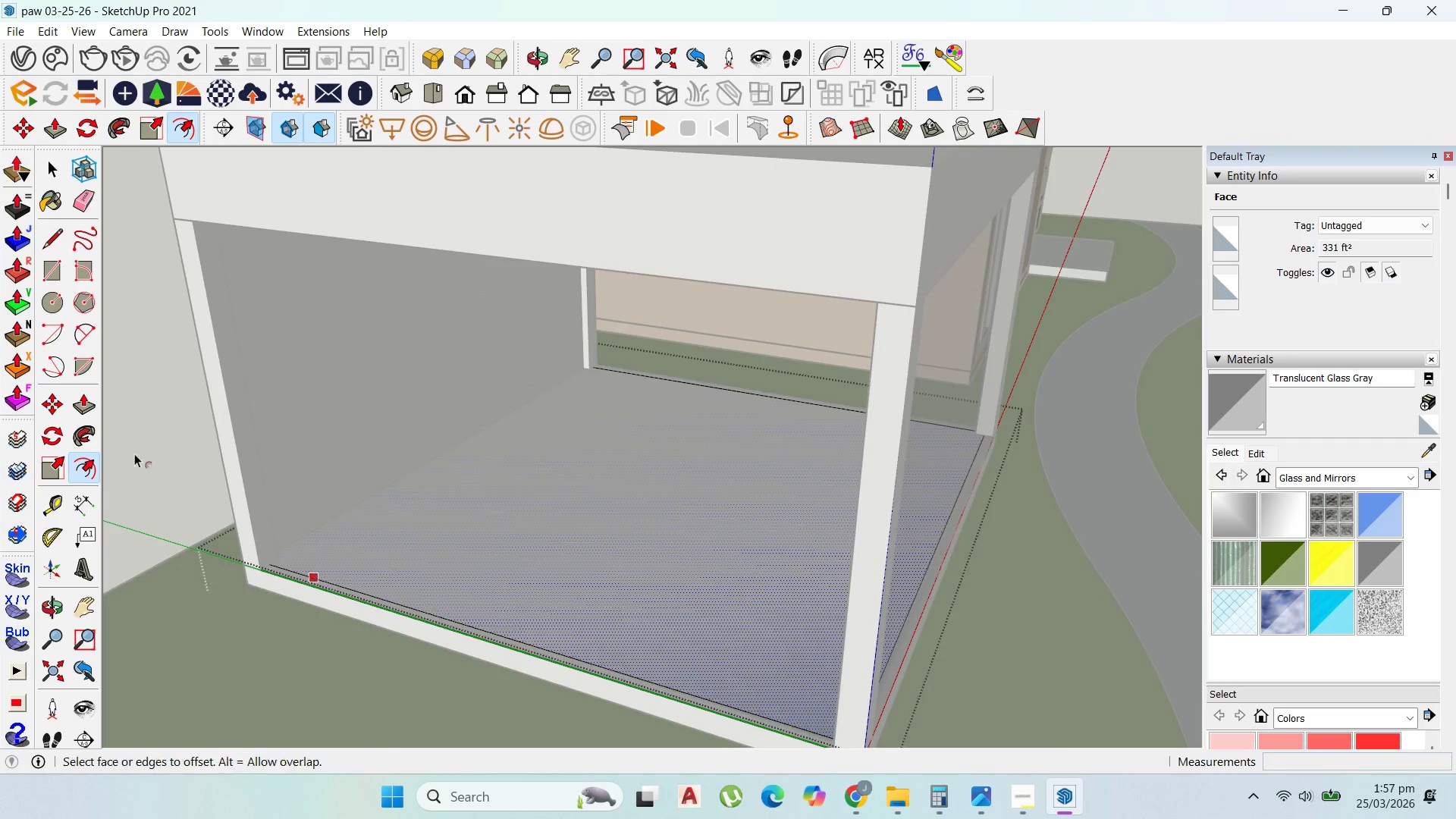 
scroll: coordinate [94, 398], scroll_direction: up, amount: 4.0
 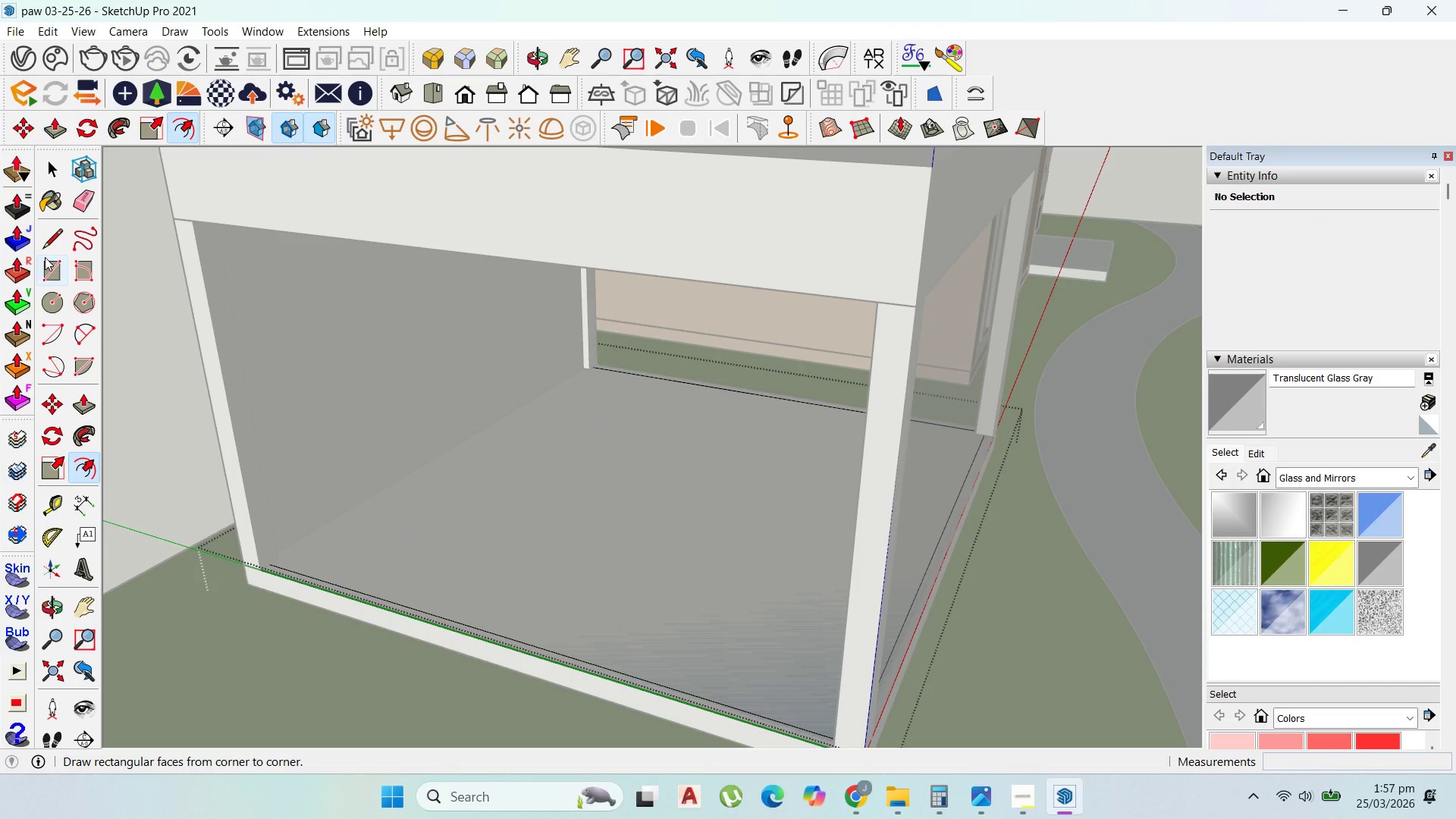 
left_click([46, 268])
 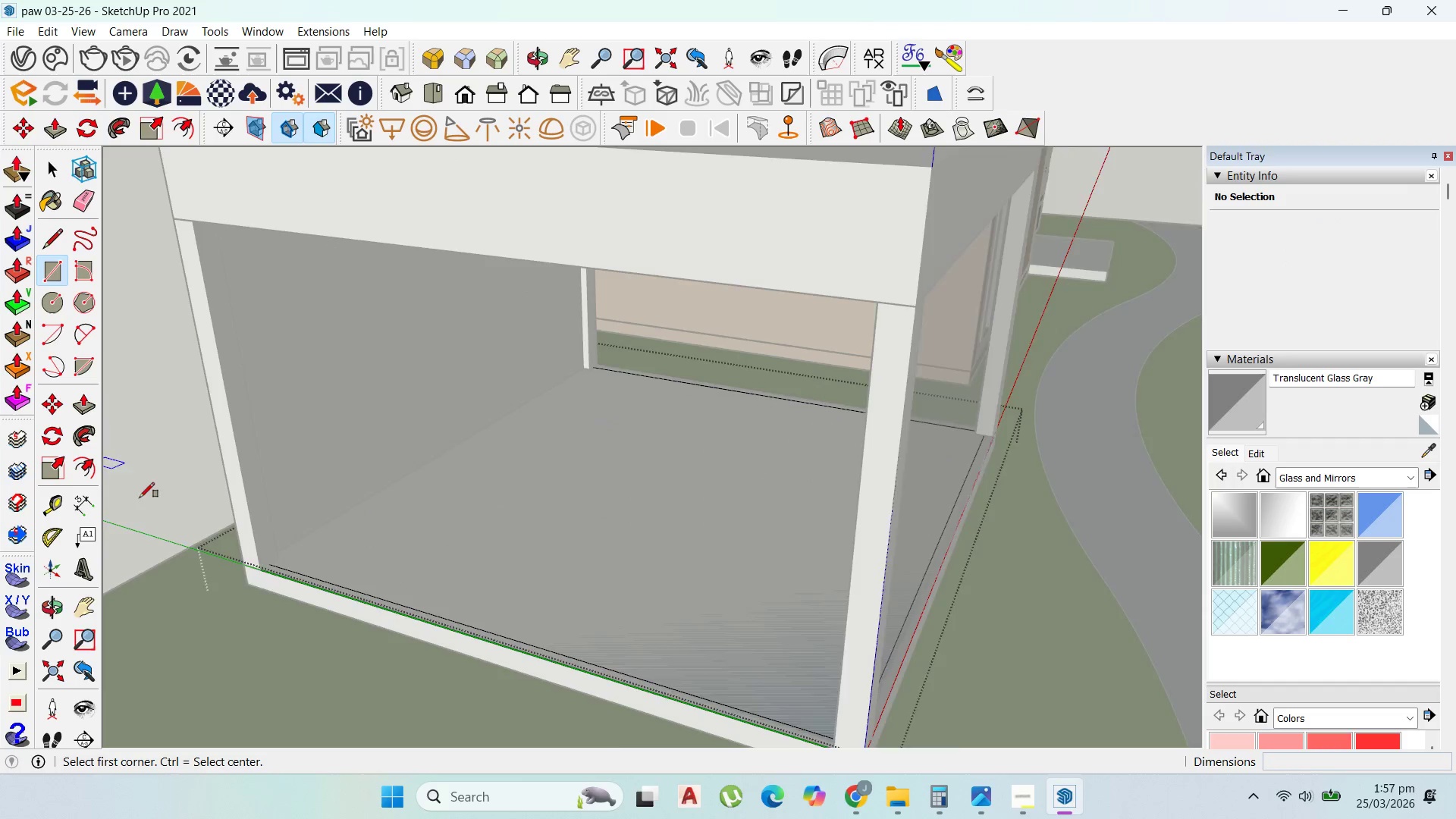 
scroll: coordinate [678, 396], scroll_direction: up, amount: 24.0
 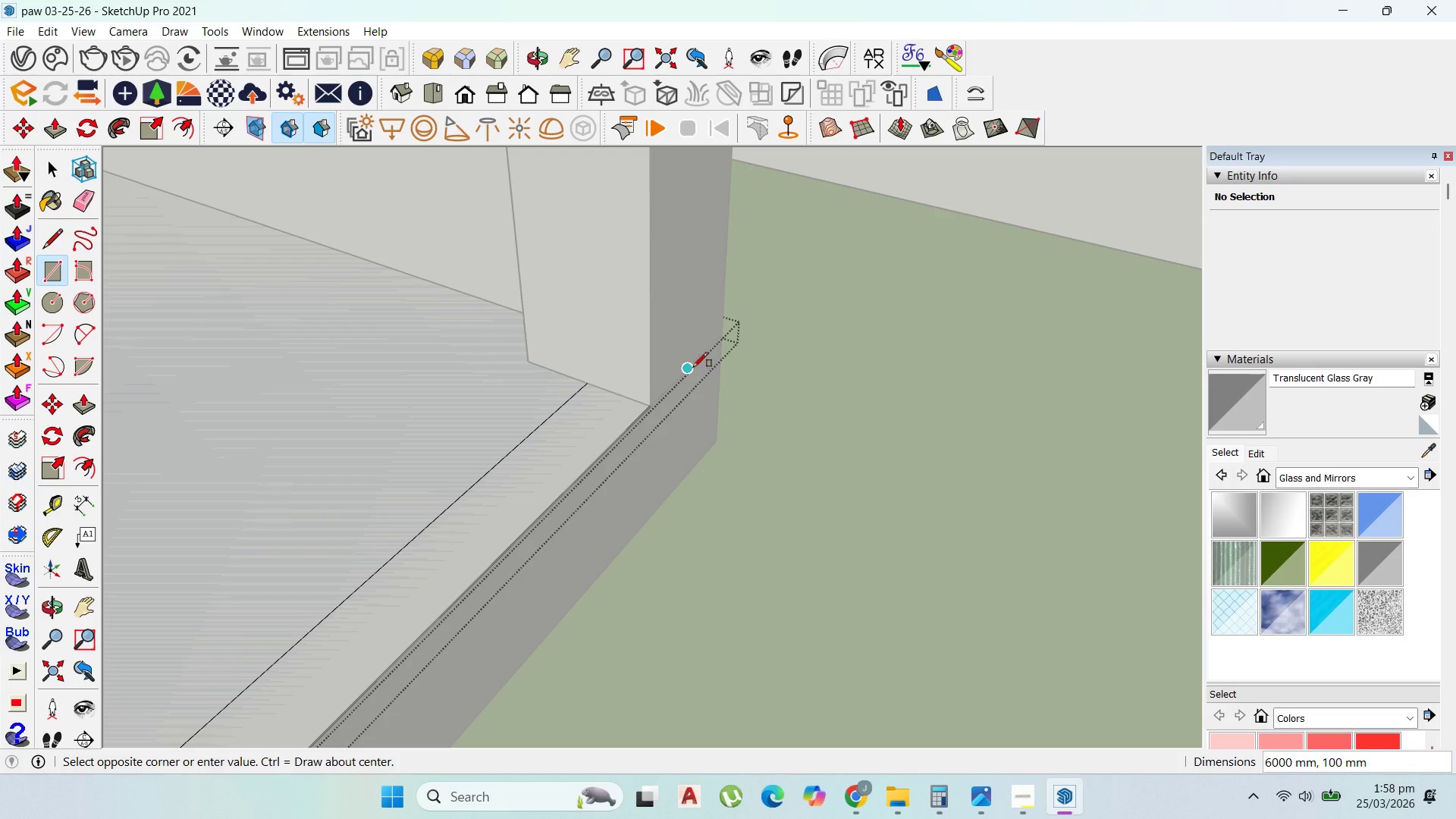 
hold_key(key=ShiftLeft, duration=0.31)
 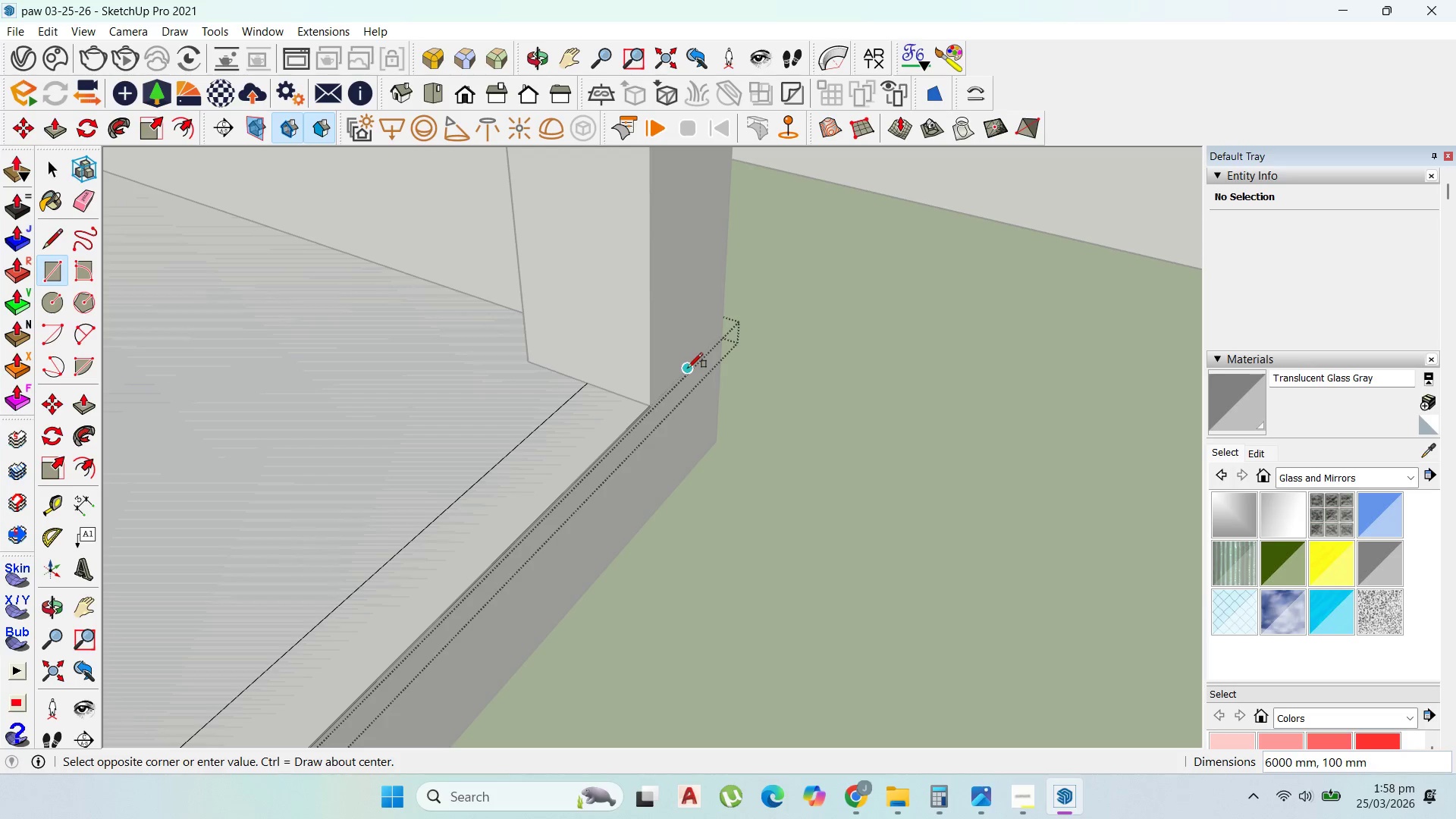 
left_click([688, 368])
 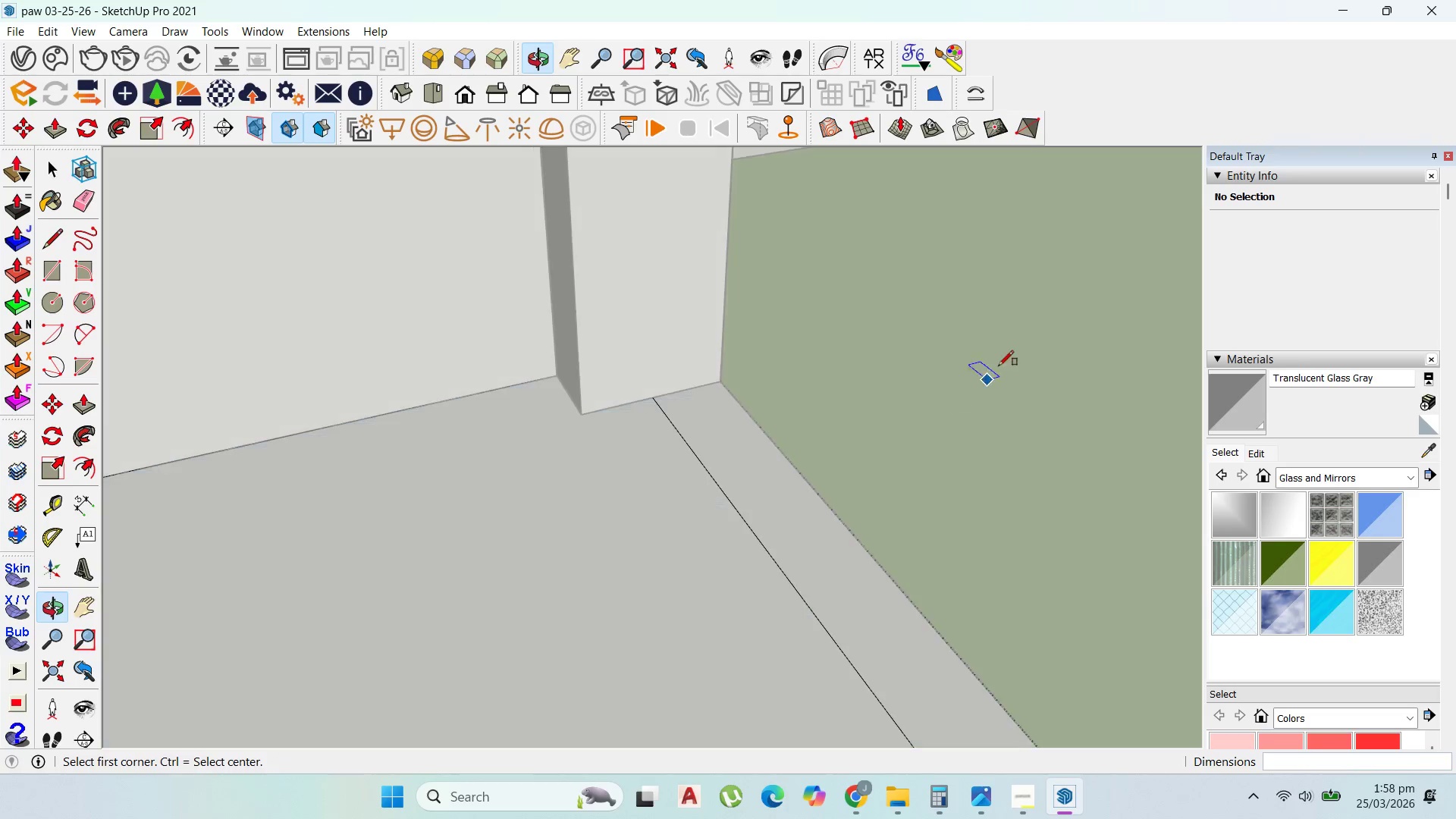 
scroll: coordinate [1008, 367], scroll_direction: down, amount: 10.0
 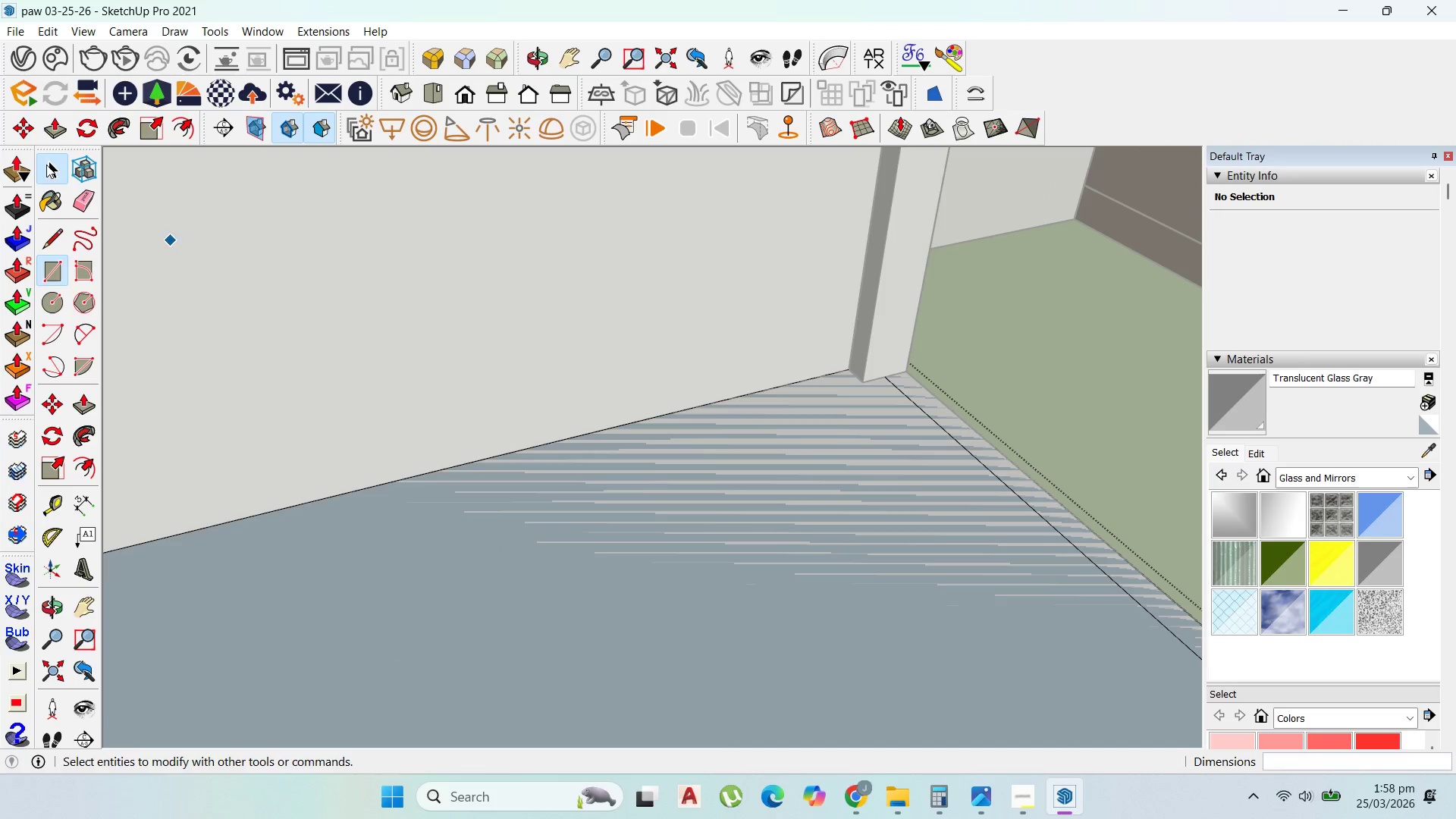 
left_click_drag(start_coordinate=[479, 528], to_coordinate=[350, 365])
 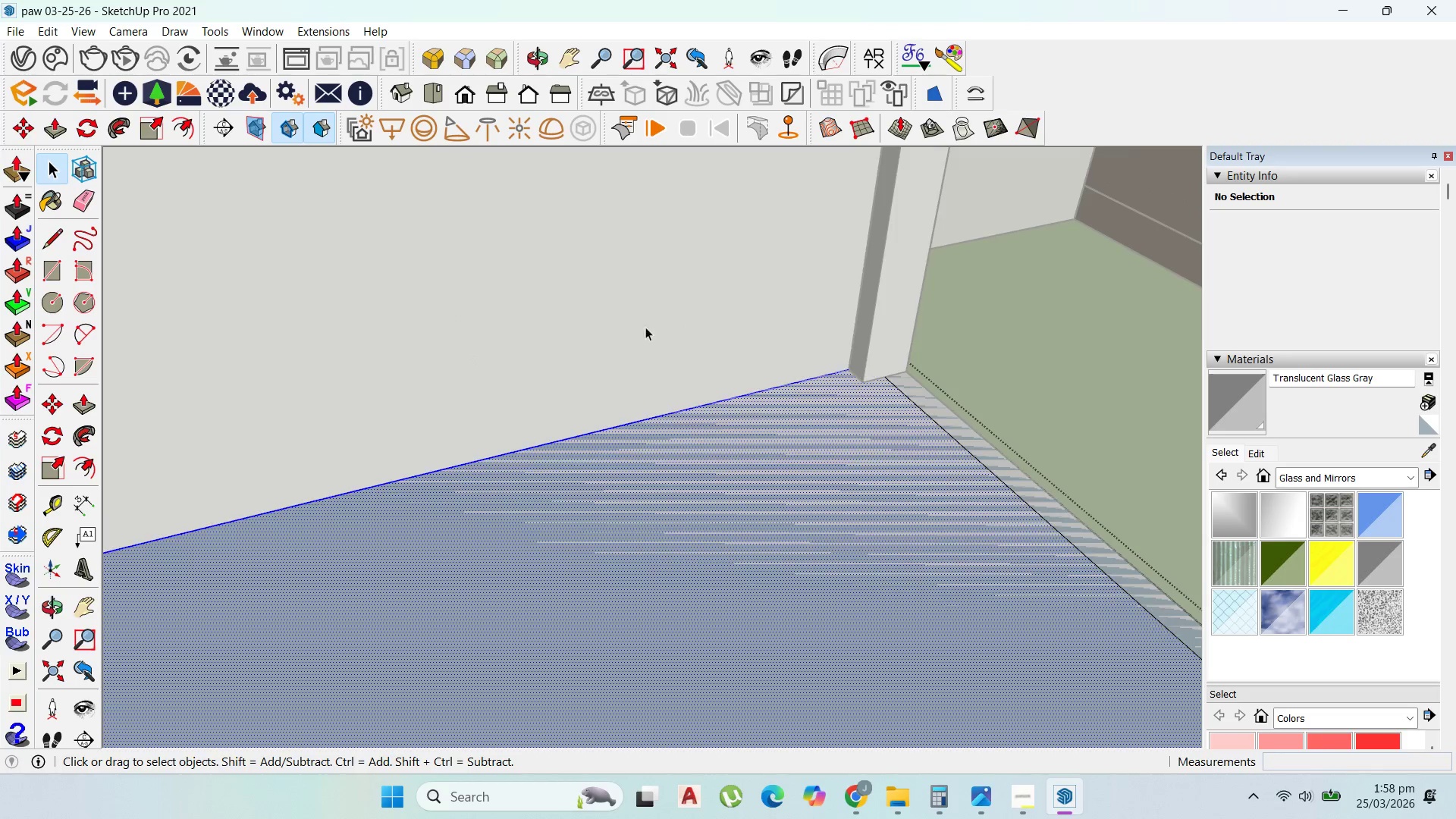 
key(Delete)
 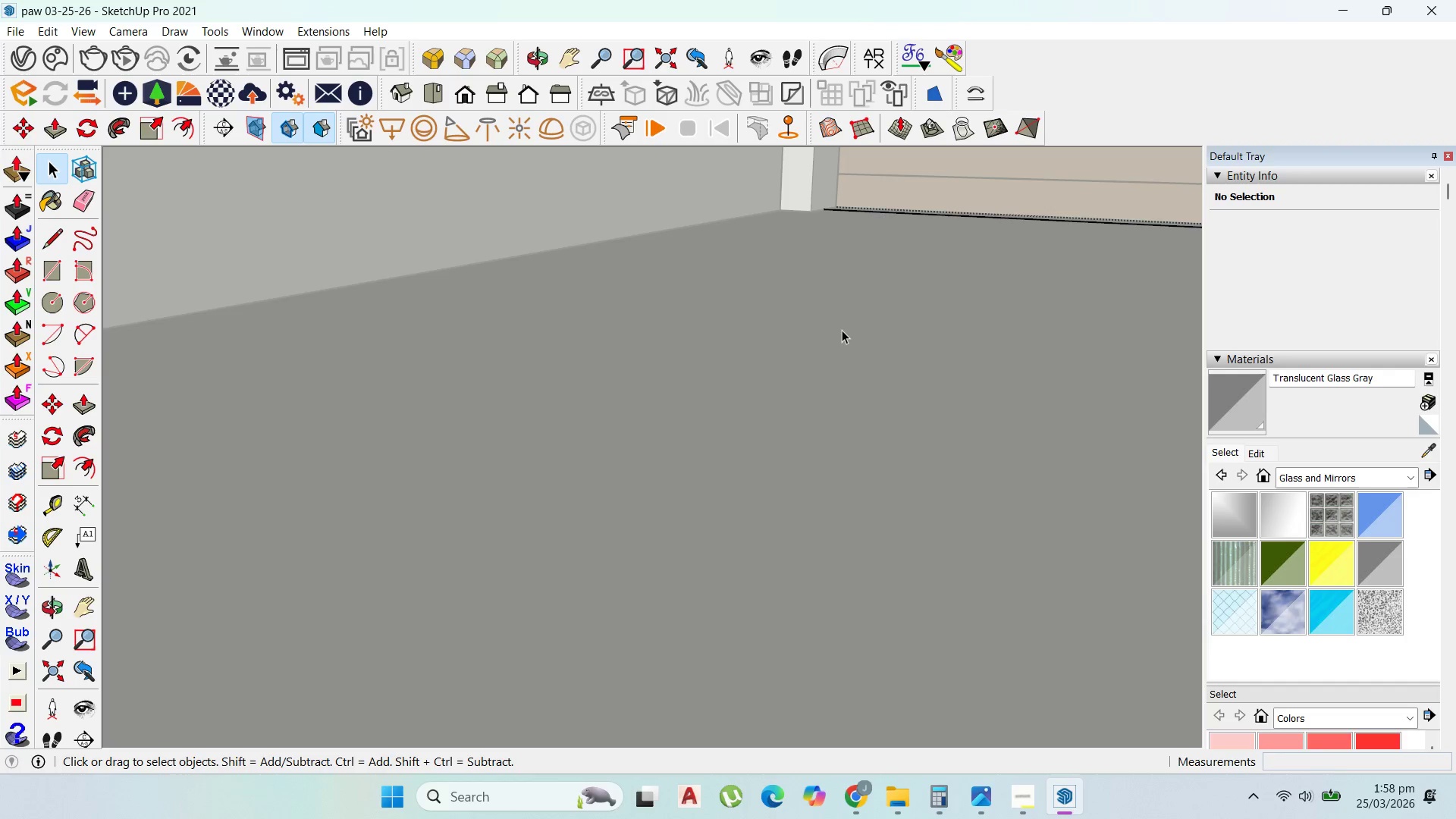 
scroll: coordinate [692, 459], scroll_direction: up, amount: 19.0
 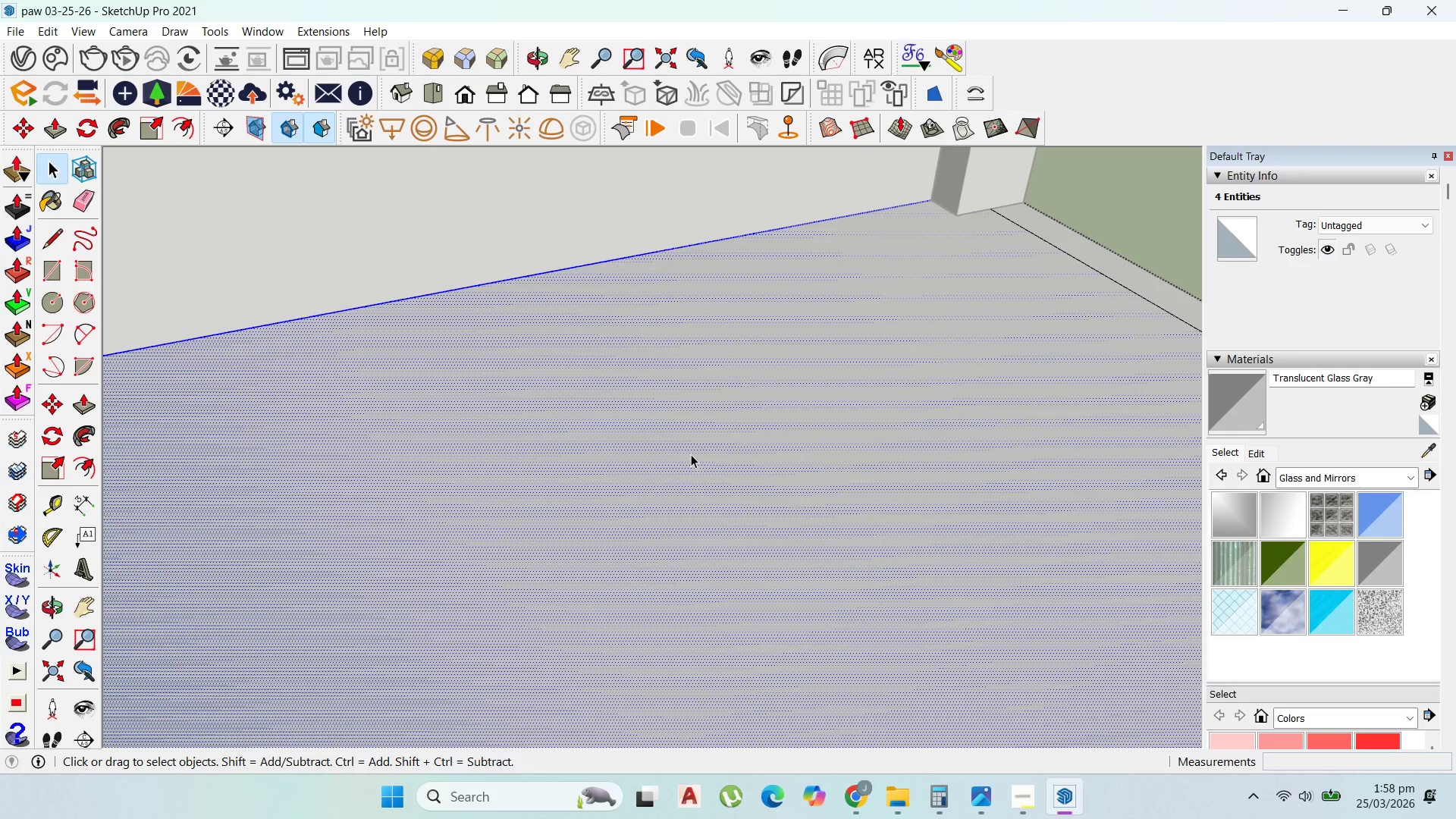 
scroll: coordinate [745, 384], scroll_direction: down, amount: 26.0
 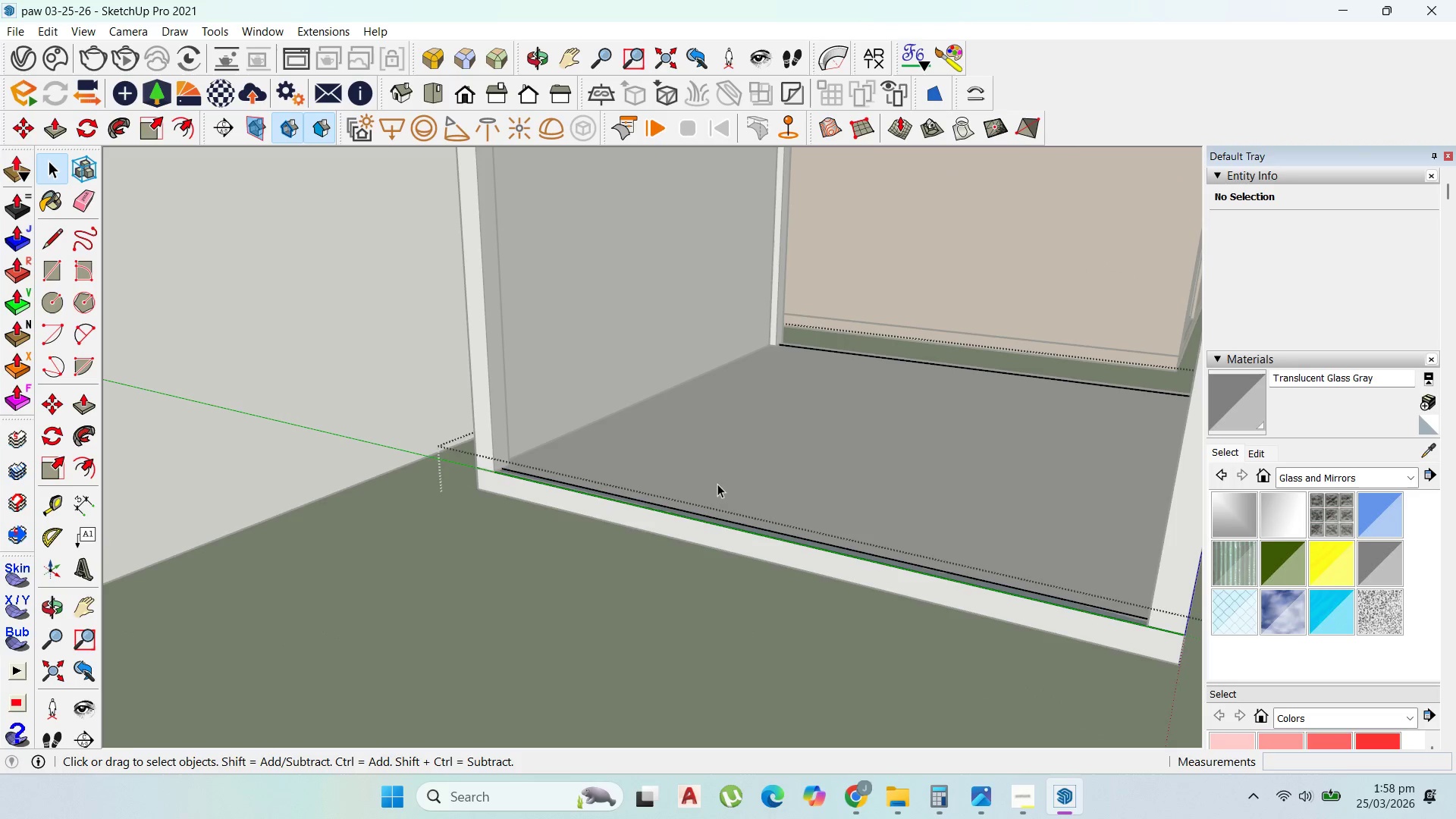 
key(P)
 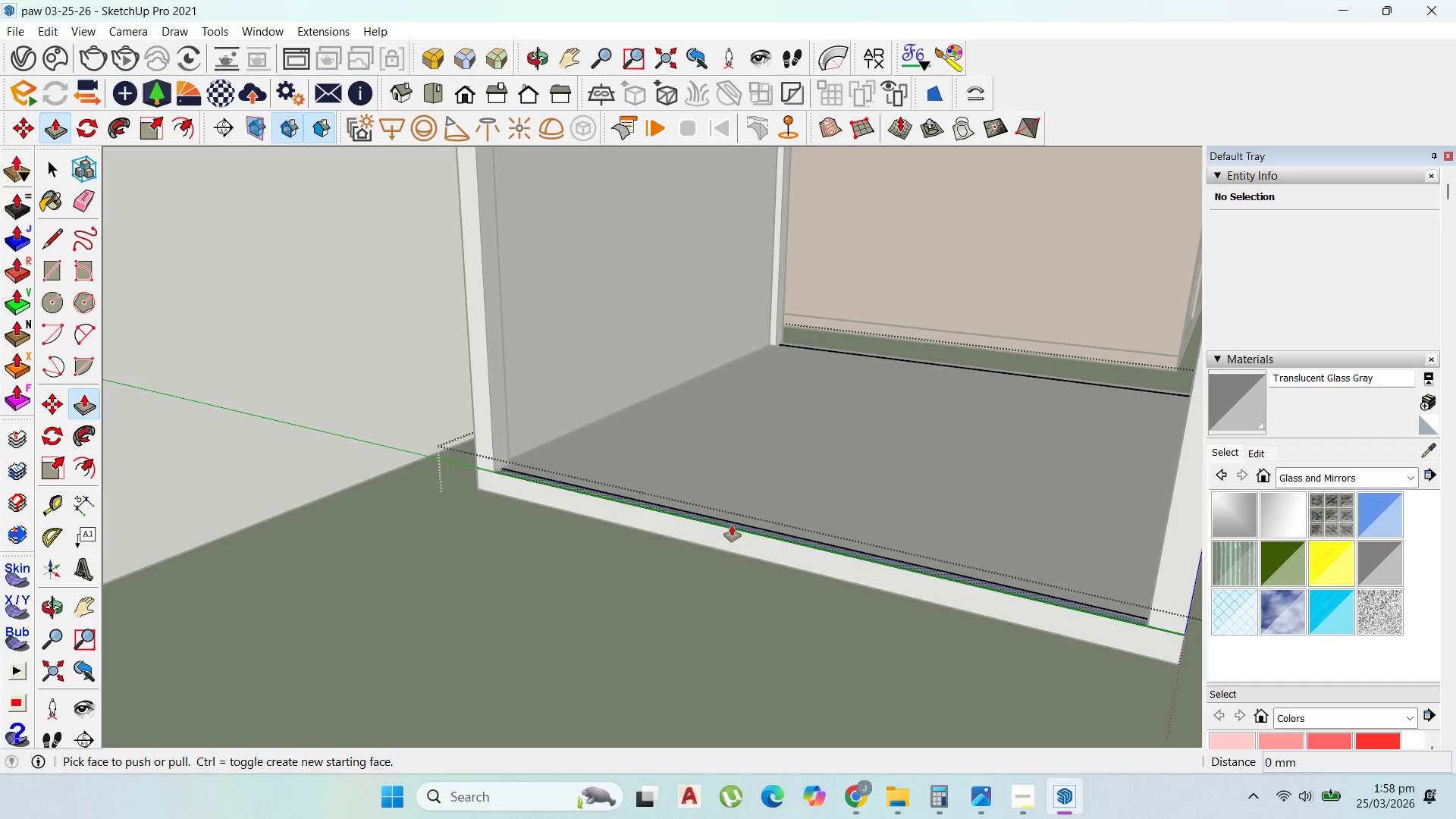 
left_click([732, 526])
 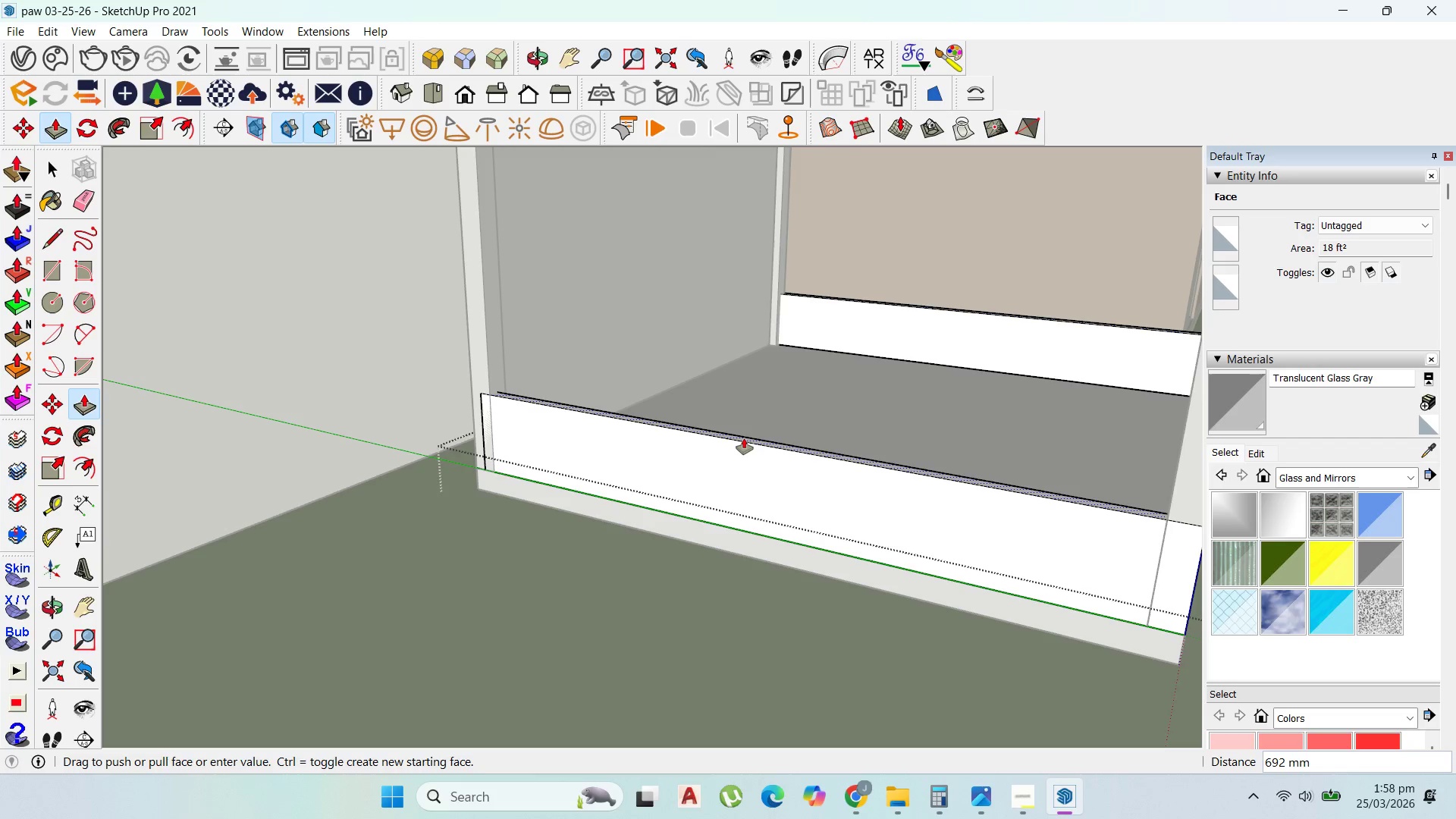 
type(800)
 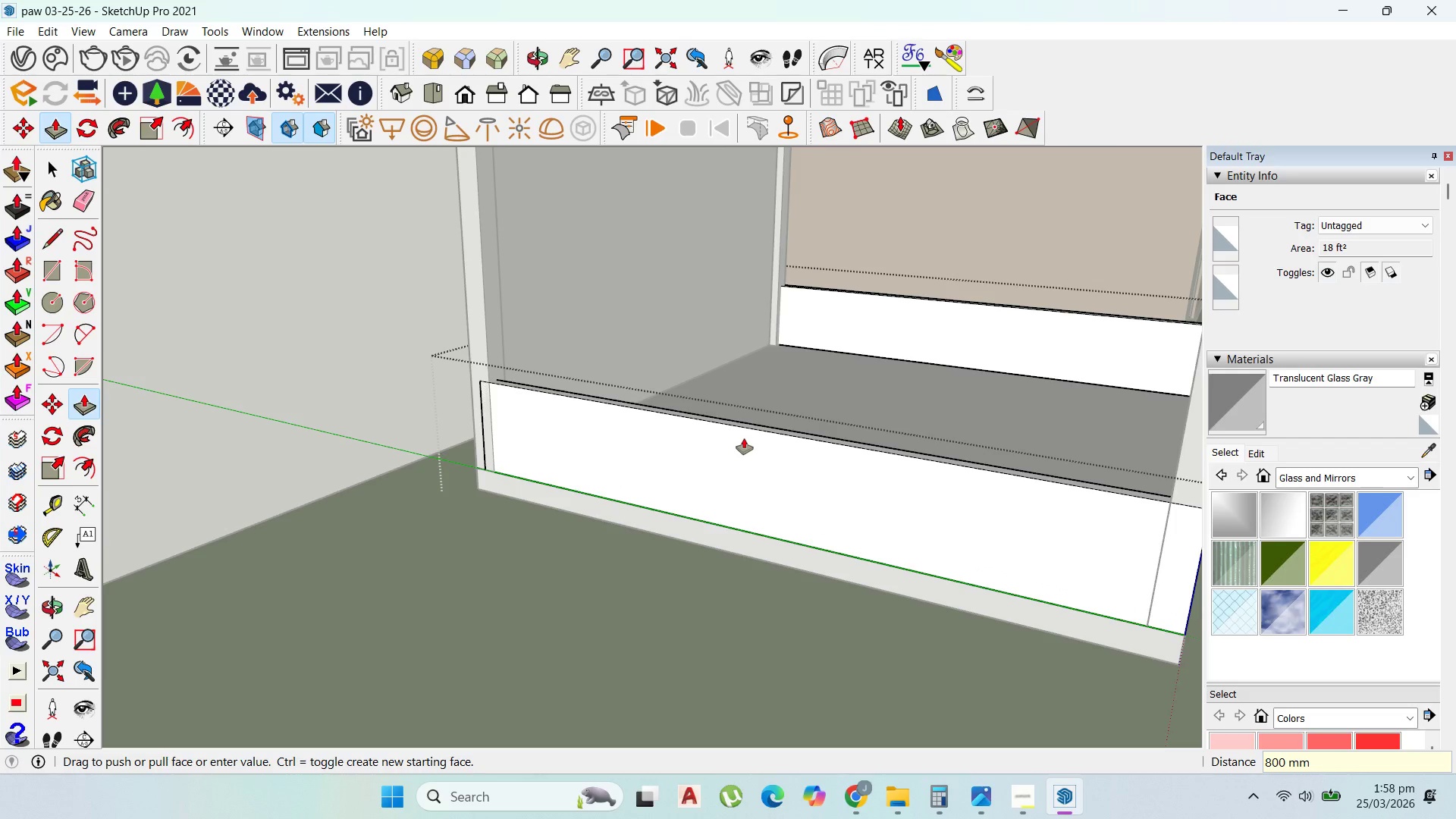 
key(Enter)
 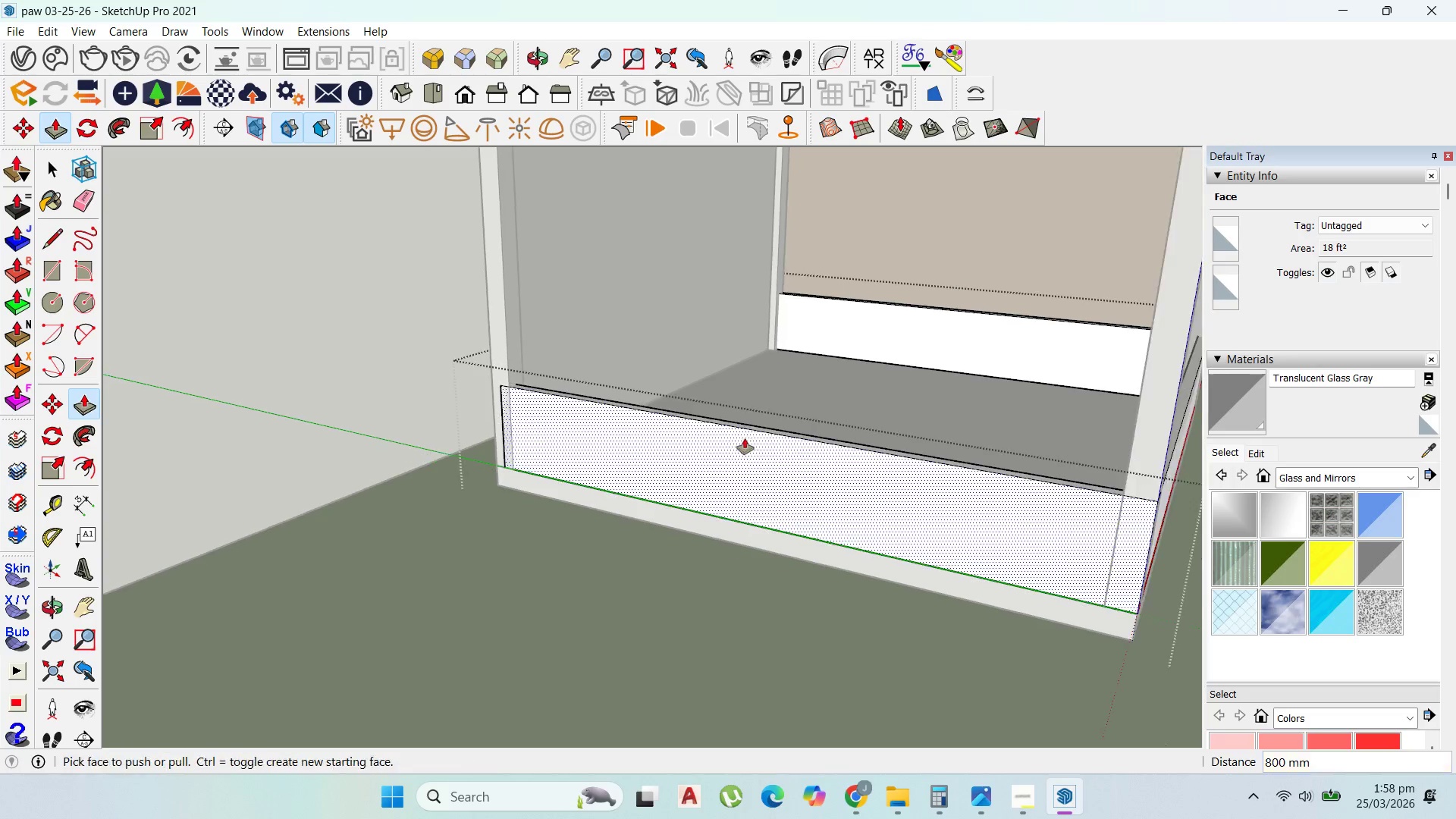 
scroll: coordinate [744, 438], scroll_direction: down, amount: 1.0
 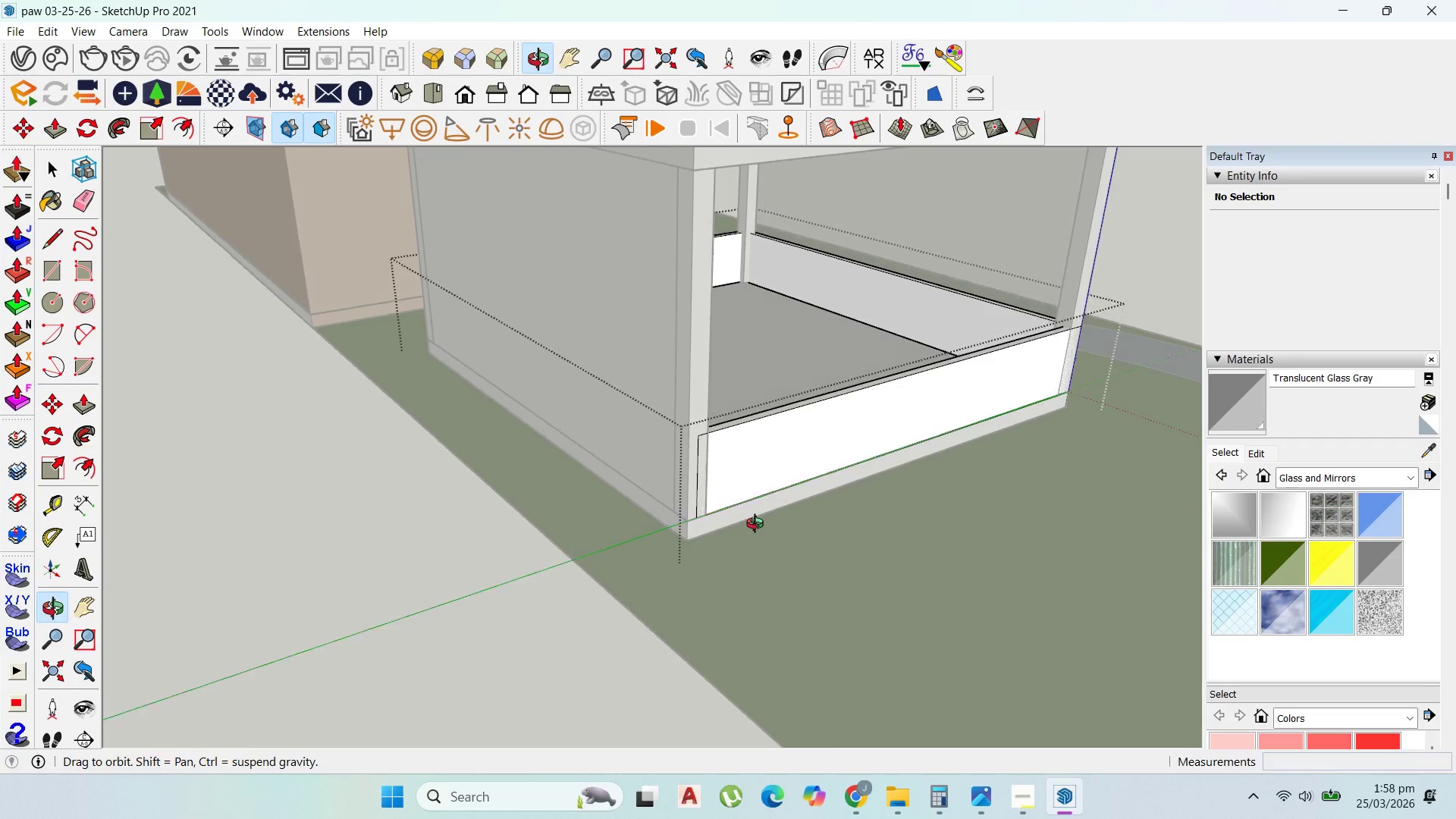 
scroll: coordinate [865, 422], scroll_direction: up, amount: 3.0
 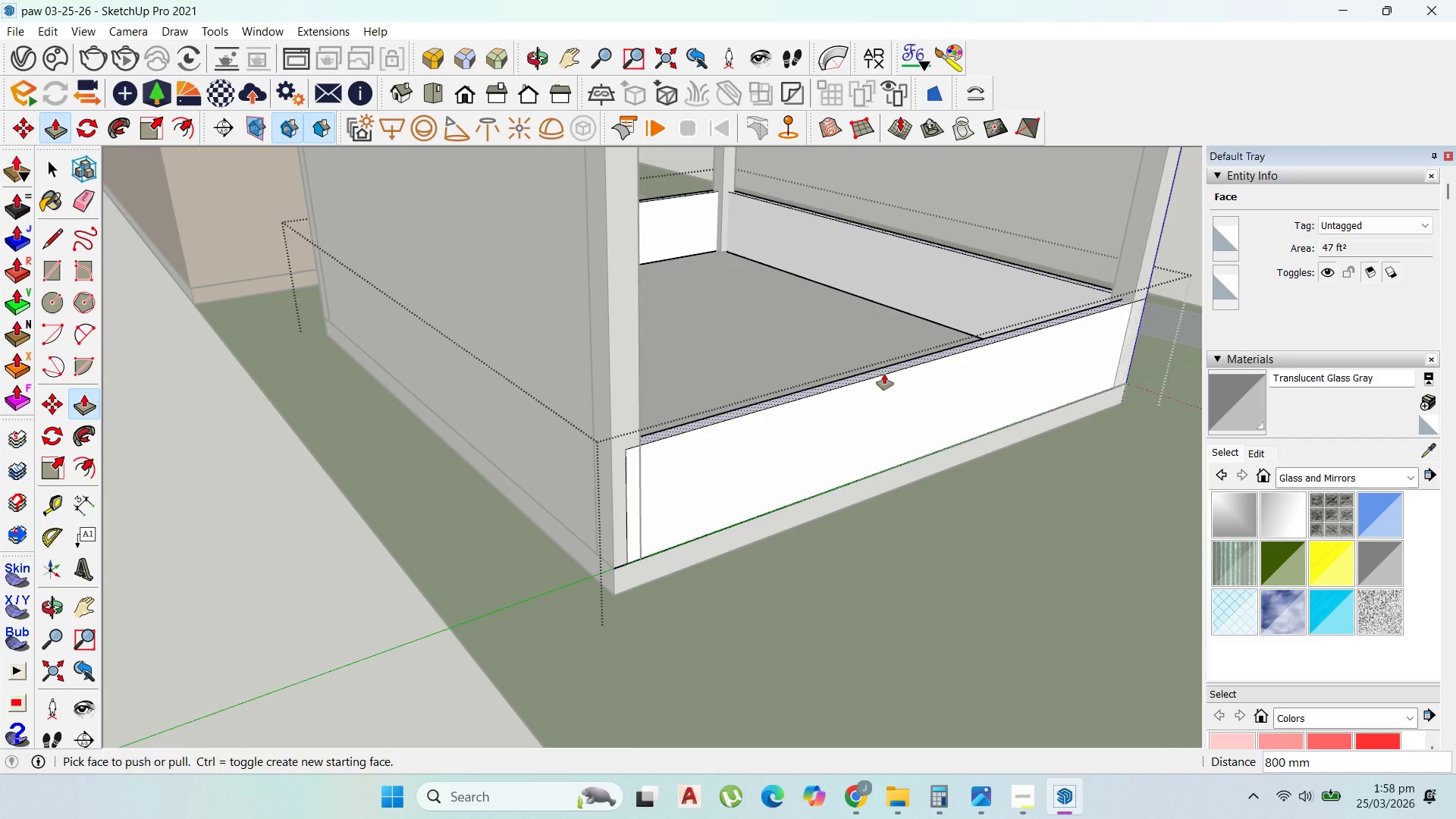 
left_click_drag(start_coordinate=[884, 374], to_coordinate=[882, 347])
 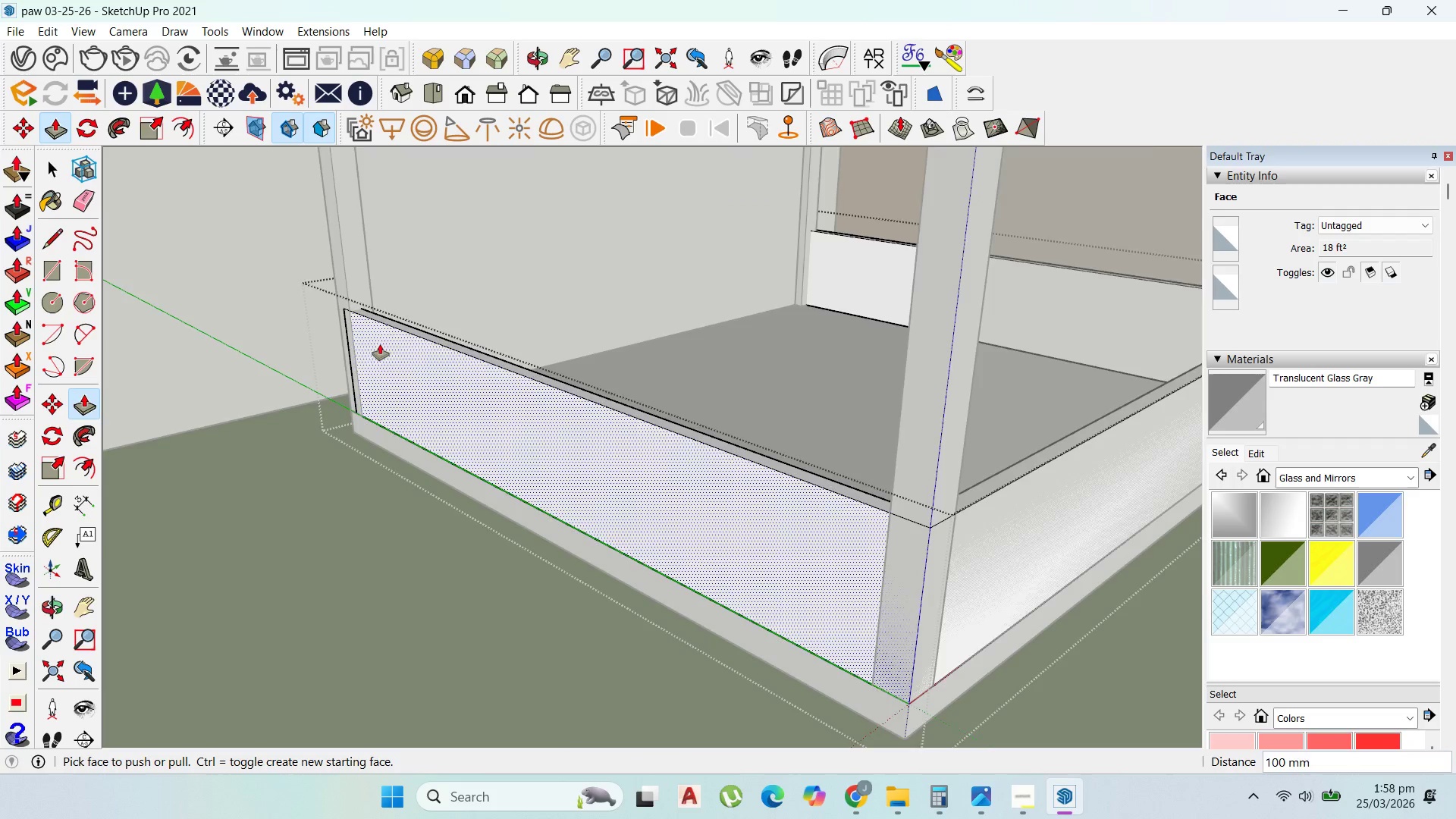 
type(100)
 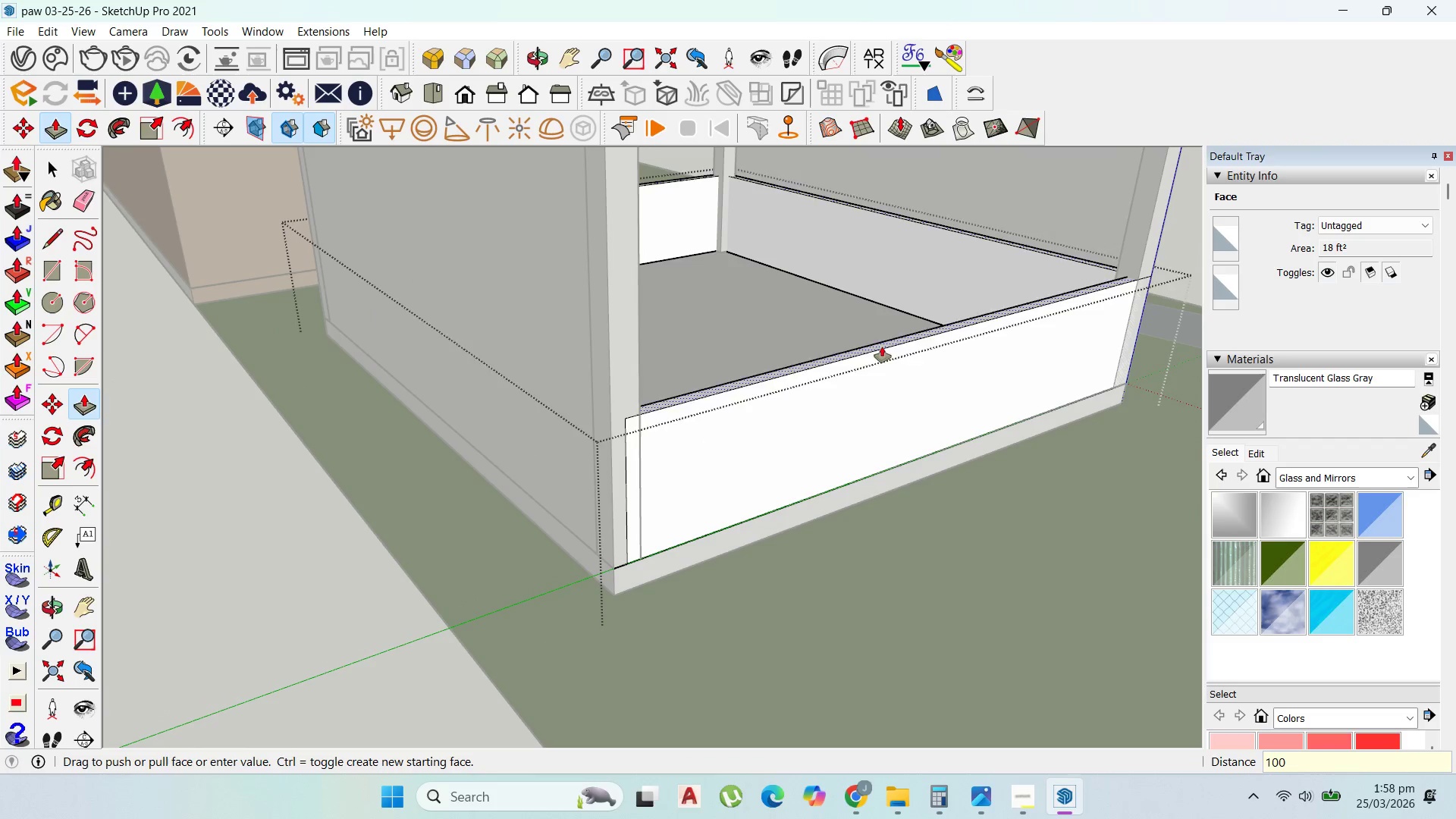 
key(Enter)
 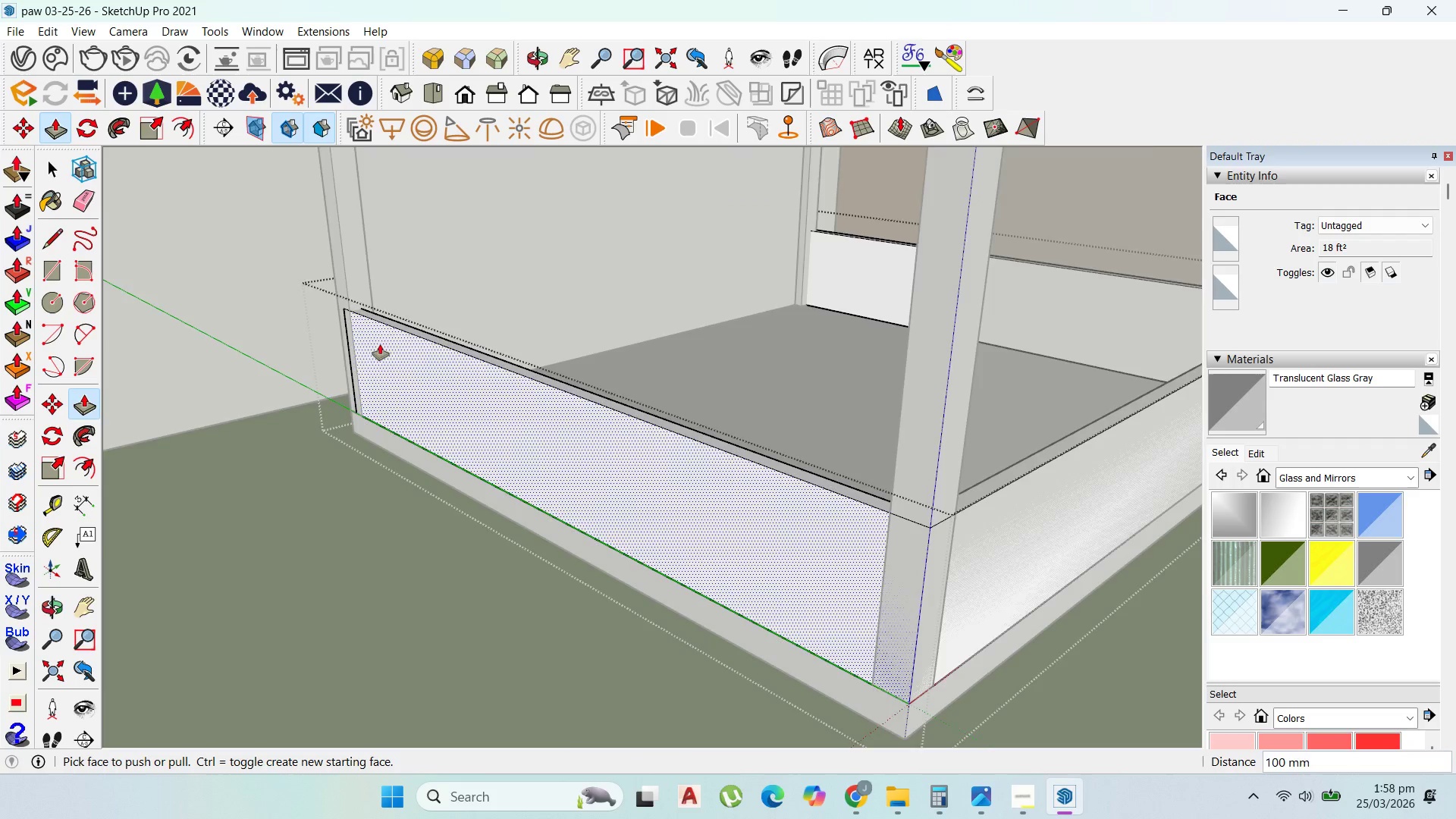 
scroll: coordinate [598, 386], scroll_direction: down, amount: 8.0
 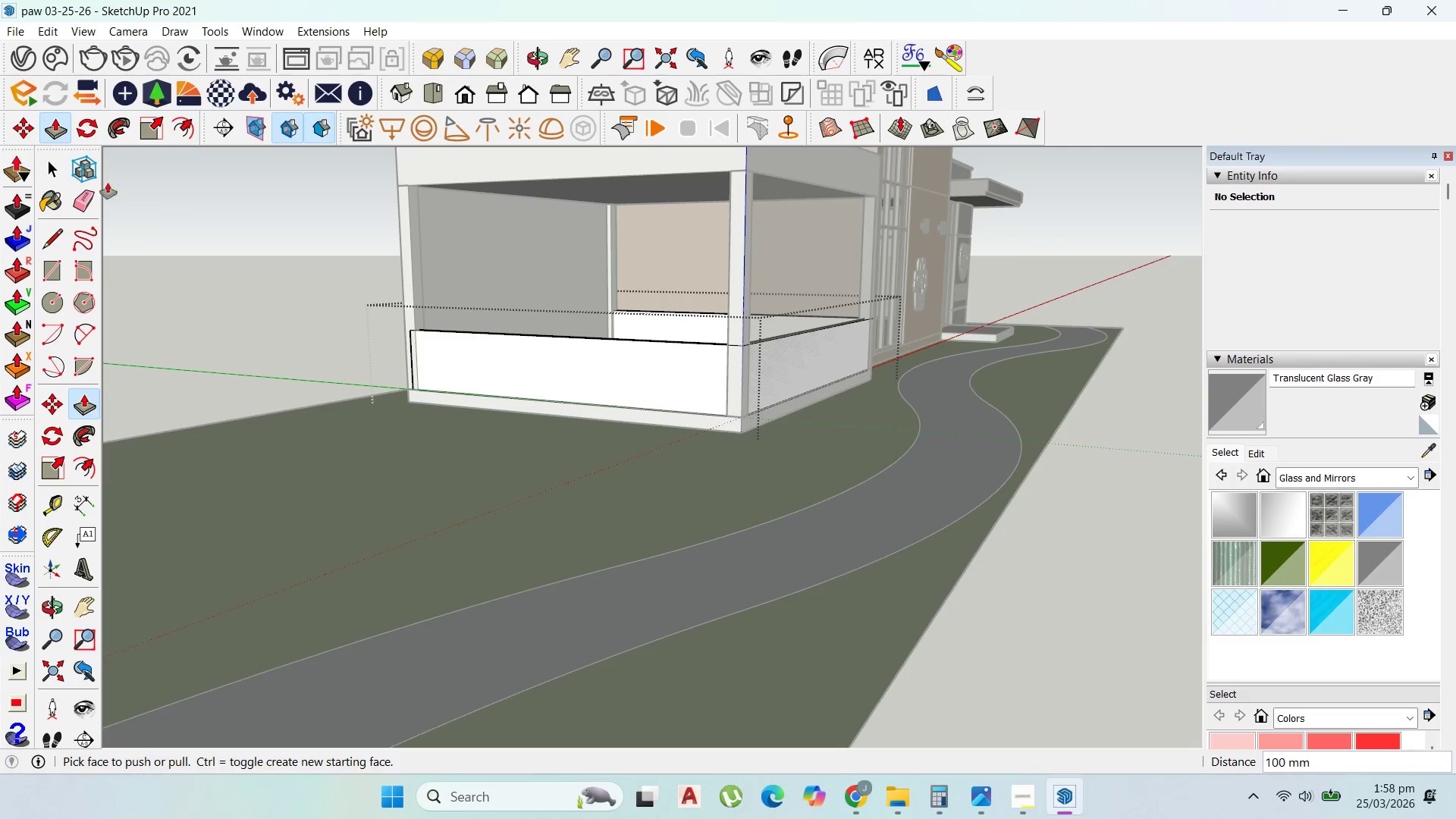 
left_click([32, 160])
 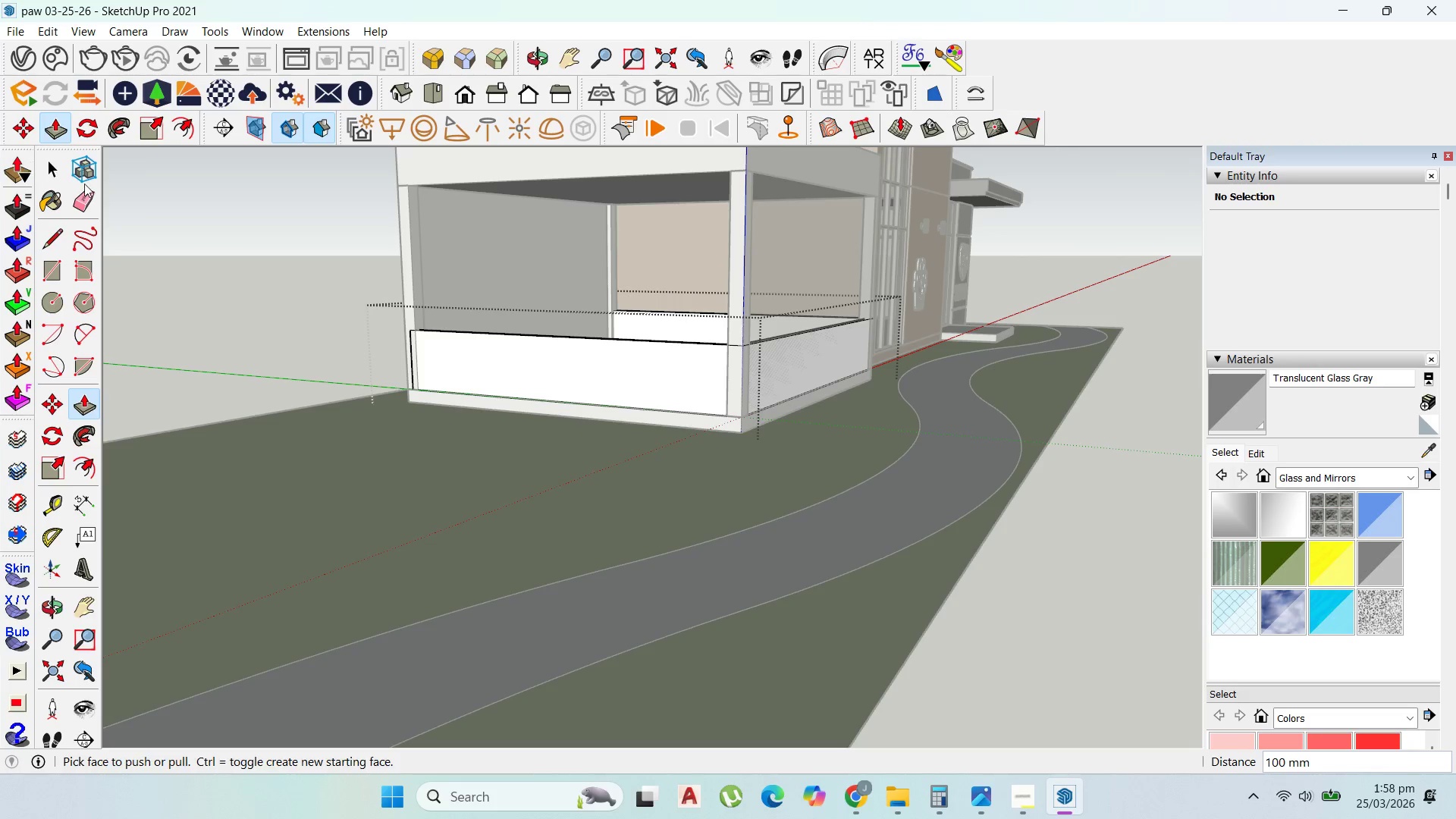 
key(Escape)
 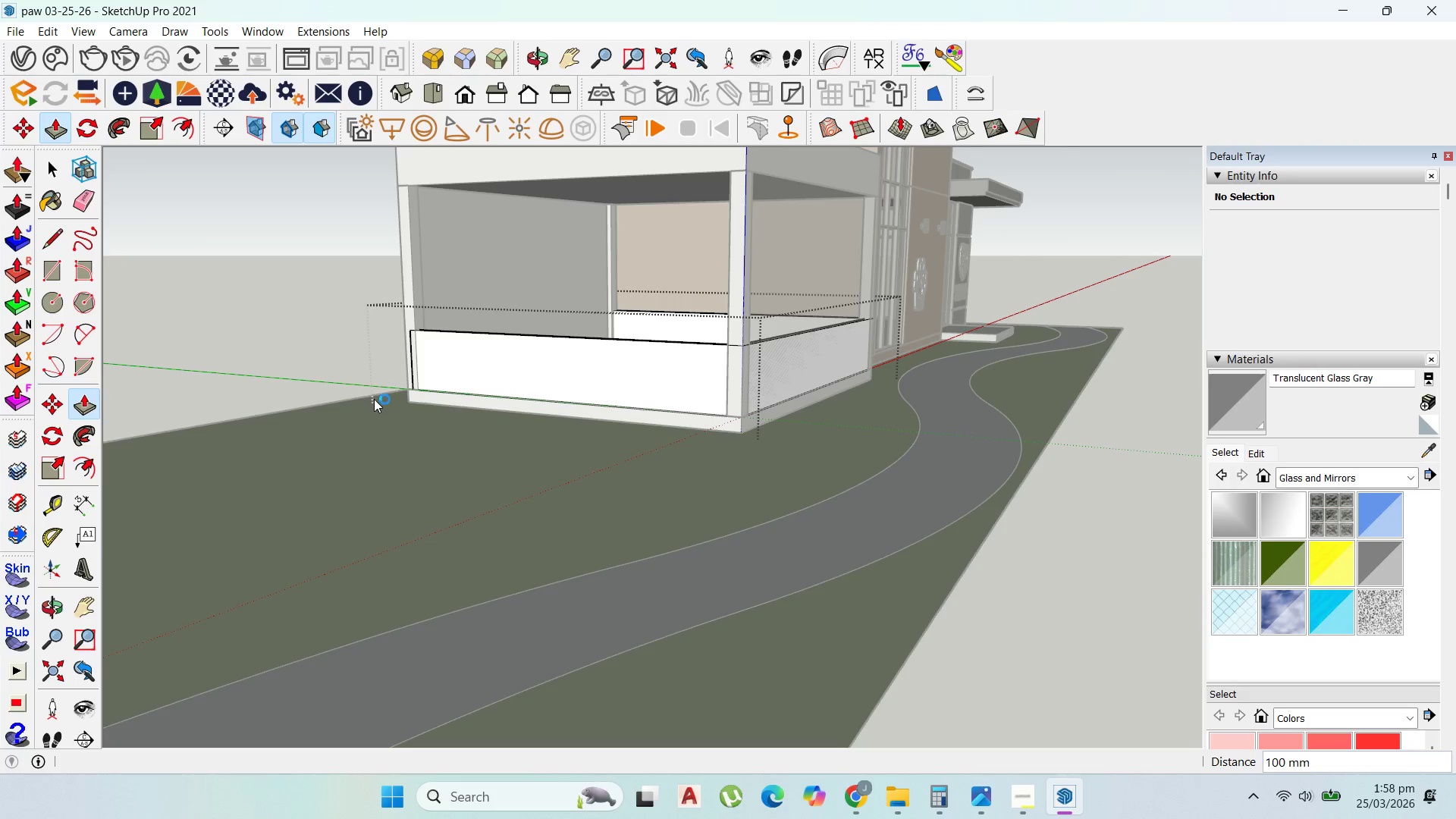 
scroll: coordinate [463, 378], scroll_direction: up, amount: 5.0
 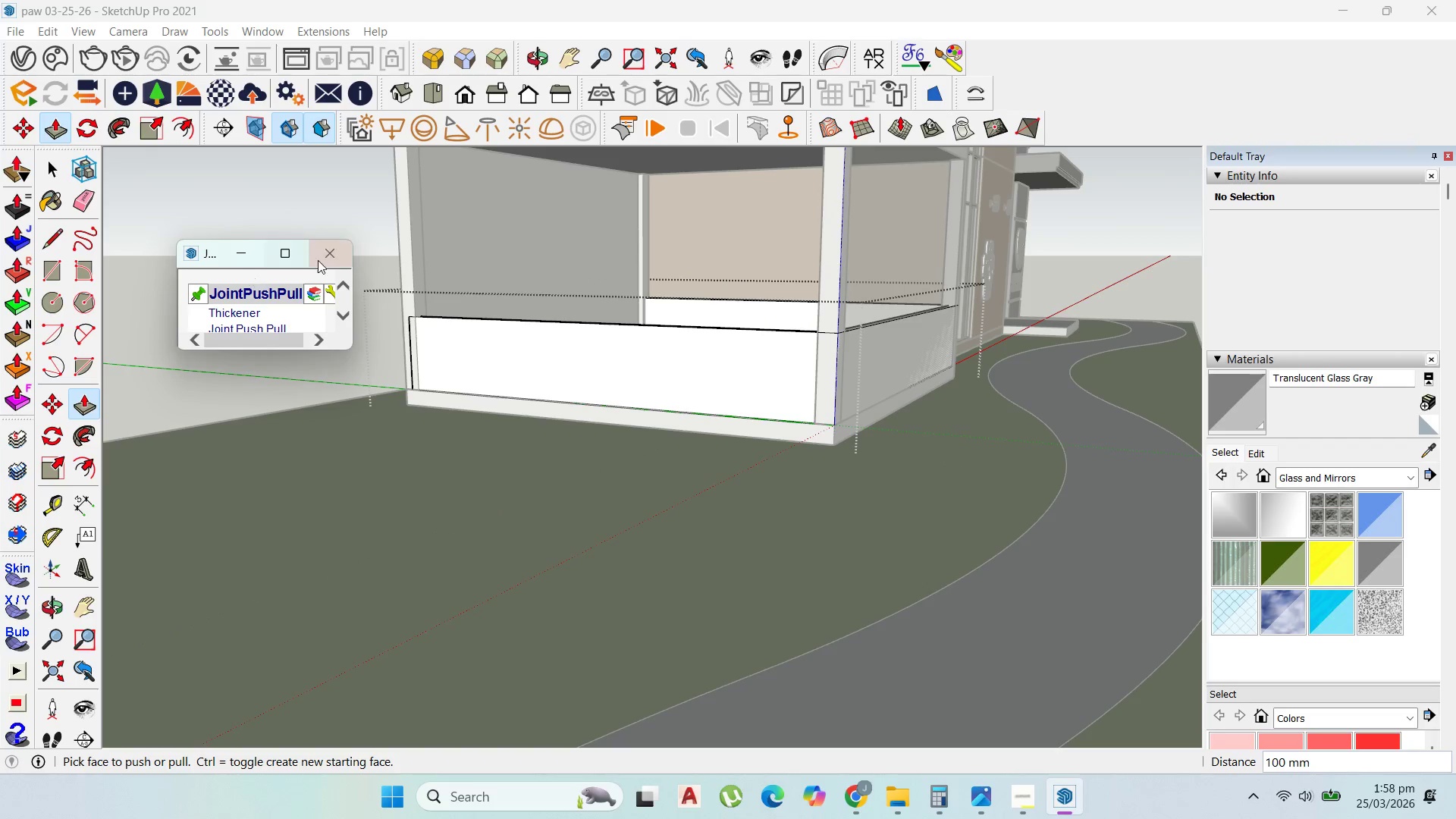 
left_click([340, 257])
 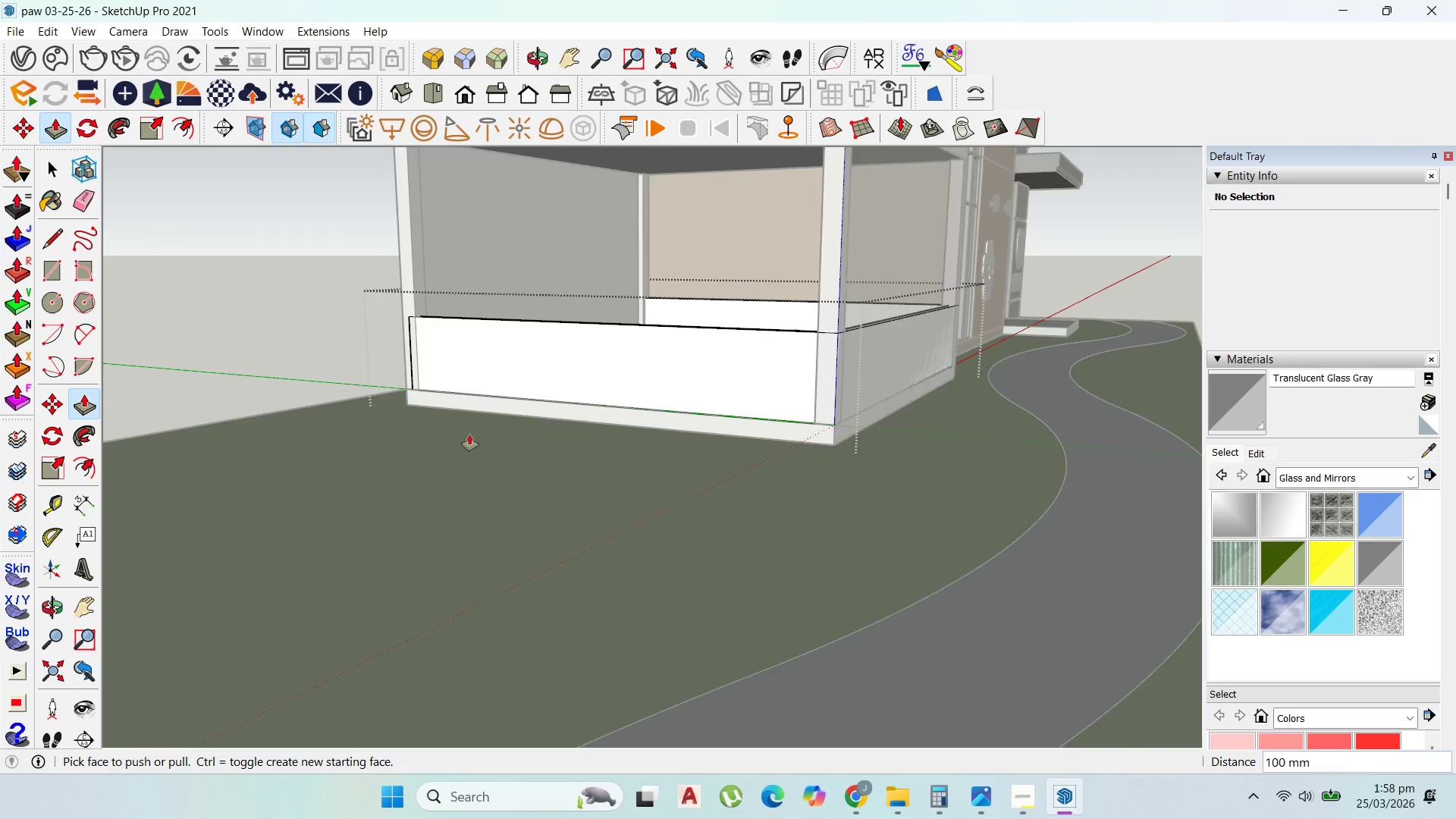 
scroll: coordinate [559, 493], scroll_direction: down, amount: 8.0
 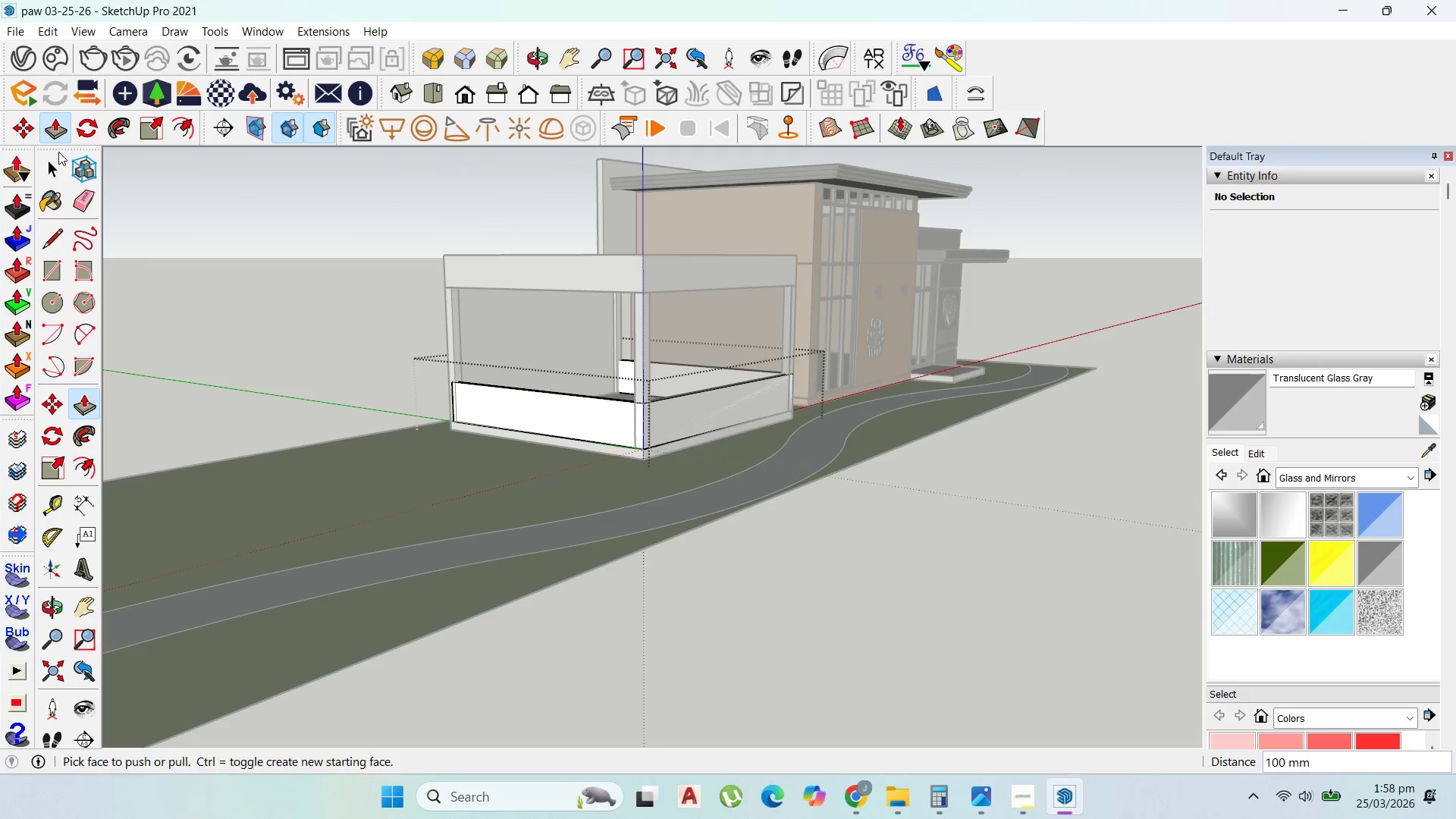 
key(Escape)
 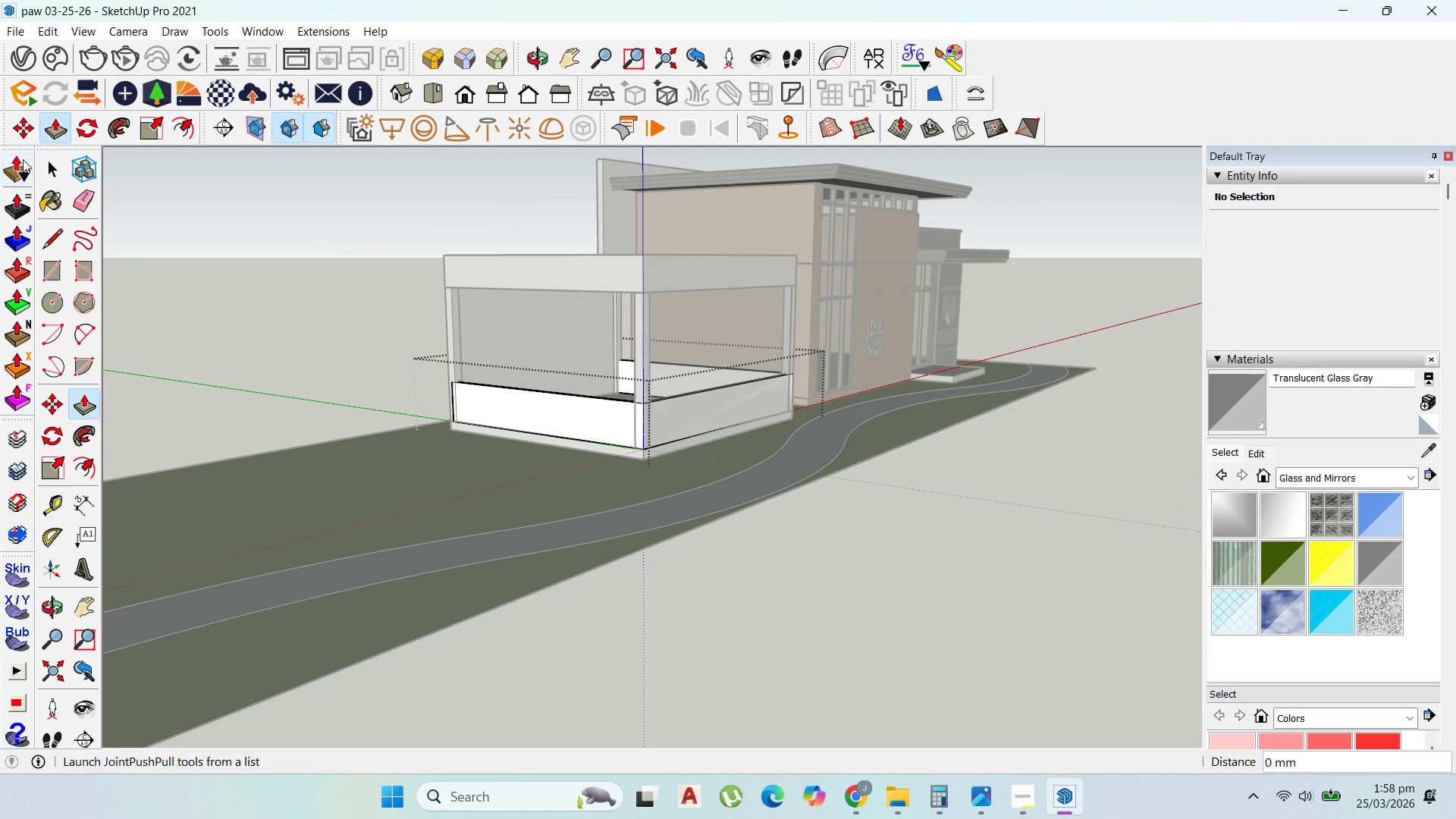 
left_click([42, 161])
 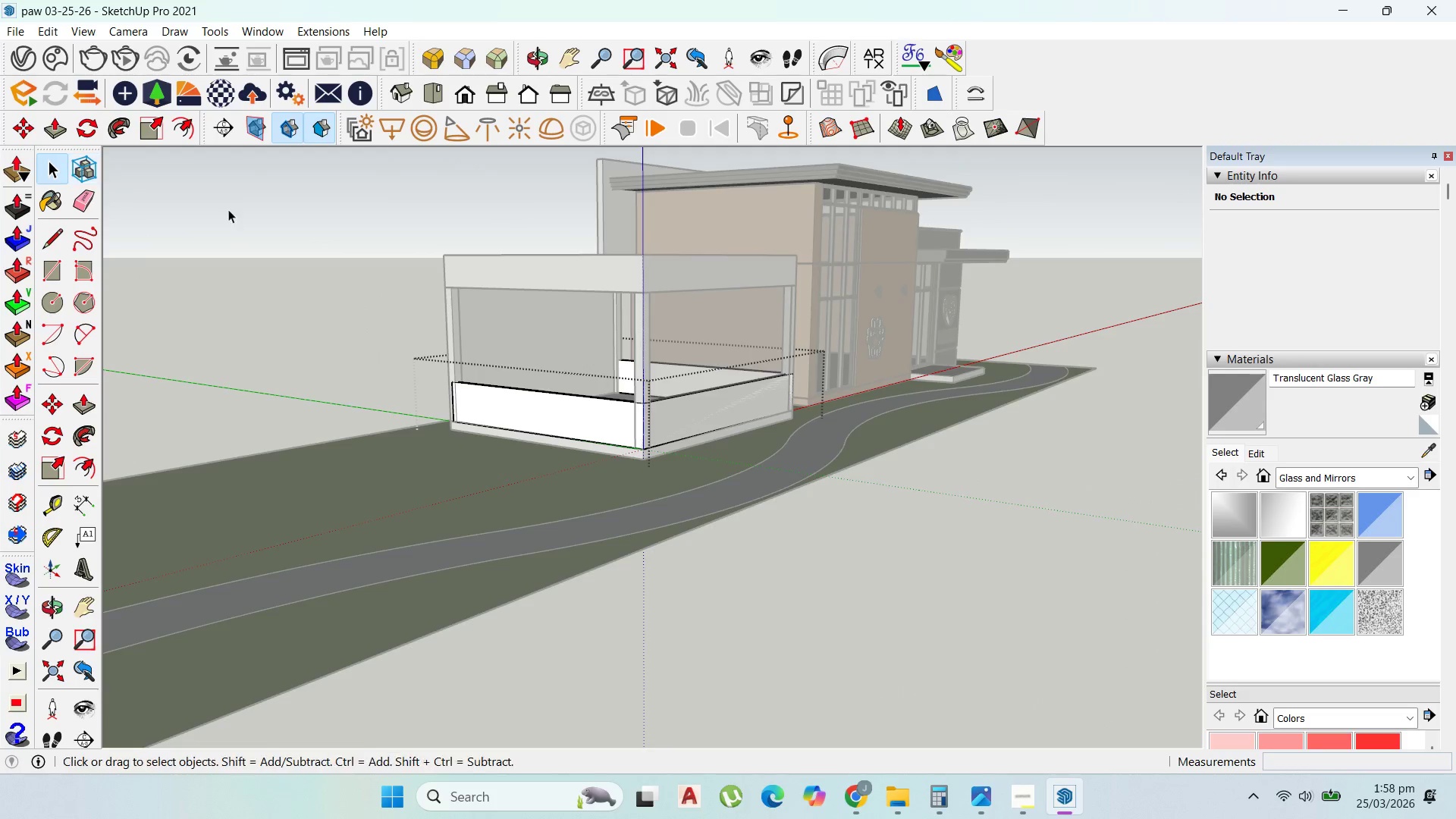 
key(Escape)
 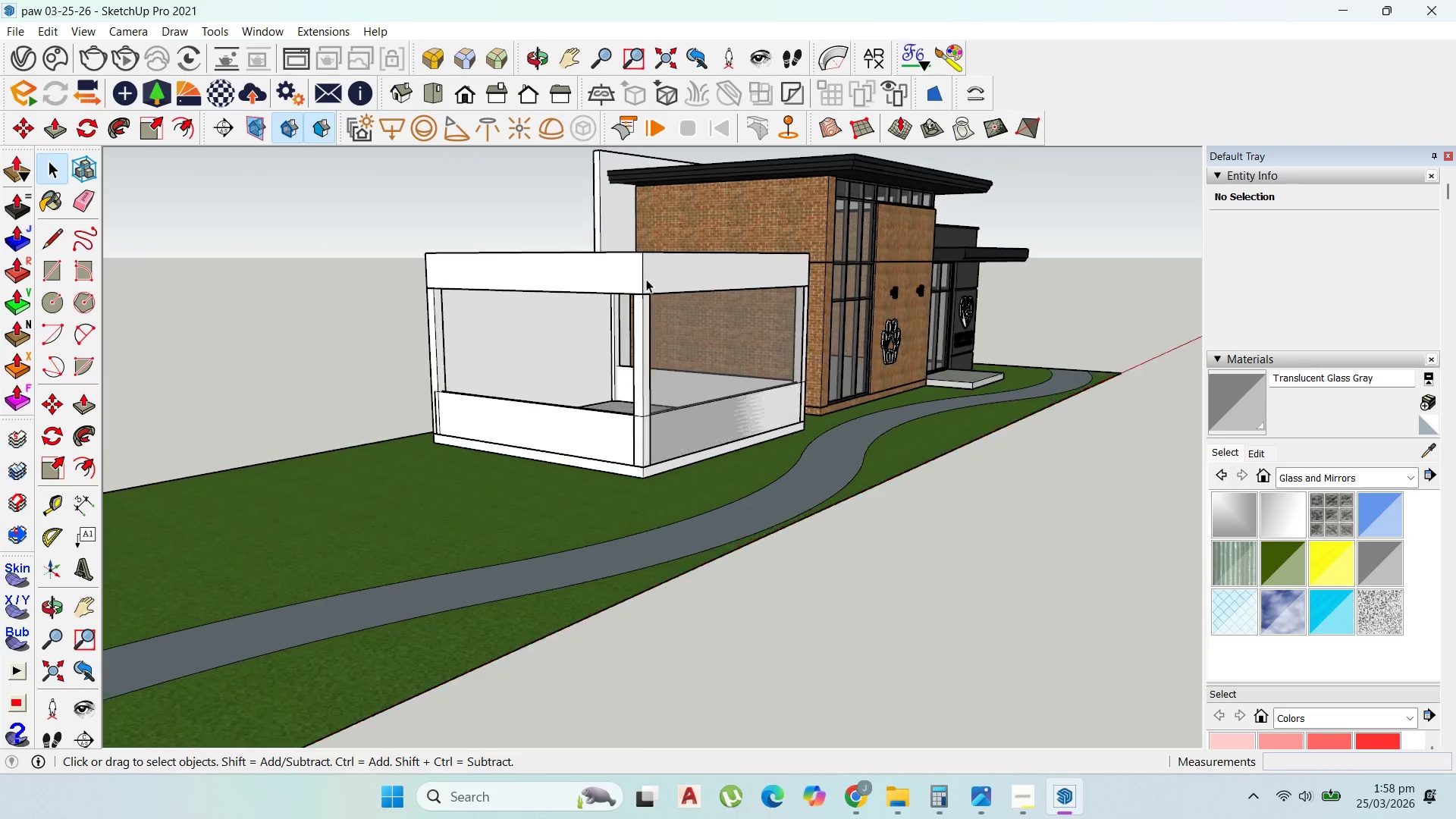 
key(Escape)
 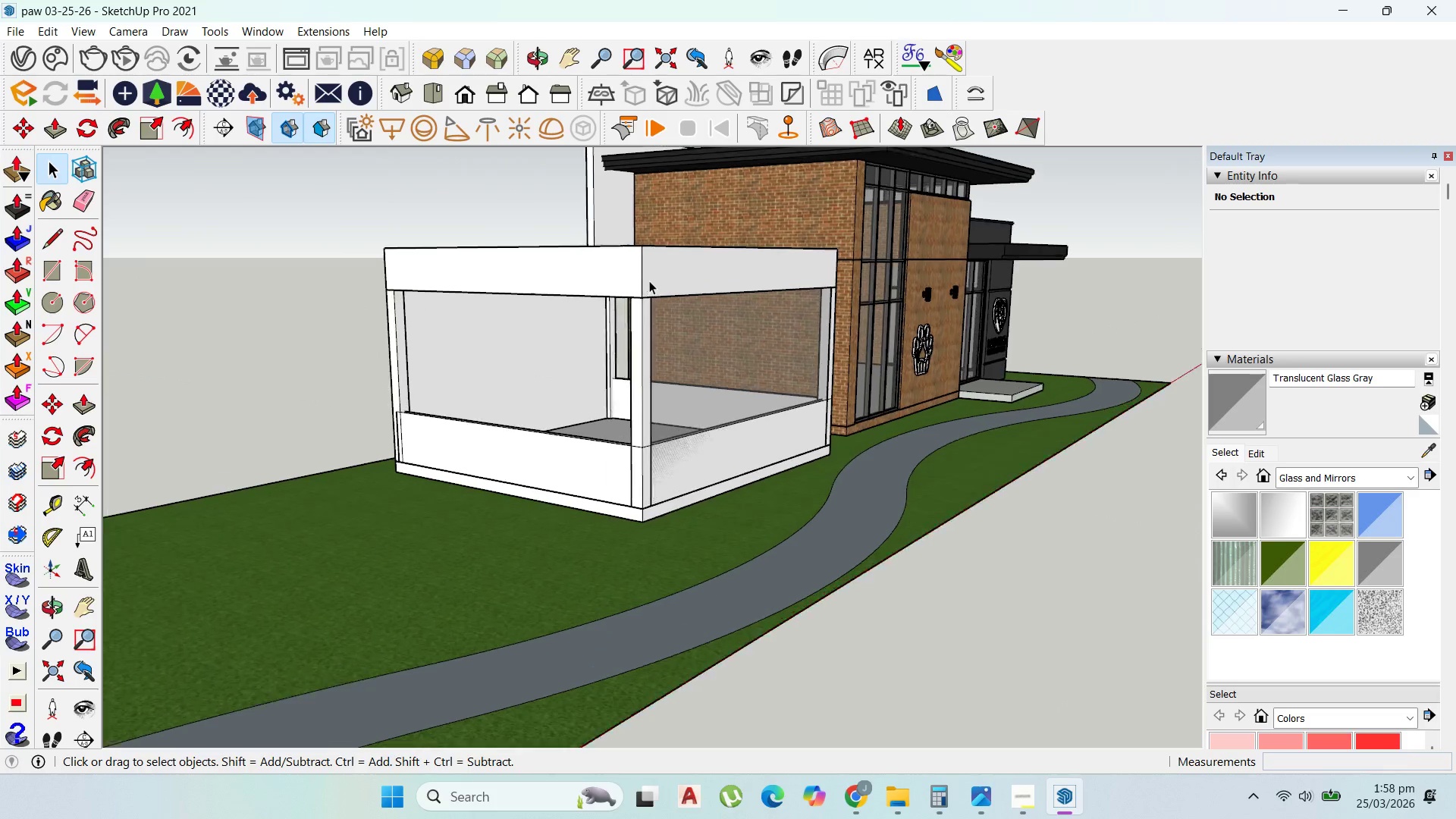 
key(Escape)
 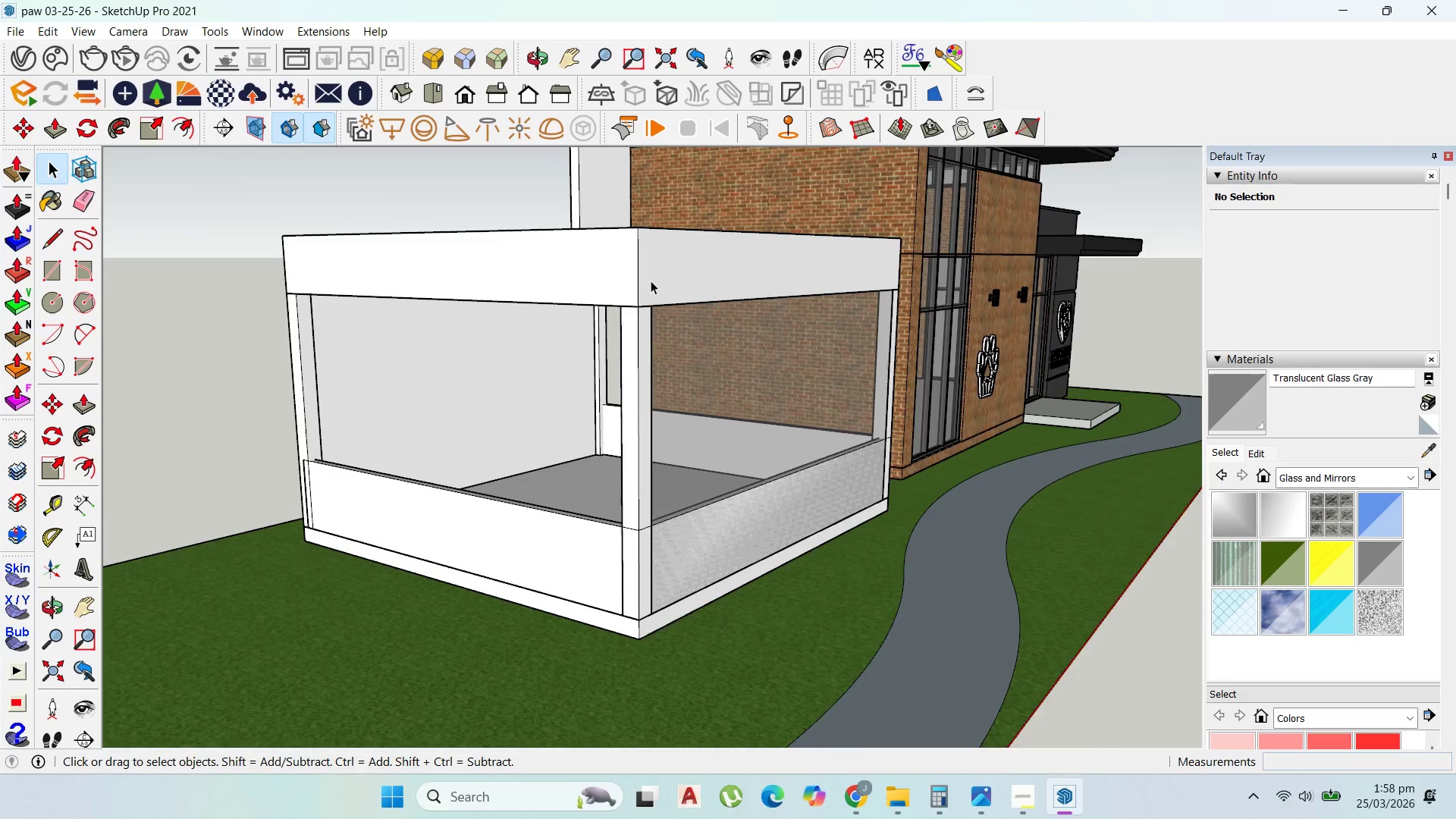 
left_click([651, 281])
 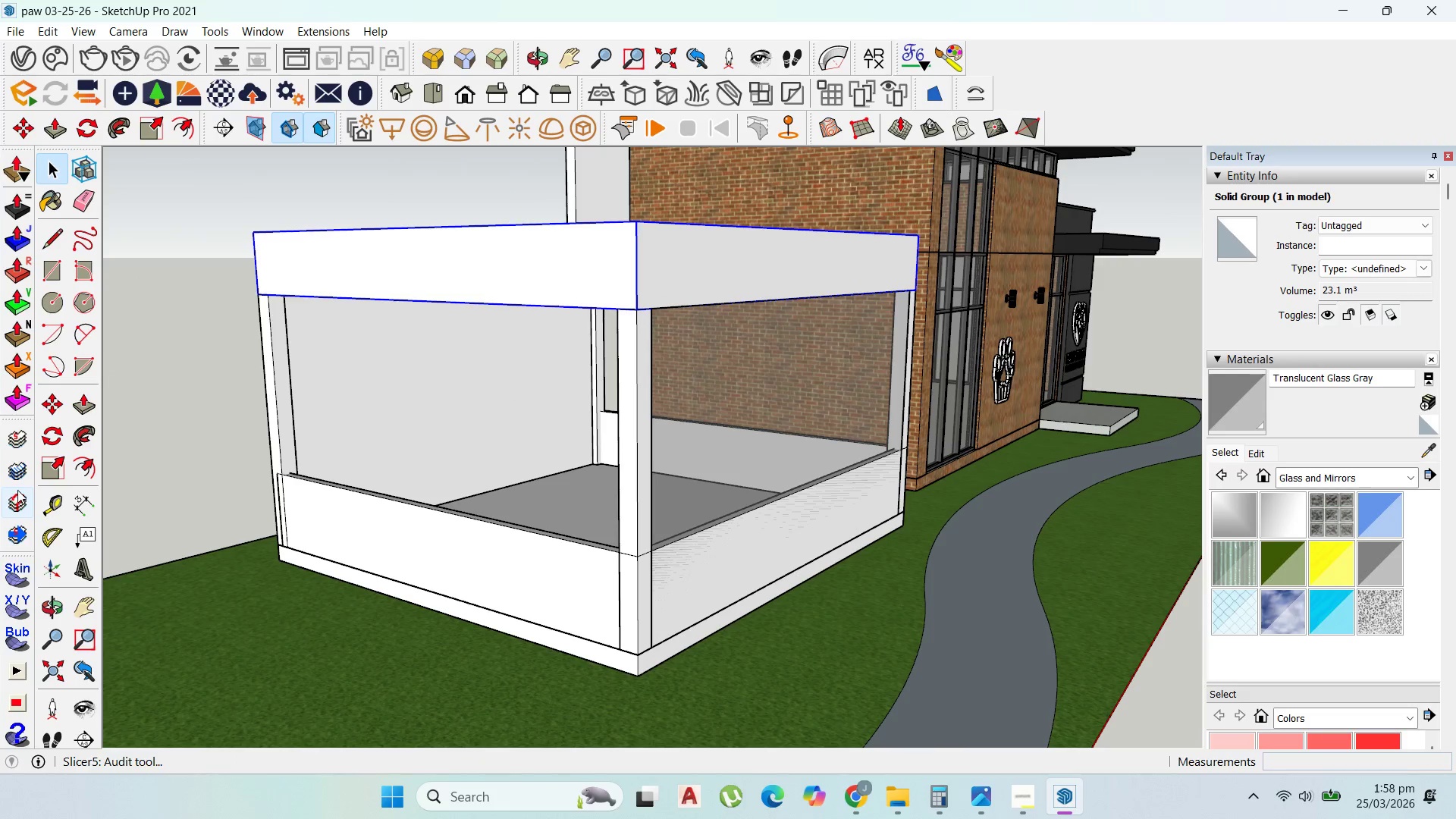 
scroll: coordinate [651, 281], scroll_direction: up, amount: 8.0
 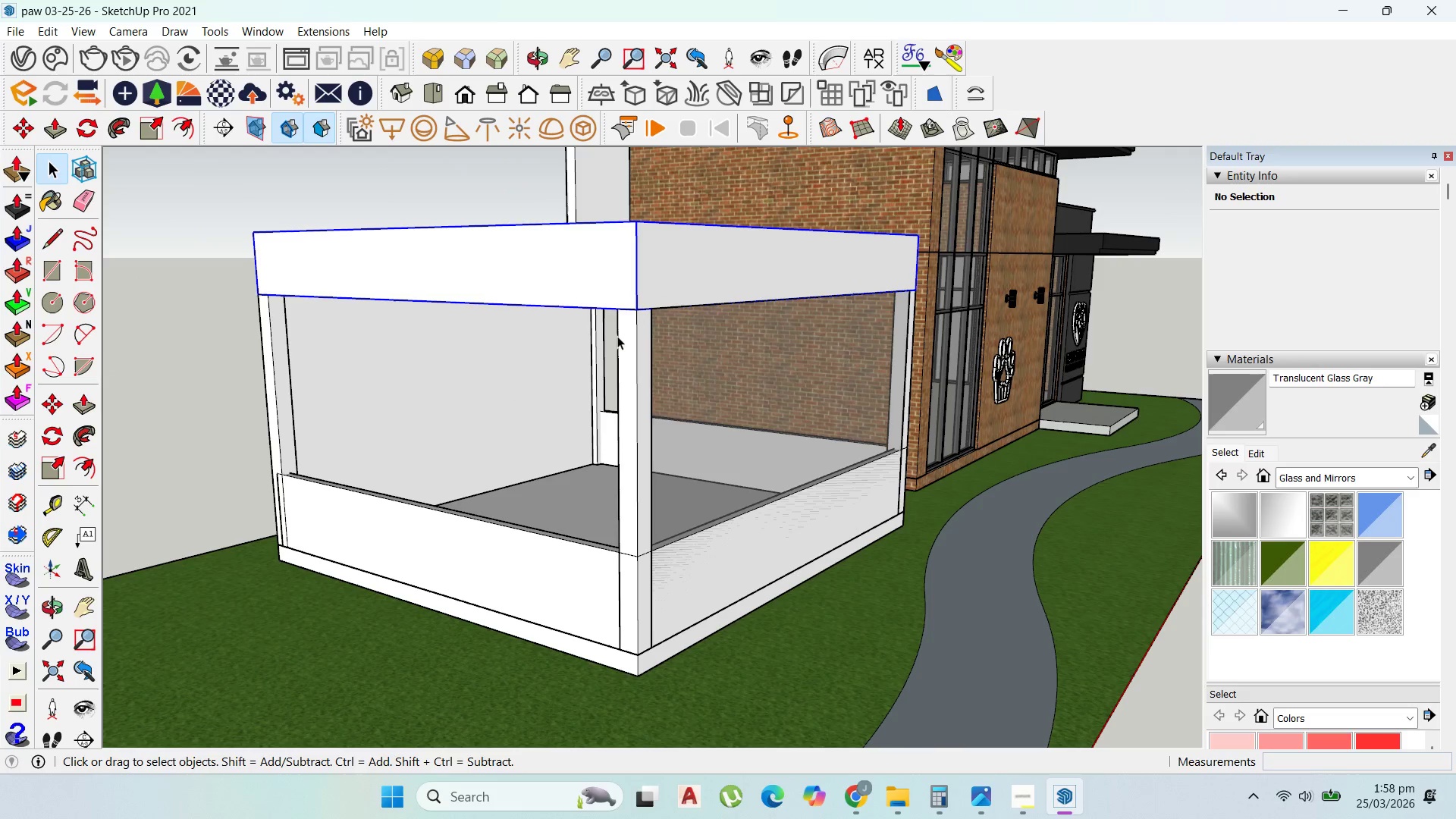 
left_click([48, 504])
 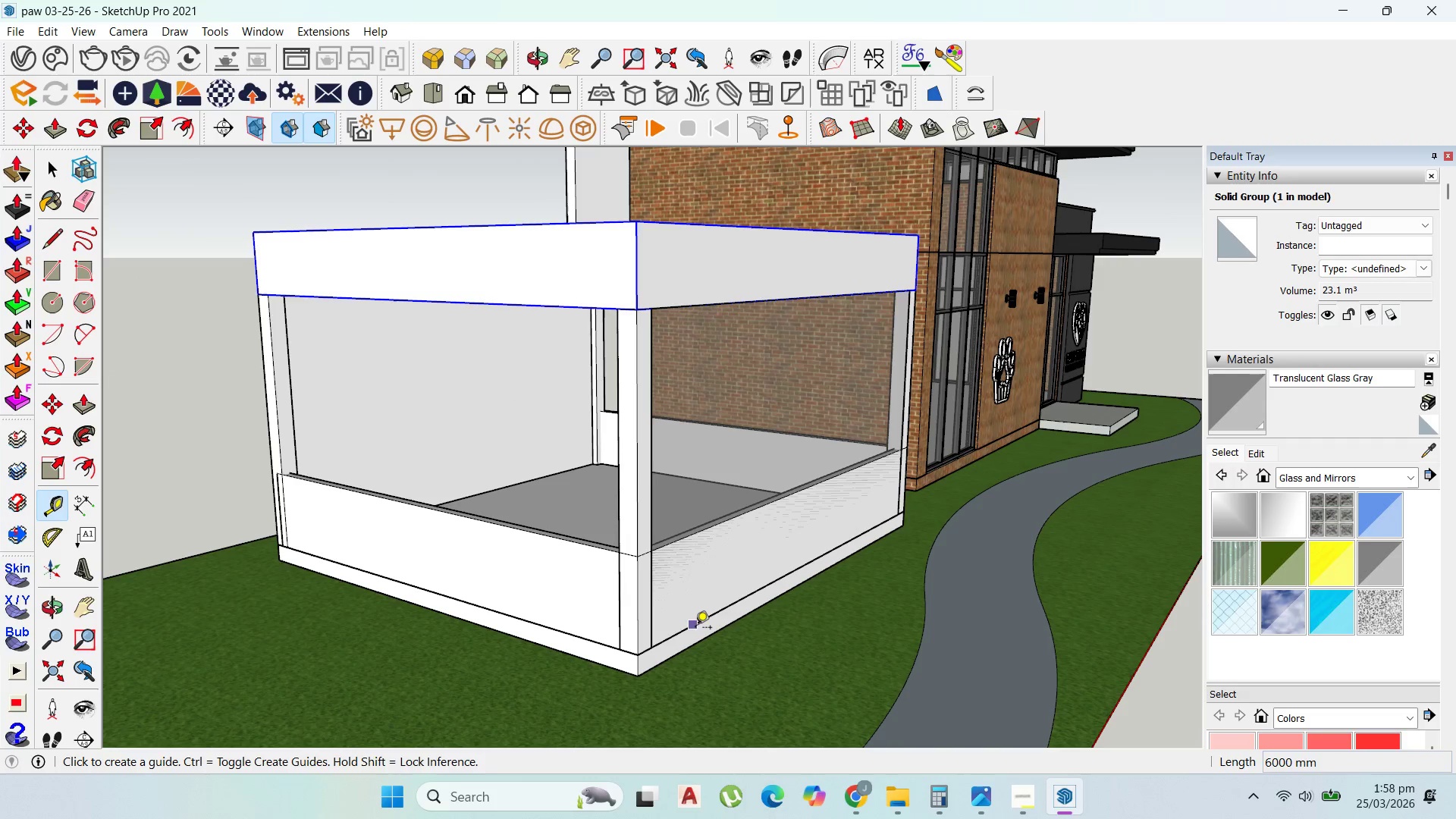 
left_click([697, 628])
 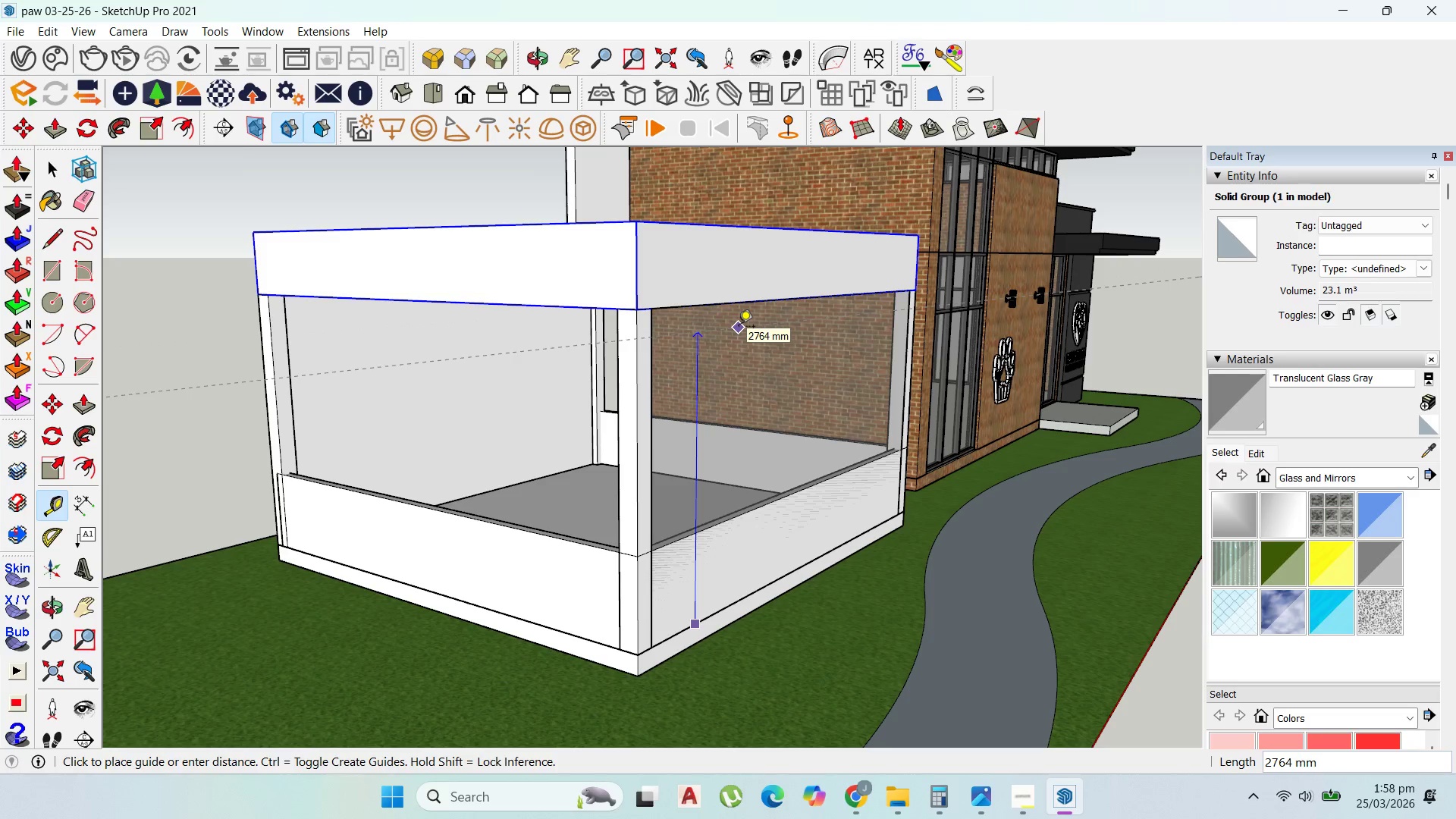 
type(2770)
key(Backspace)
key(Backspace)
type(00)
 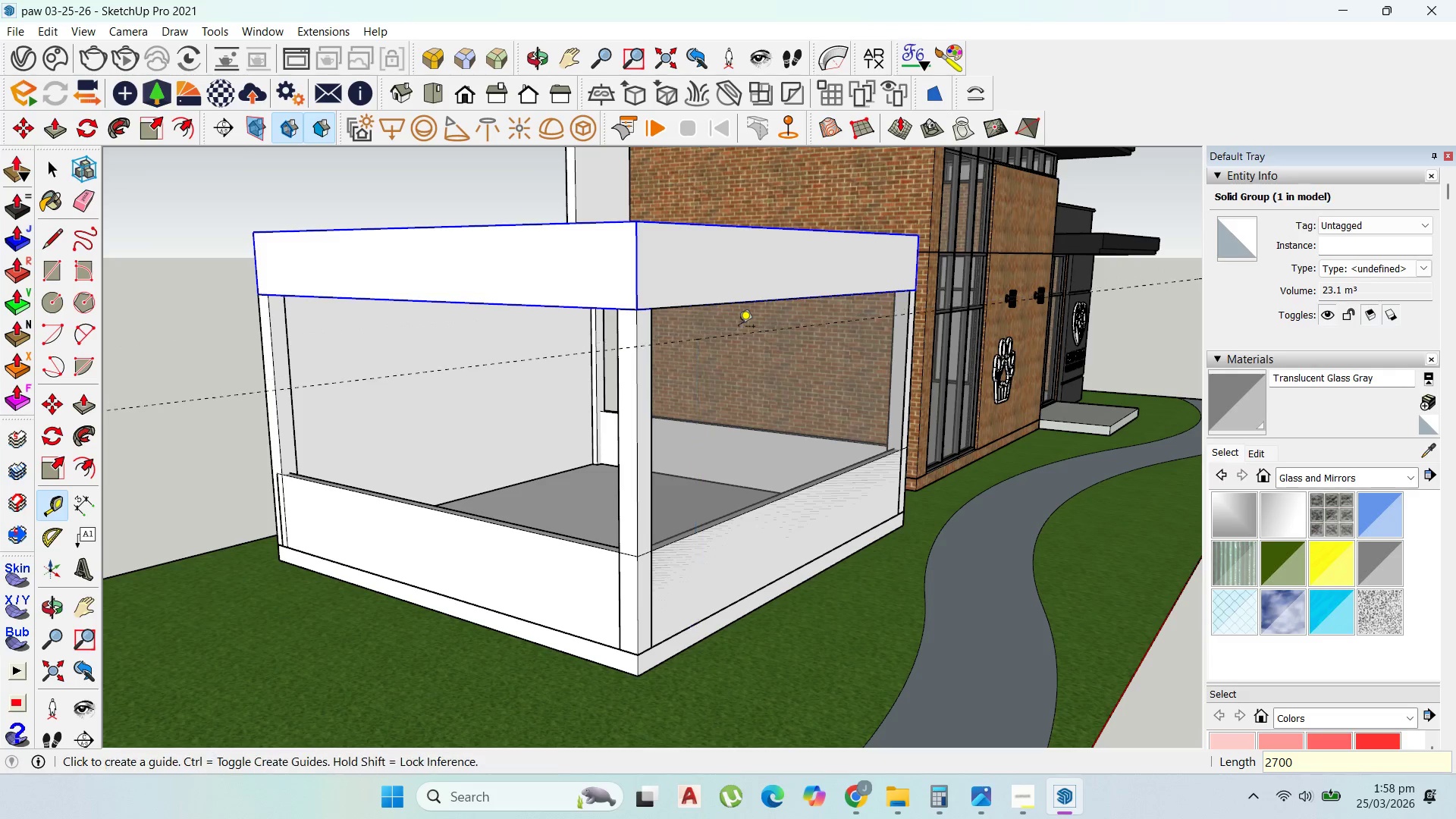 
key(Enter)
 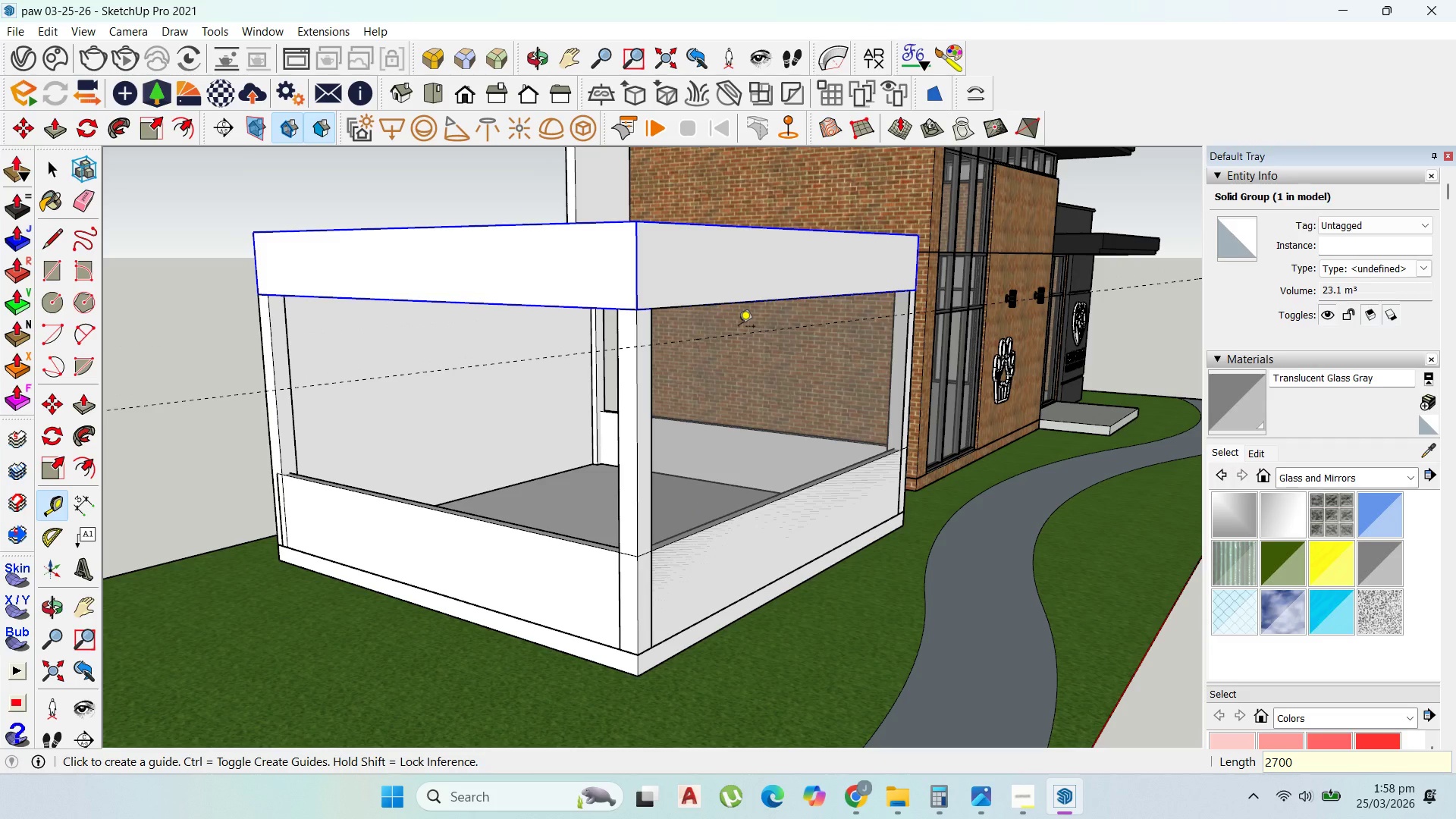 
wait(8.36)
 